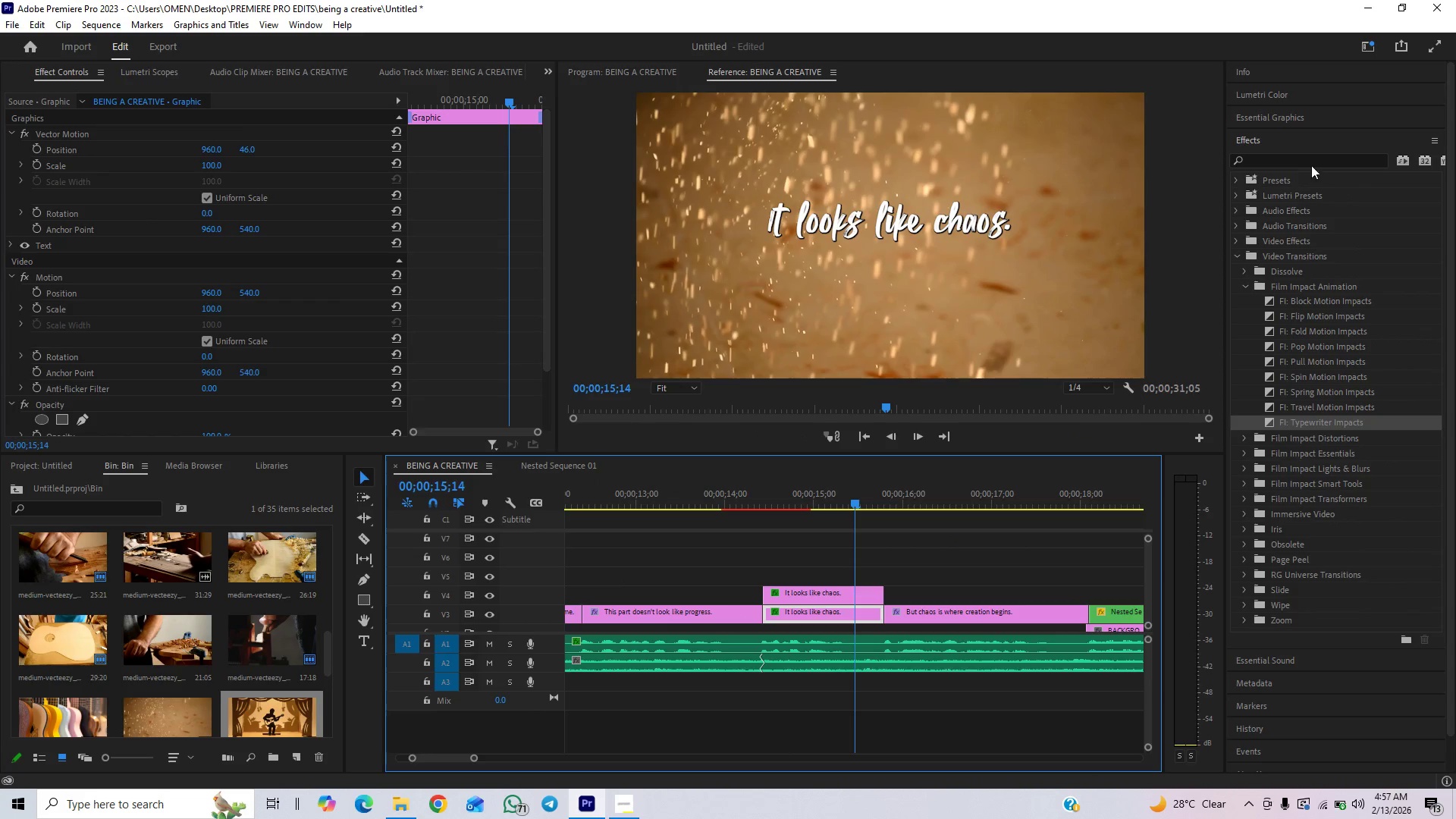 
double_click([1307, 117])
 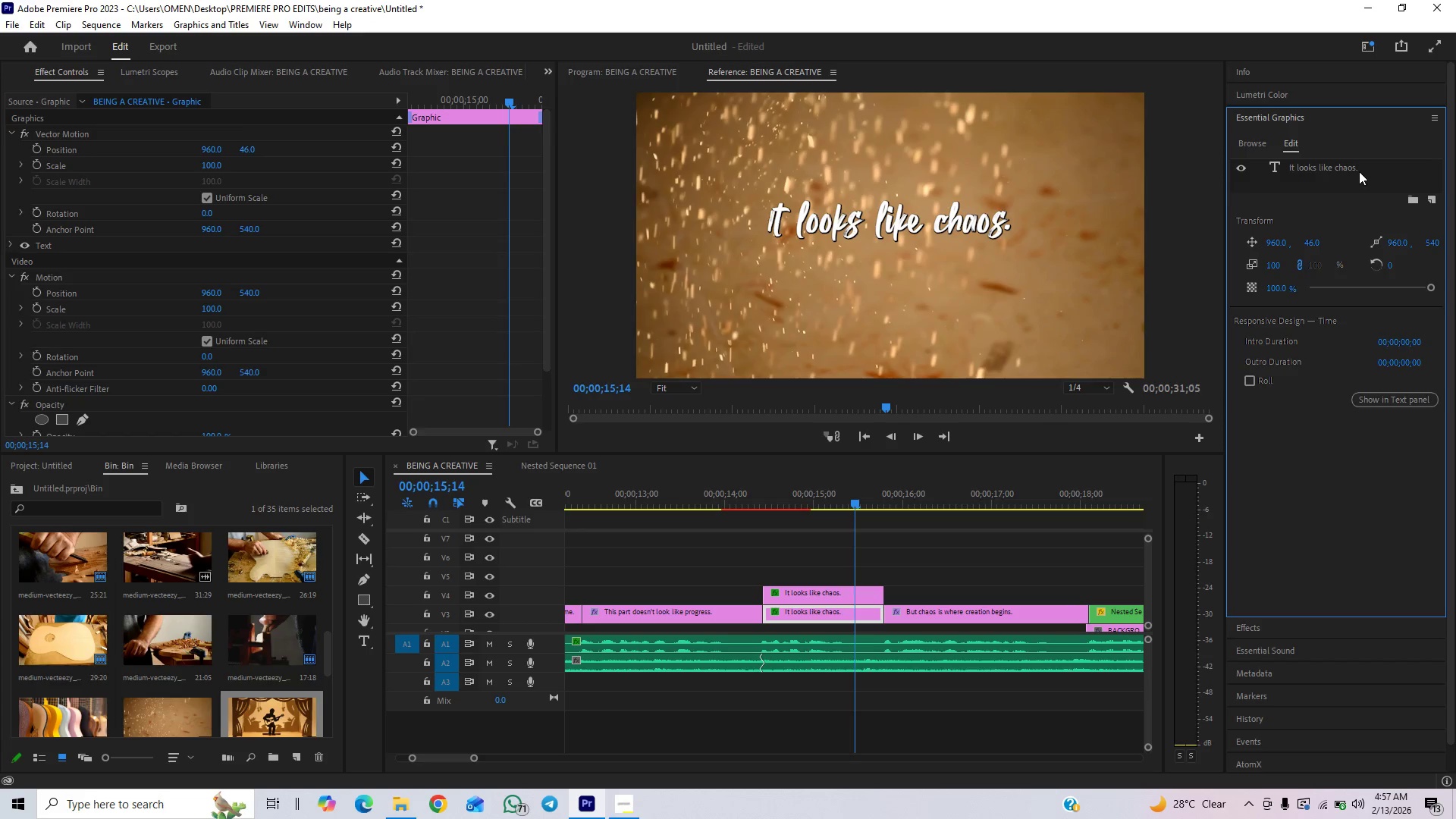 
double_click([1359, 171])
 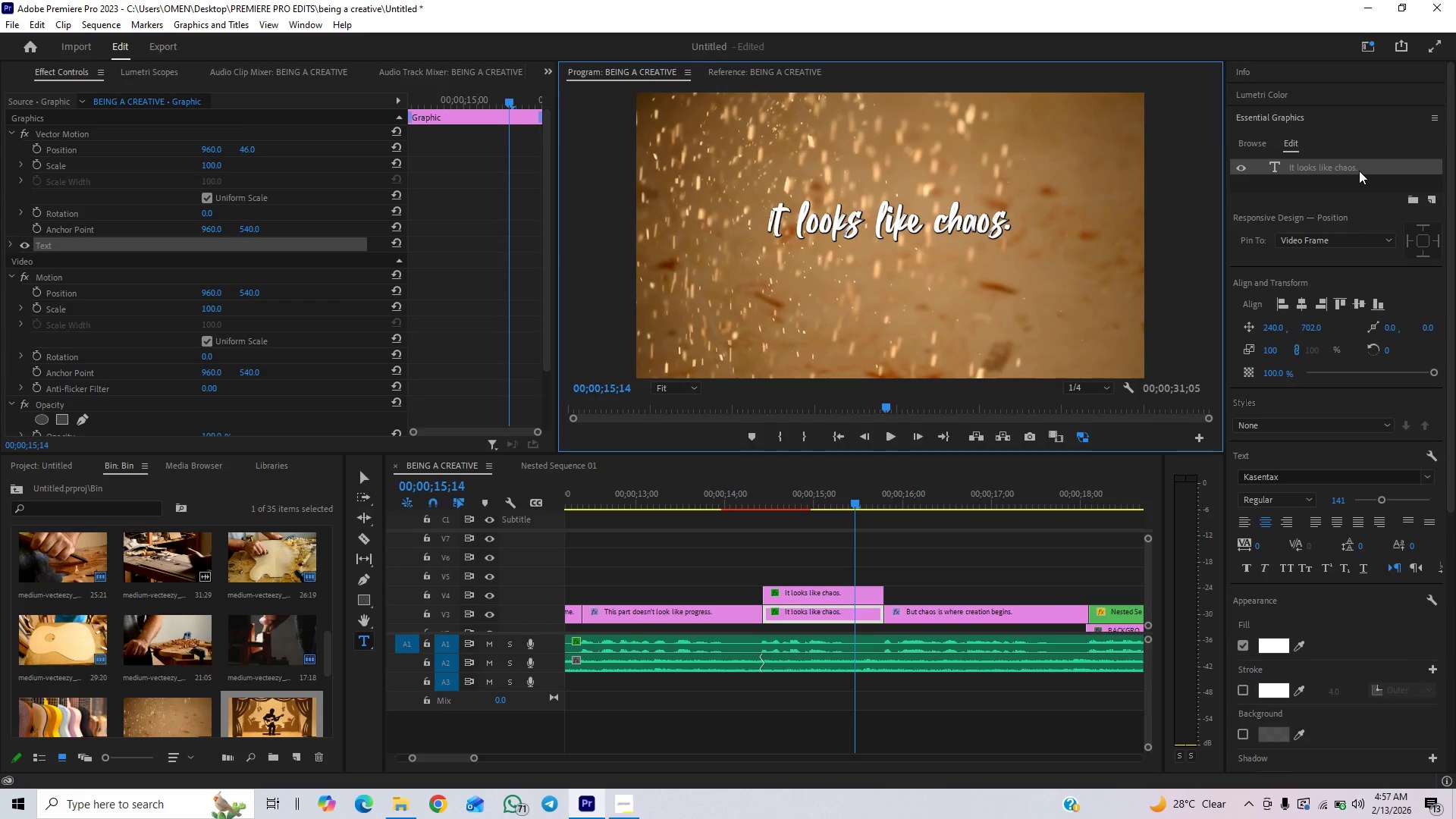 
left_click([1359, 171])
 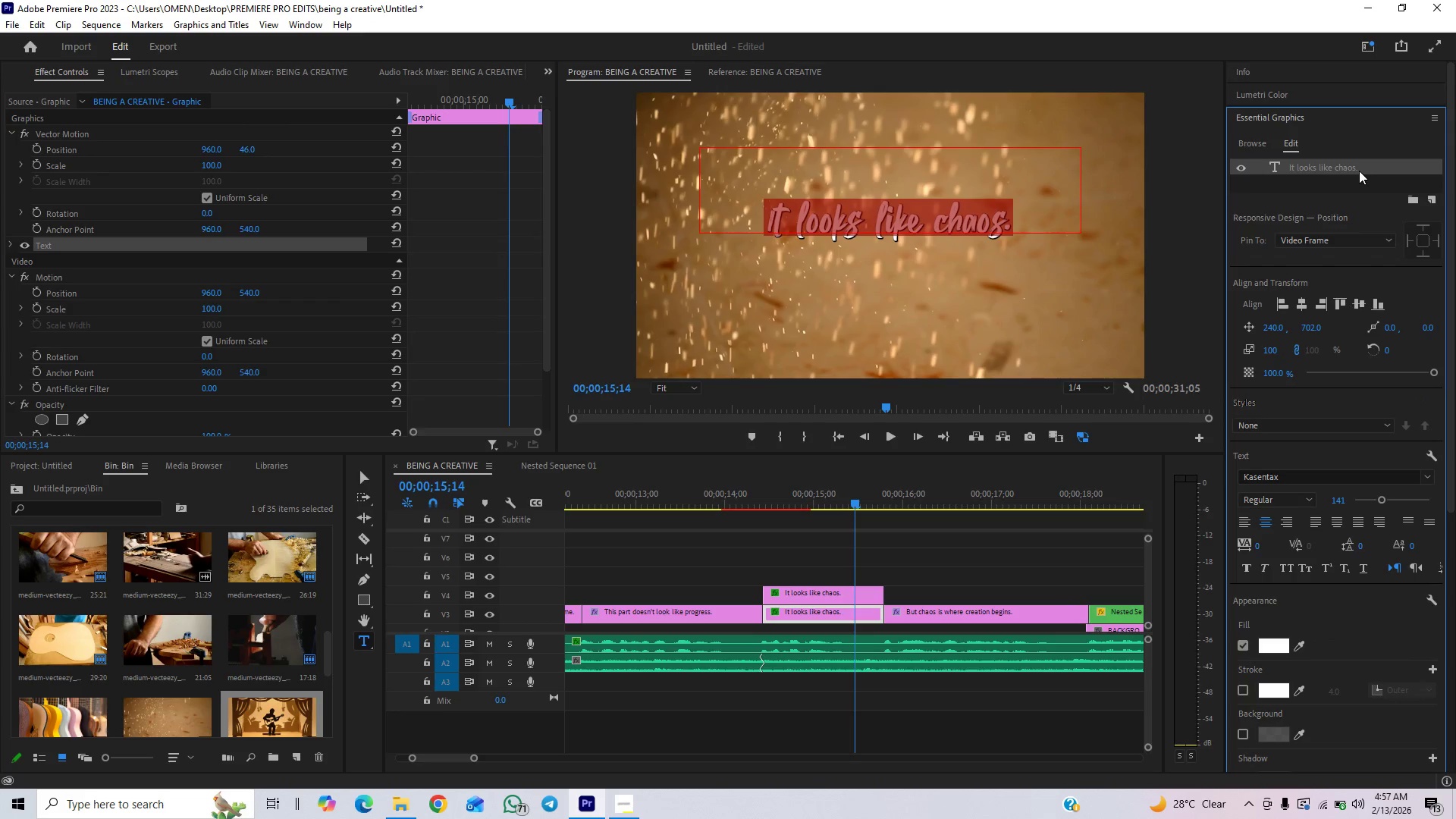 
key(ArrowRight)
 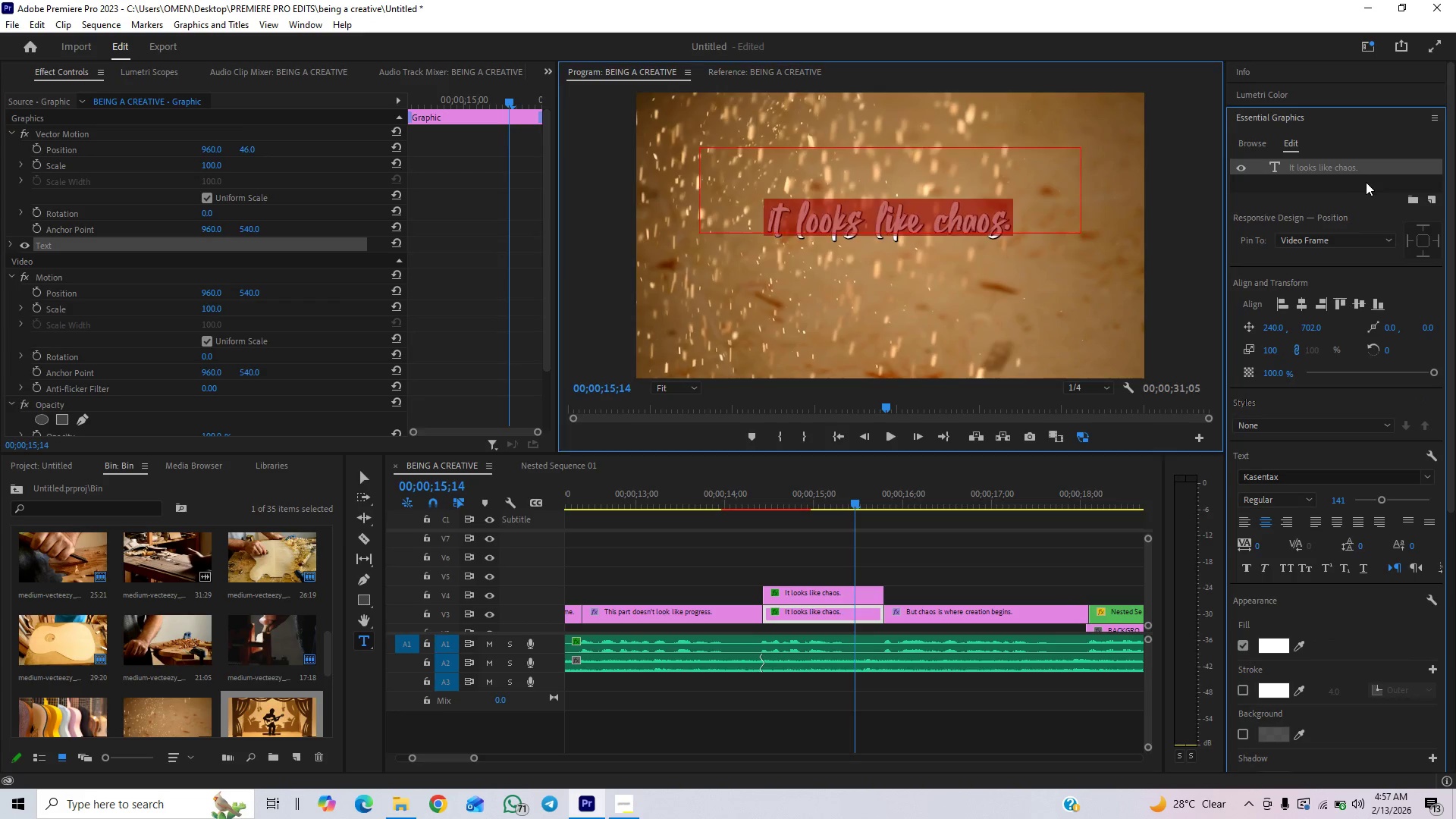 
key(ArrowRight)
 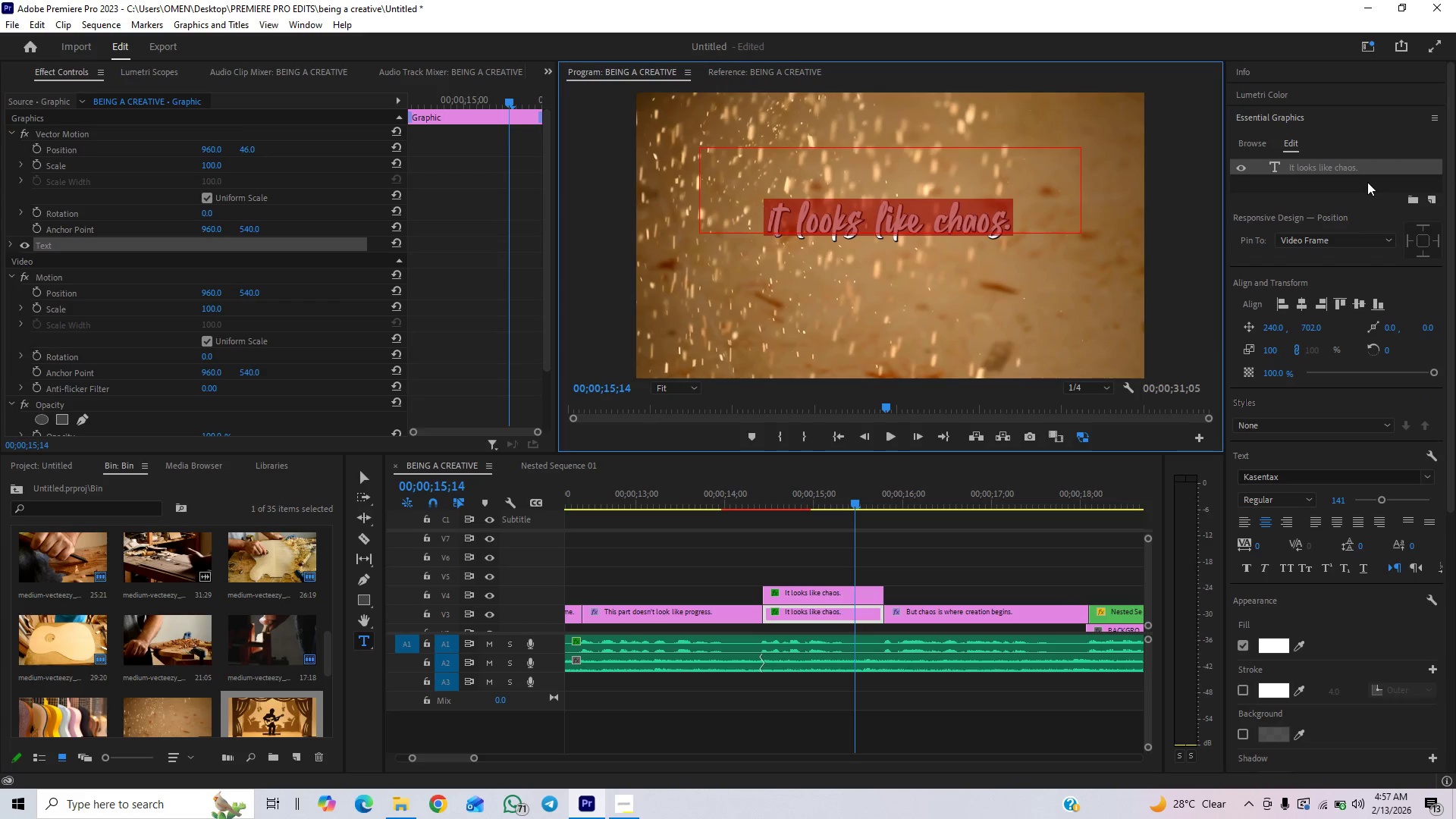 
key(ArrowRight)
 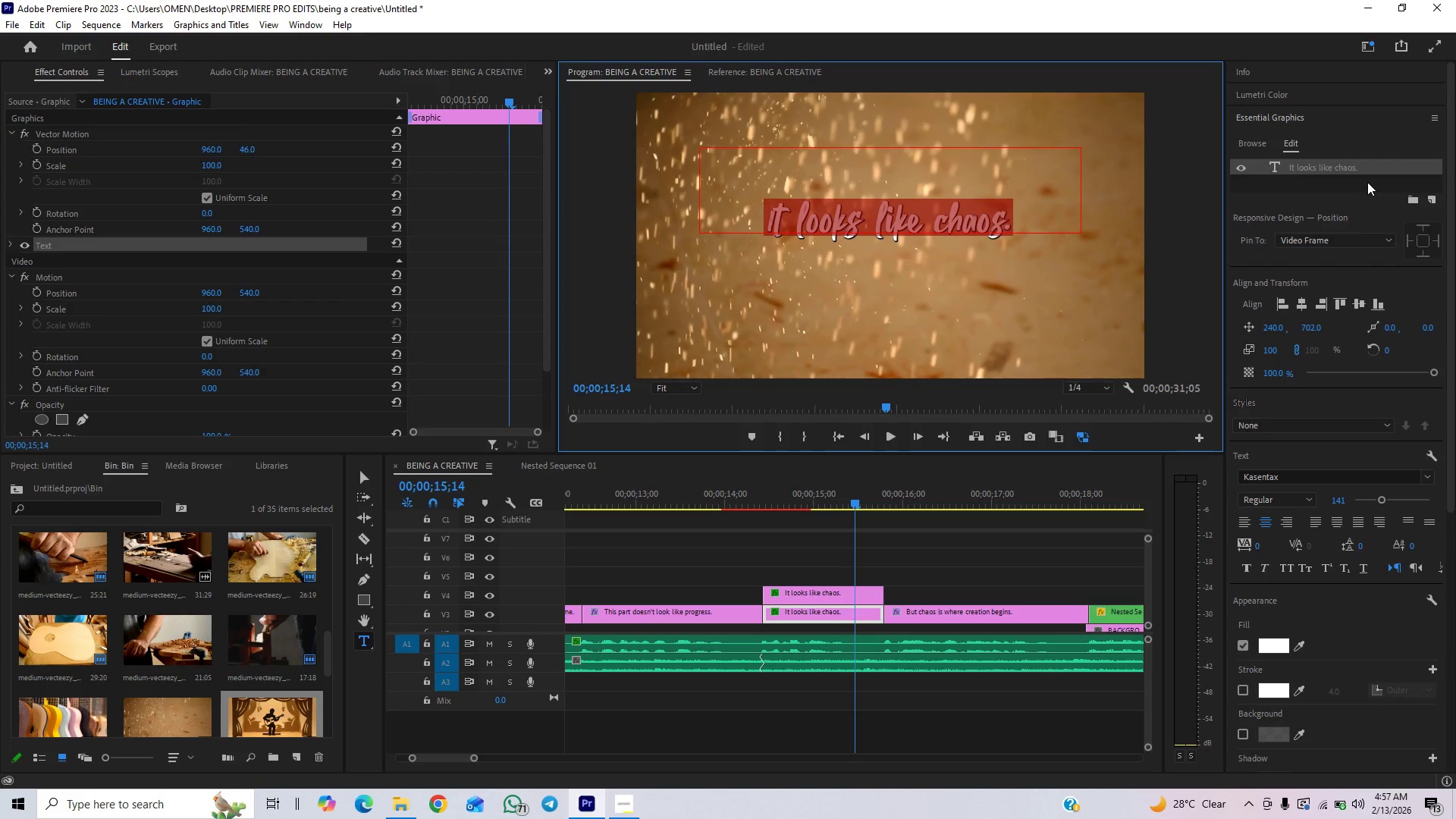 
key(ArrowRight)
 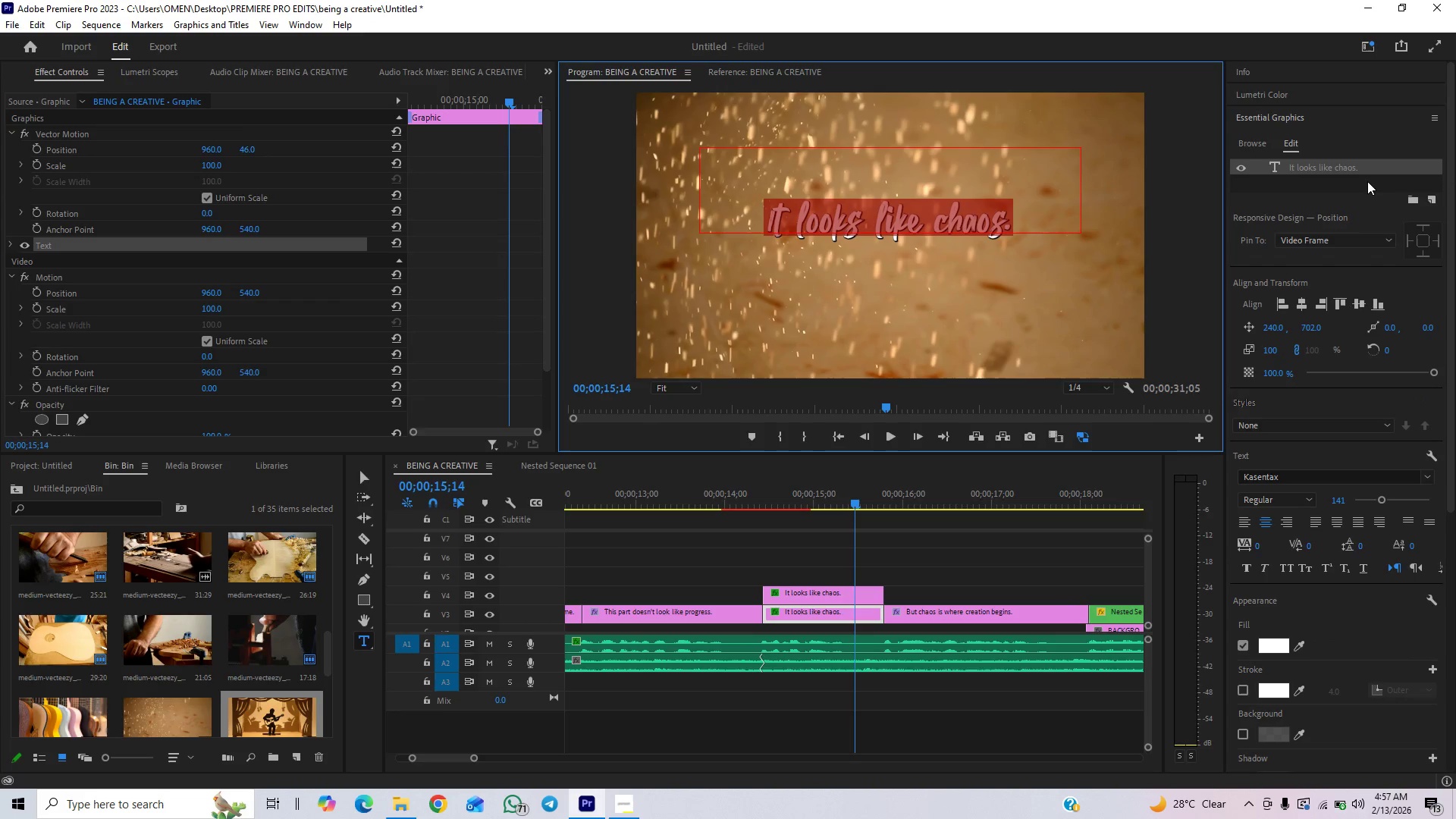 
key(ArrowRight)
 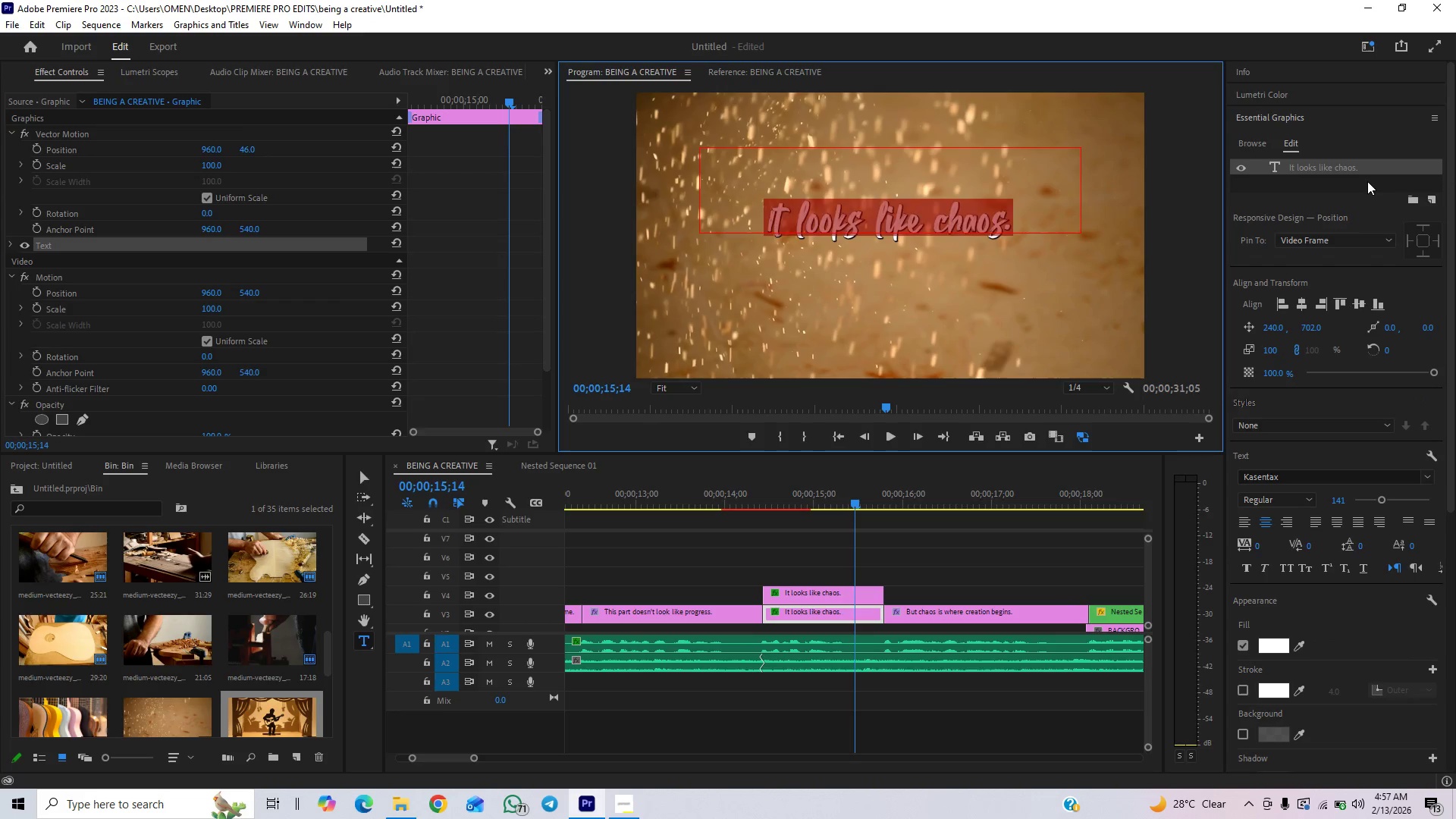 
key(ArrowRight)
 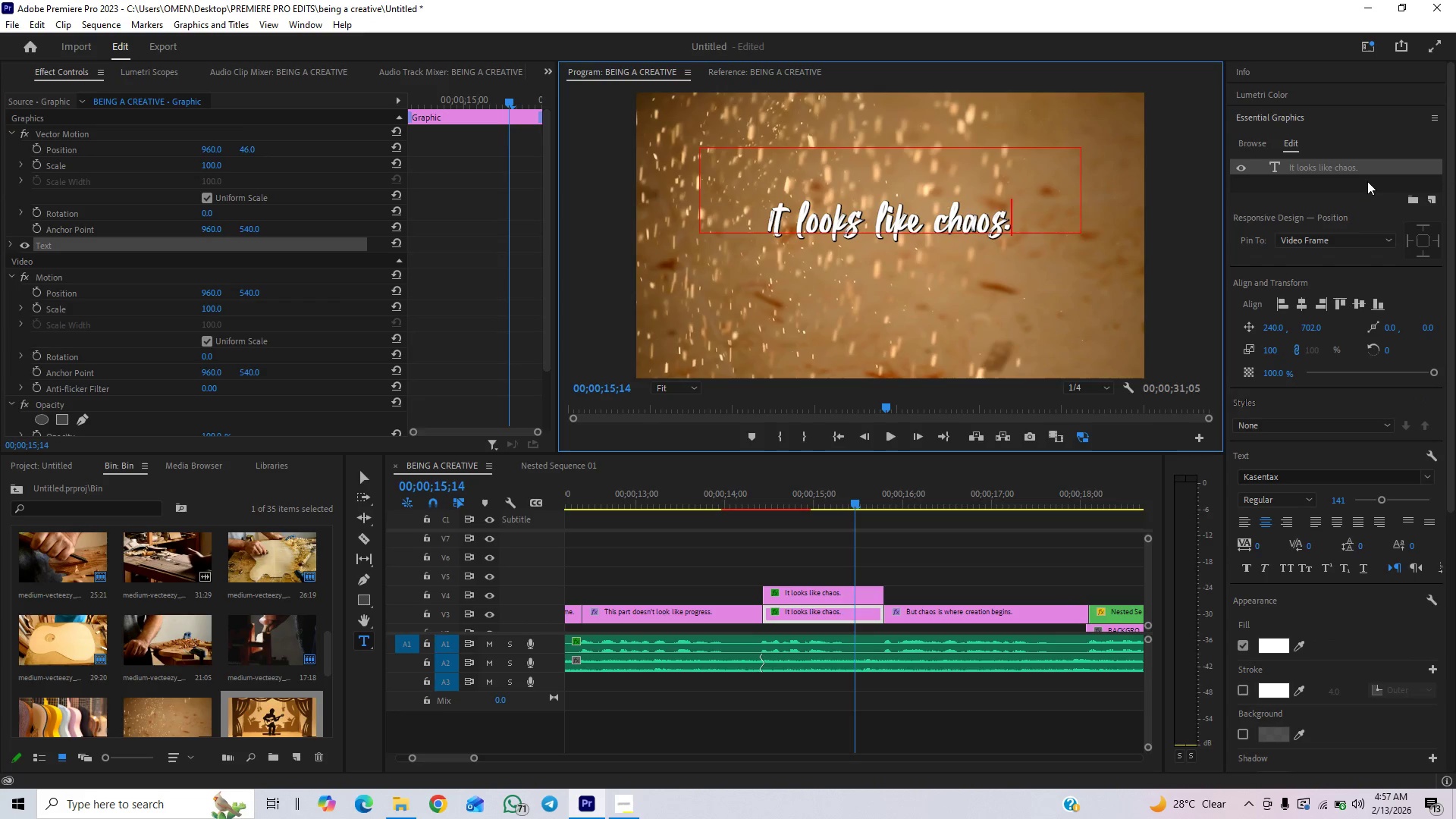 
key(Backspace)
 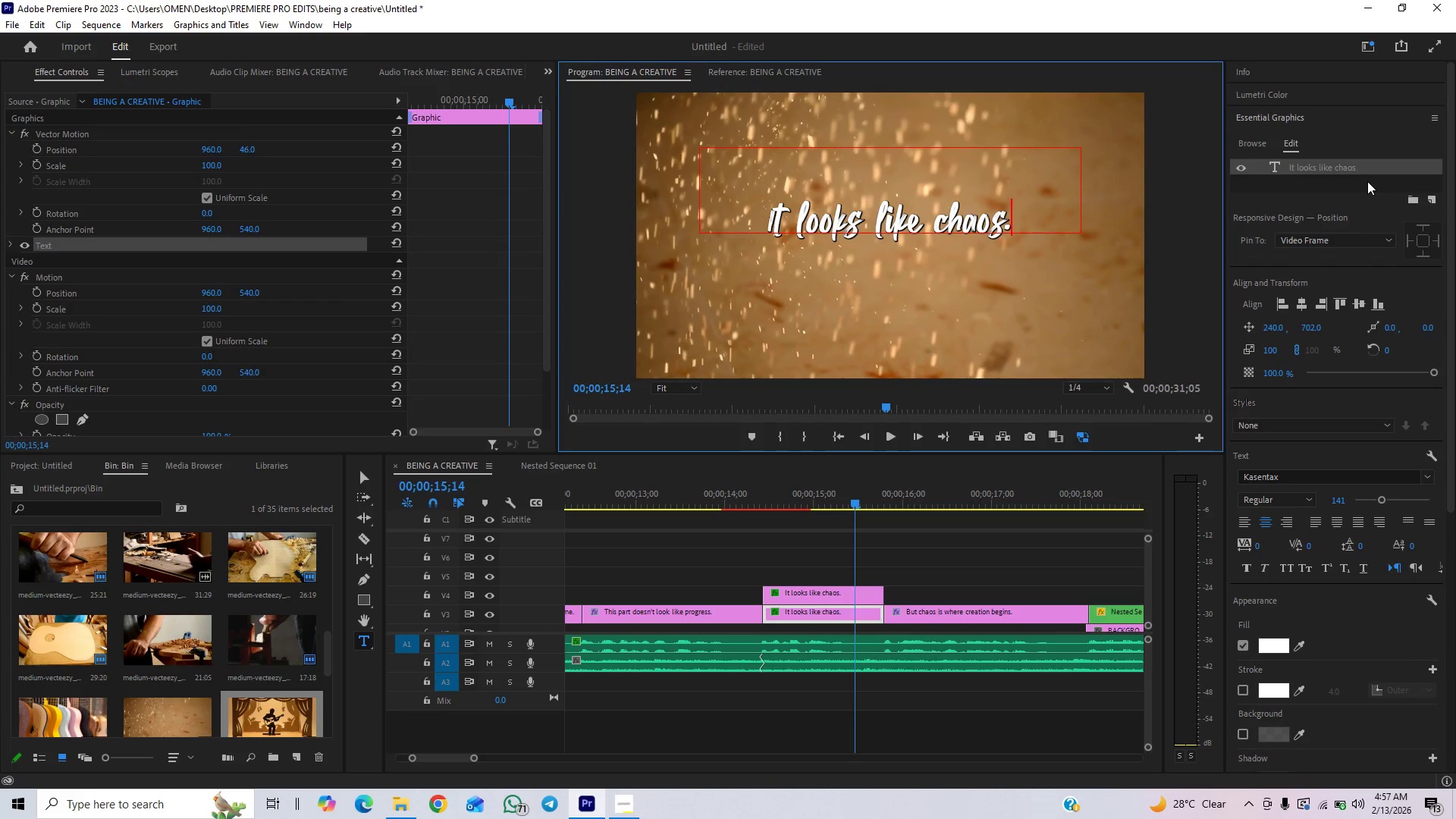 
key(Backspace)
 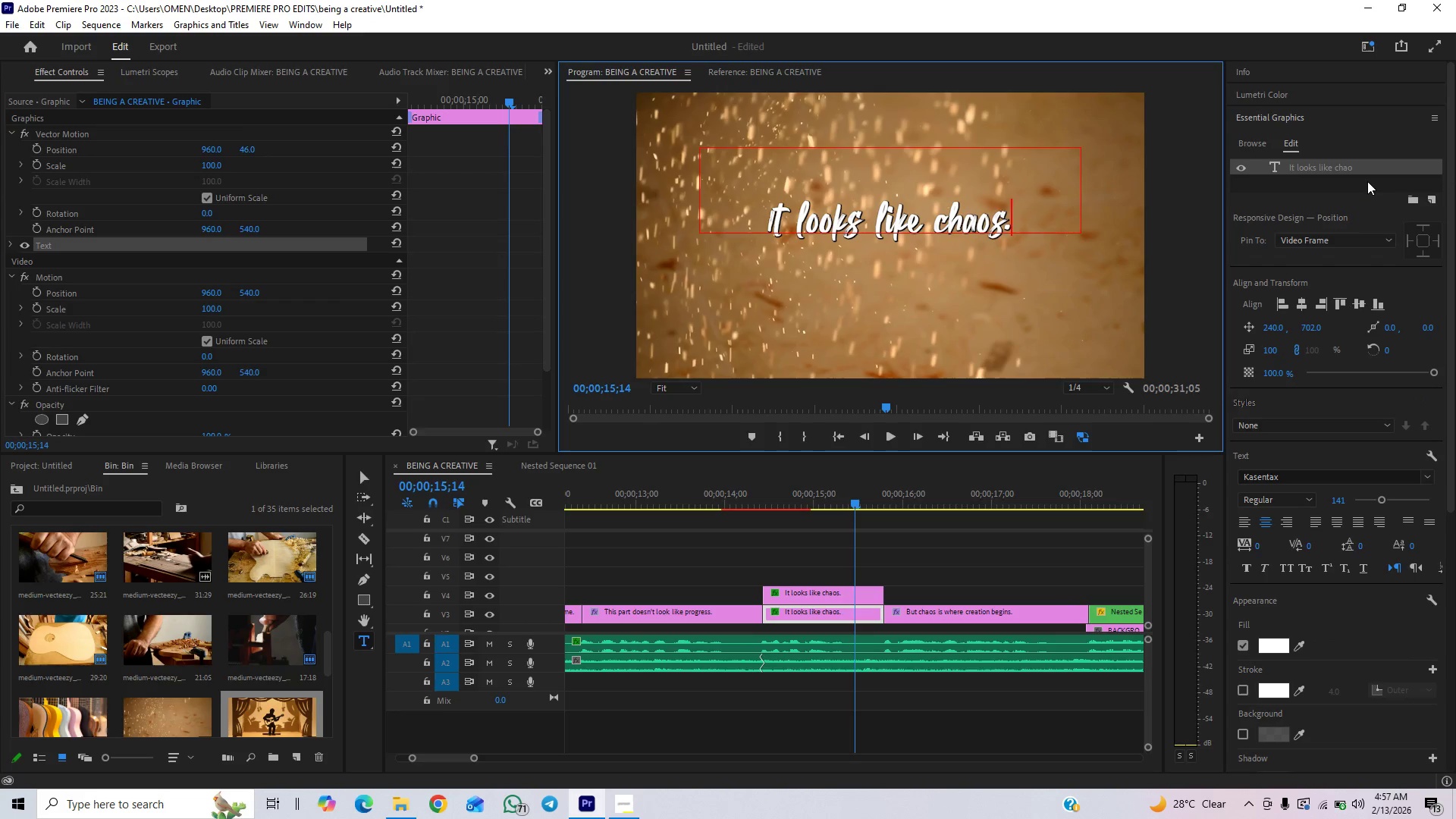 
key(Backspace)
 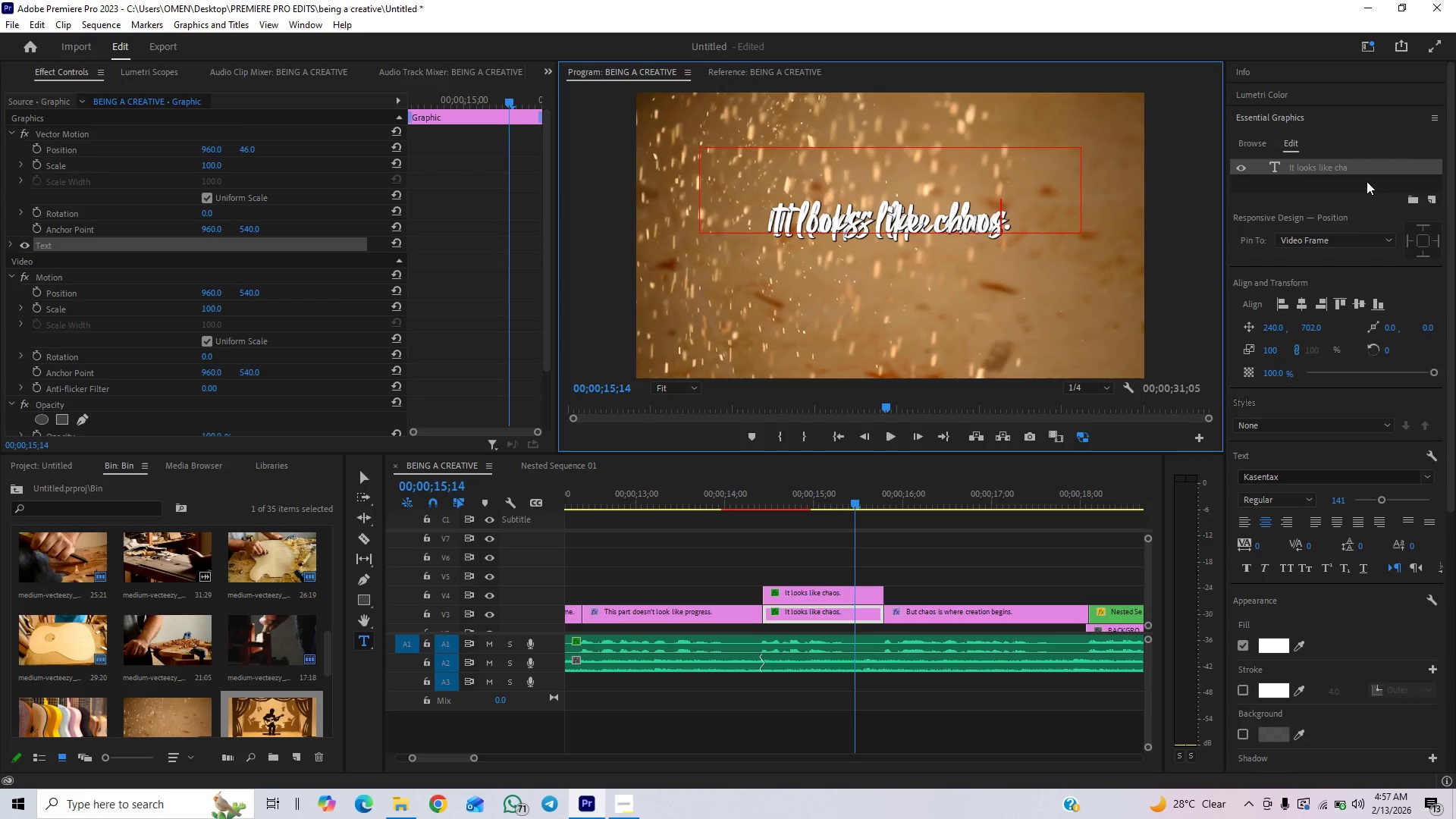 
key(Backspace)
 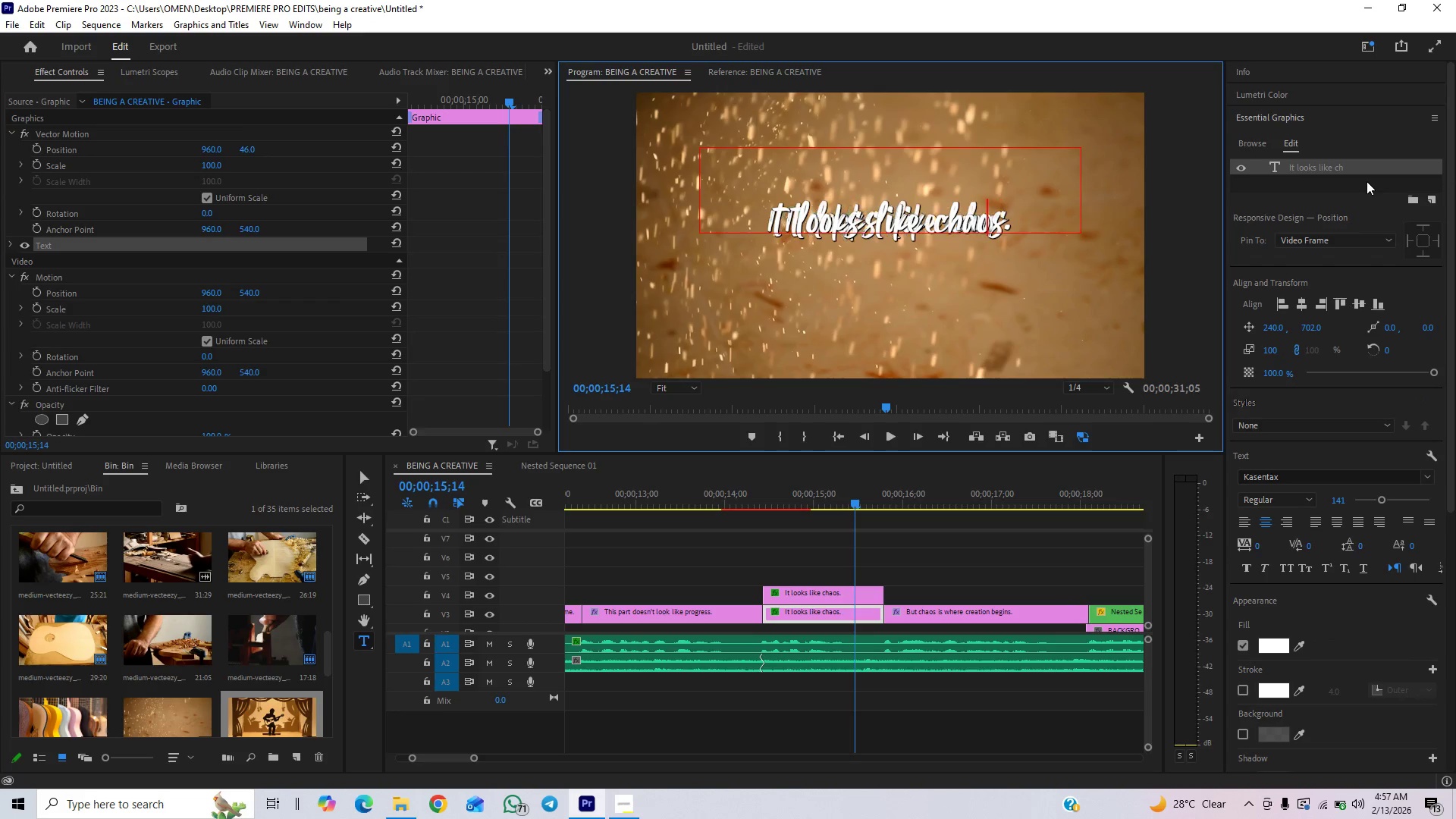 
key(Backspace)
 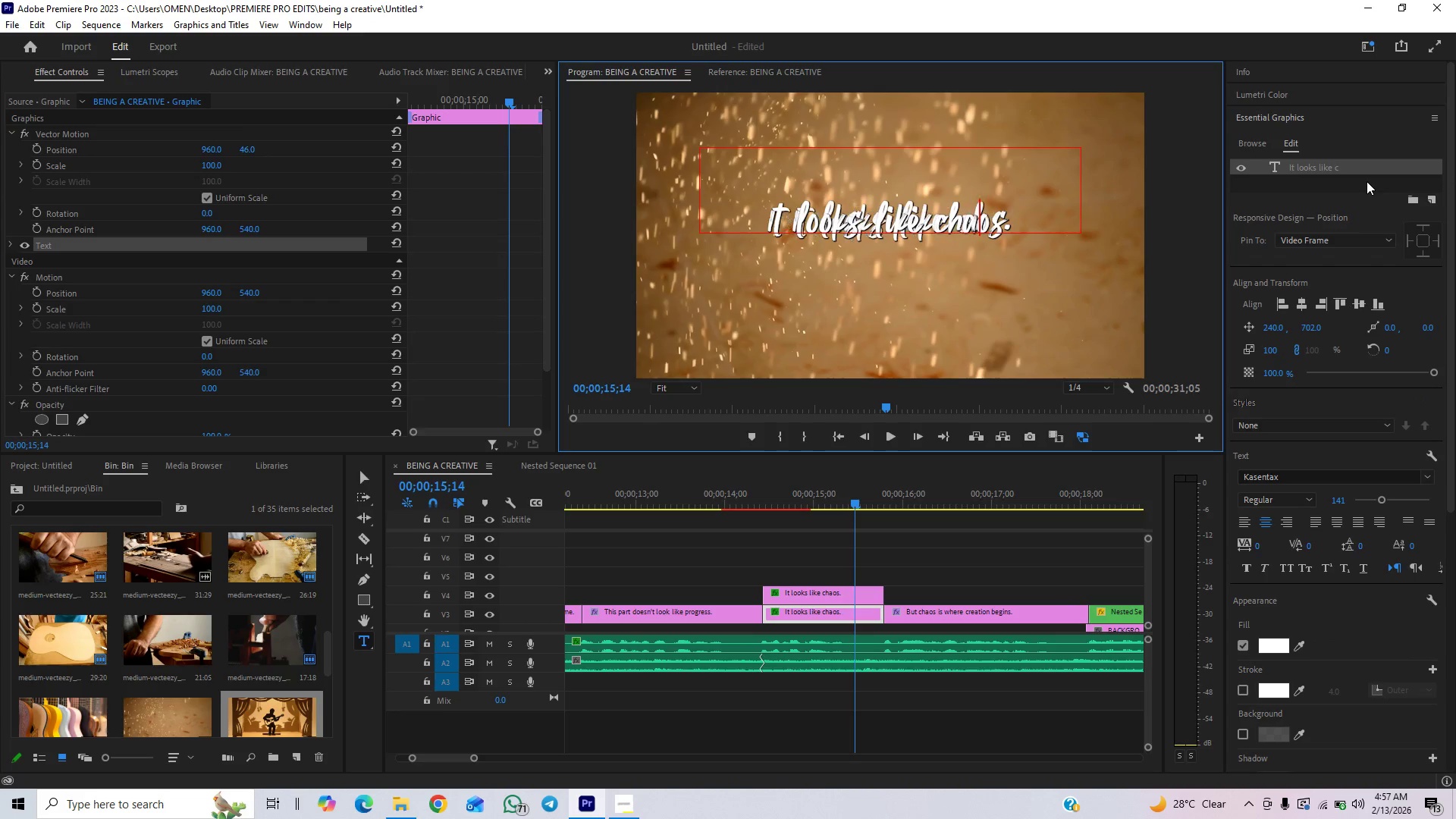 
key(Backspace)
 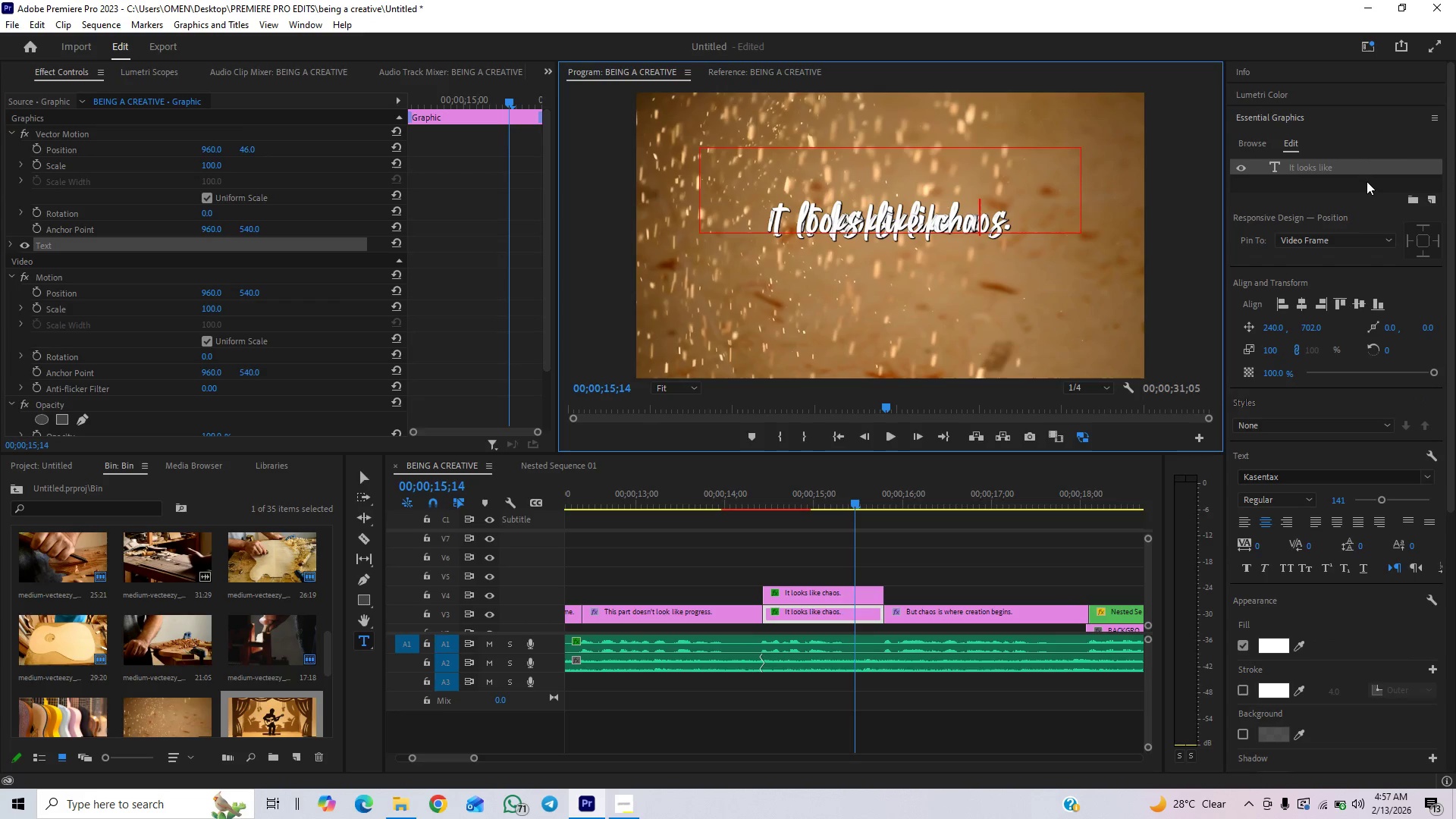 
key(Backspace)
 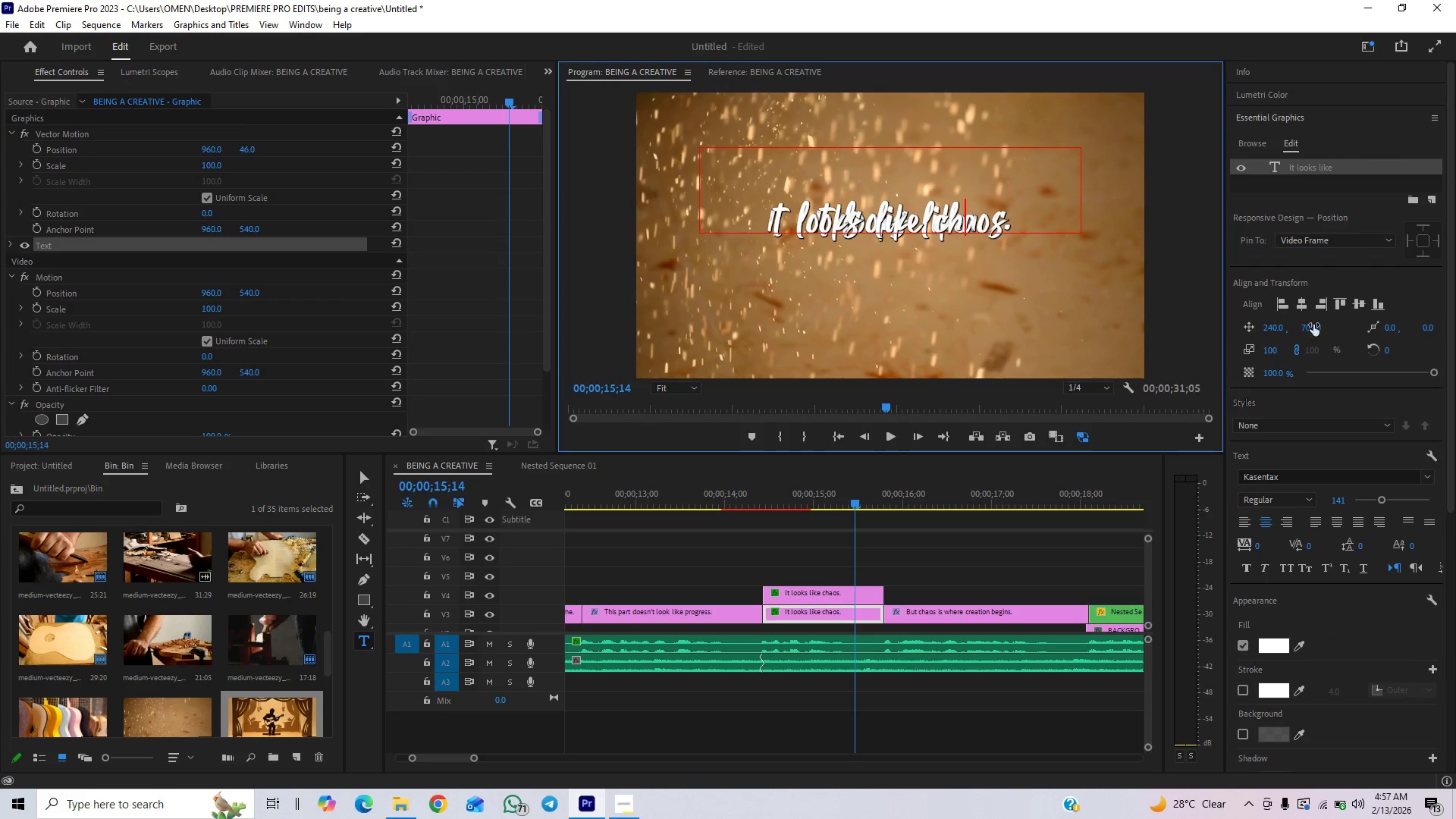 
left_click([1304, 307])
 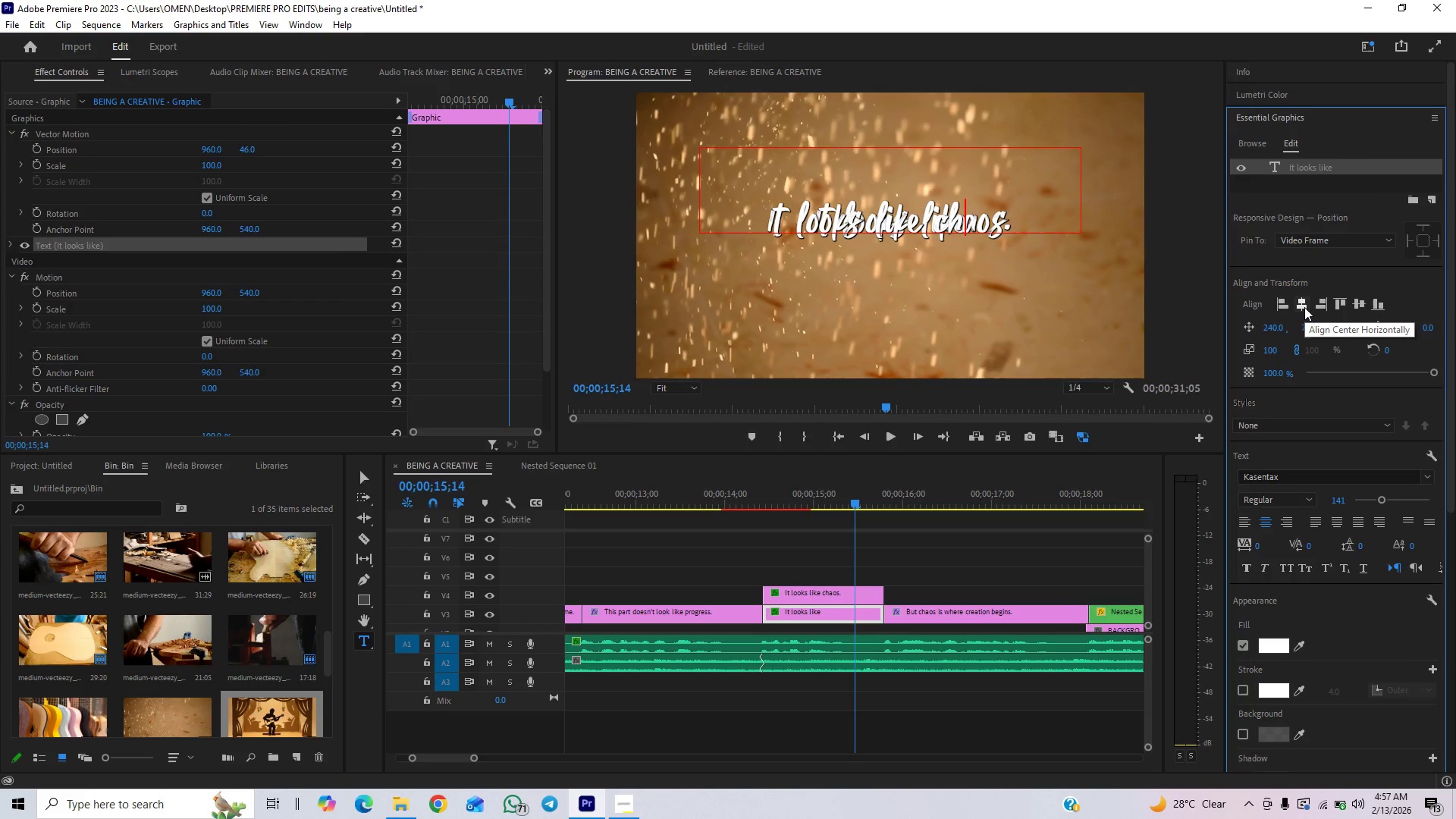 
left_click([1304, 307])
 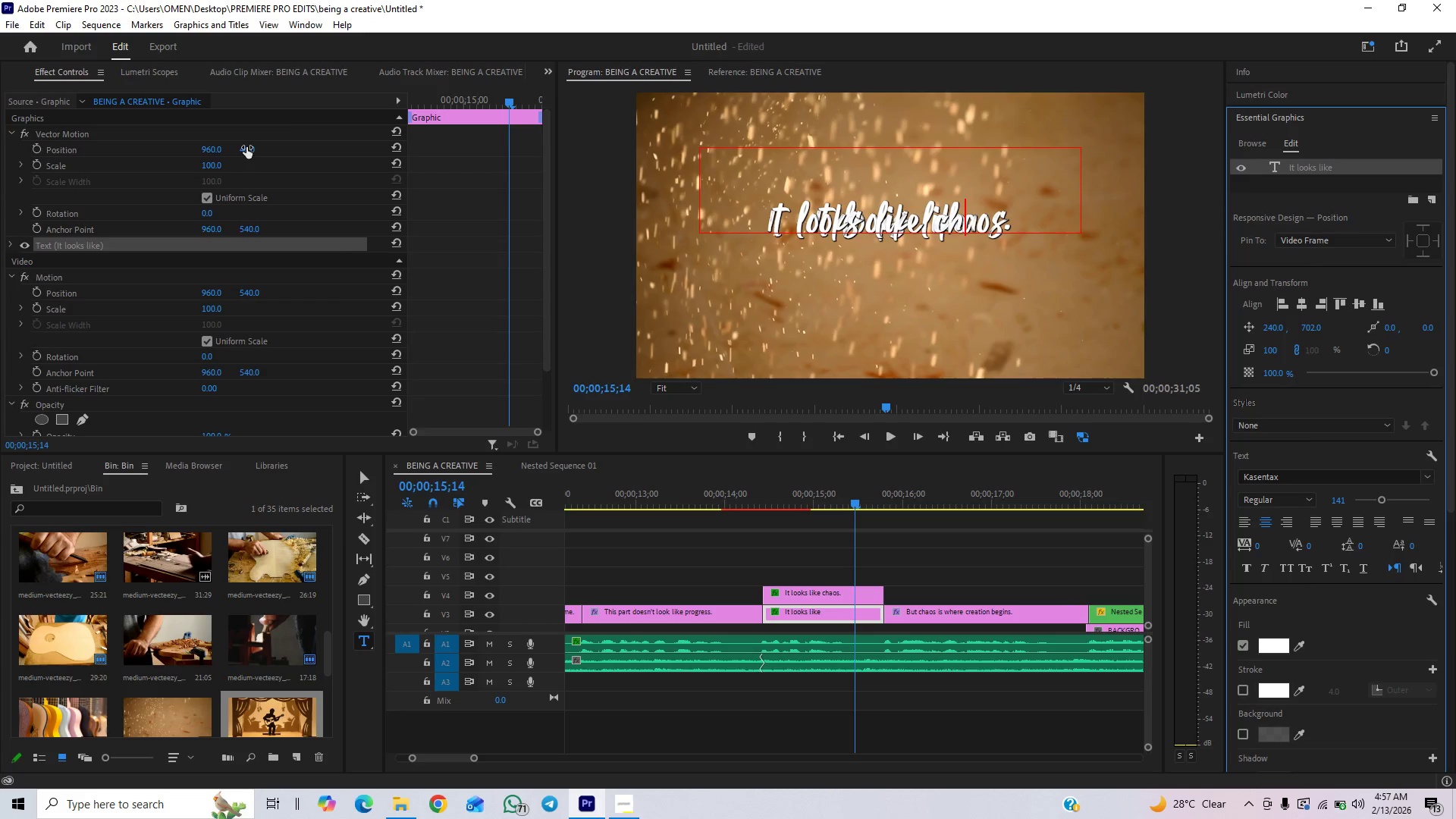 
left_click_drag(start_coordinate=[246, 147], to_coordinate=[110, 212])
 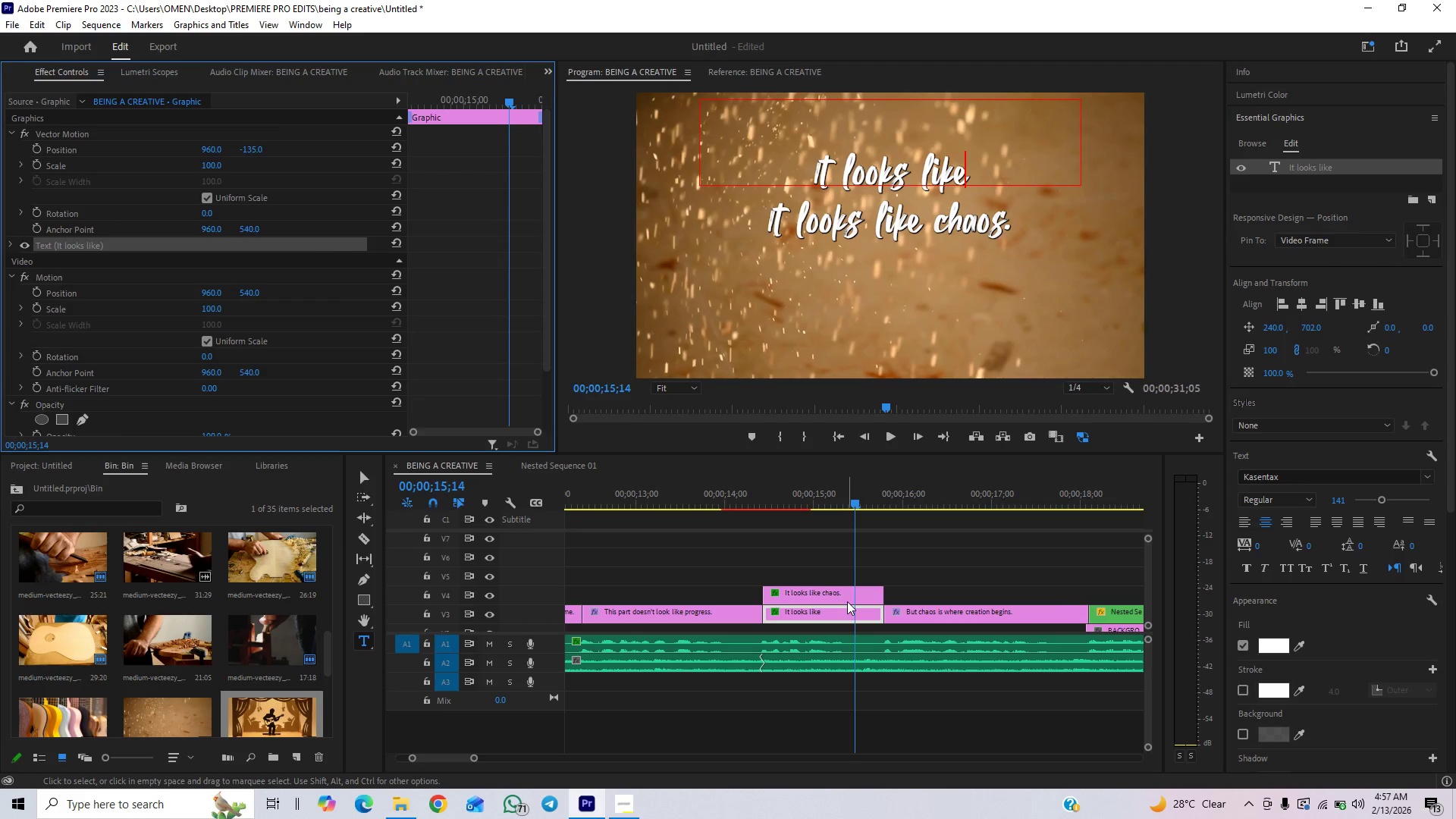 
left_click([847, 597])
 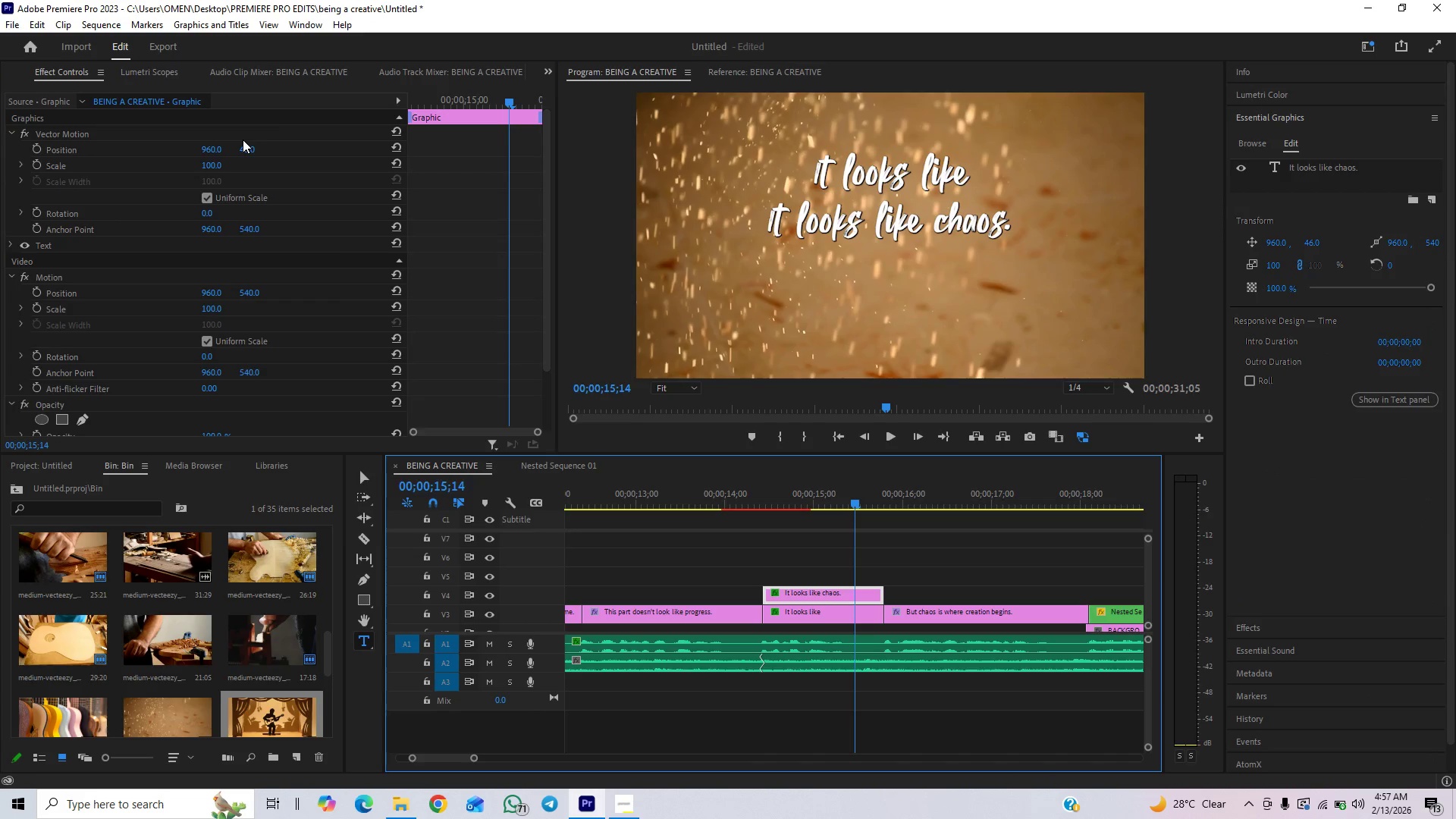 
left_click_drag(start_coordinate=[249, 149], to_coordinate=[296, 153])
 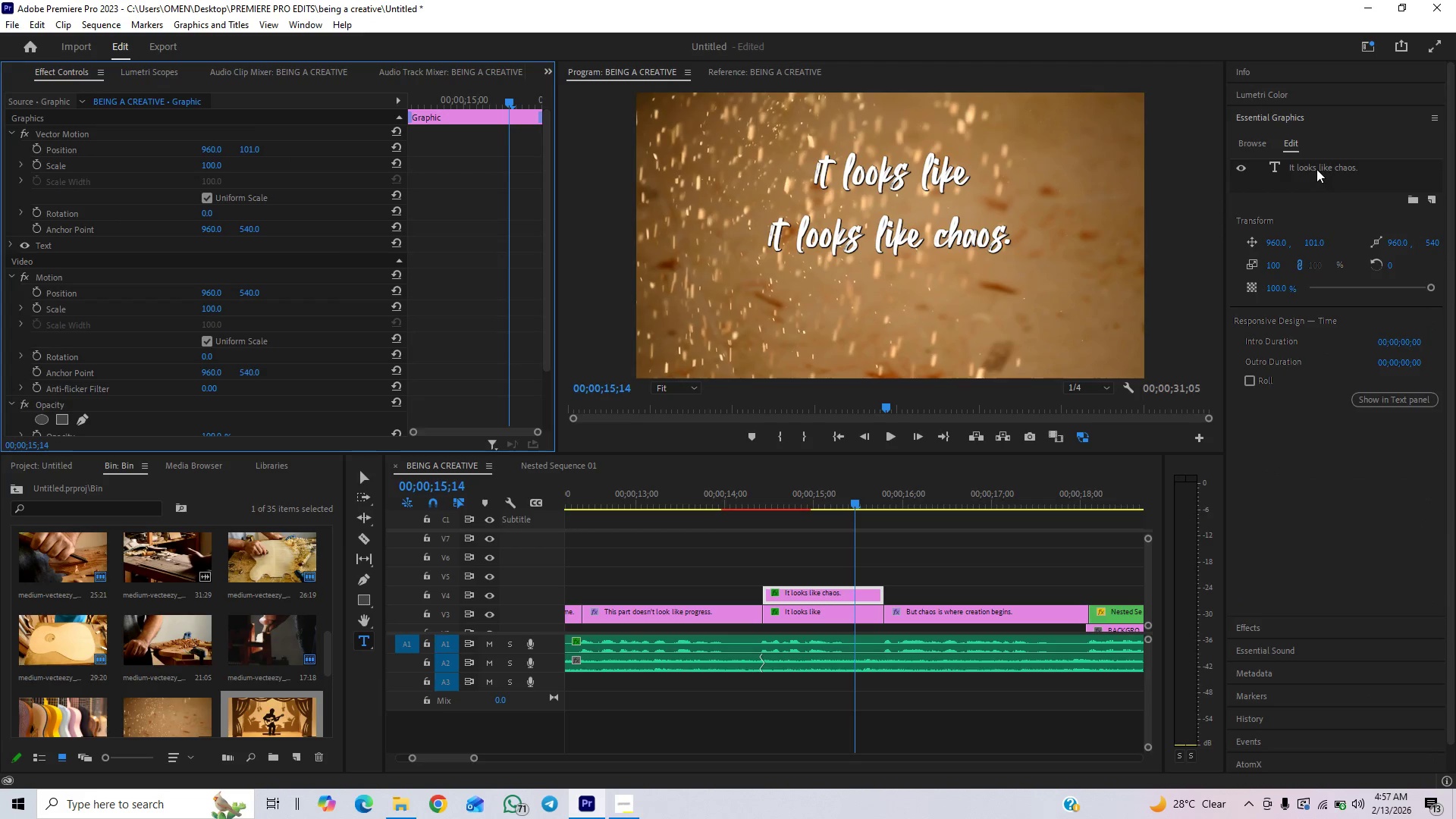 
double_click([1316, 164])
 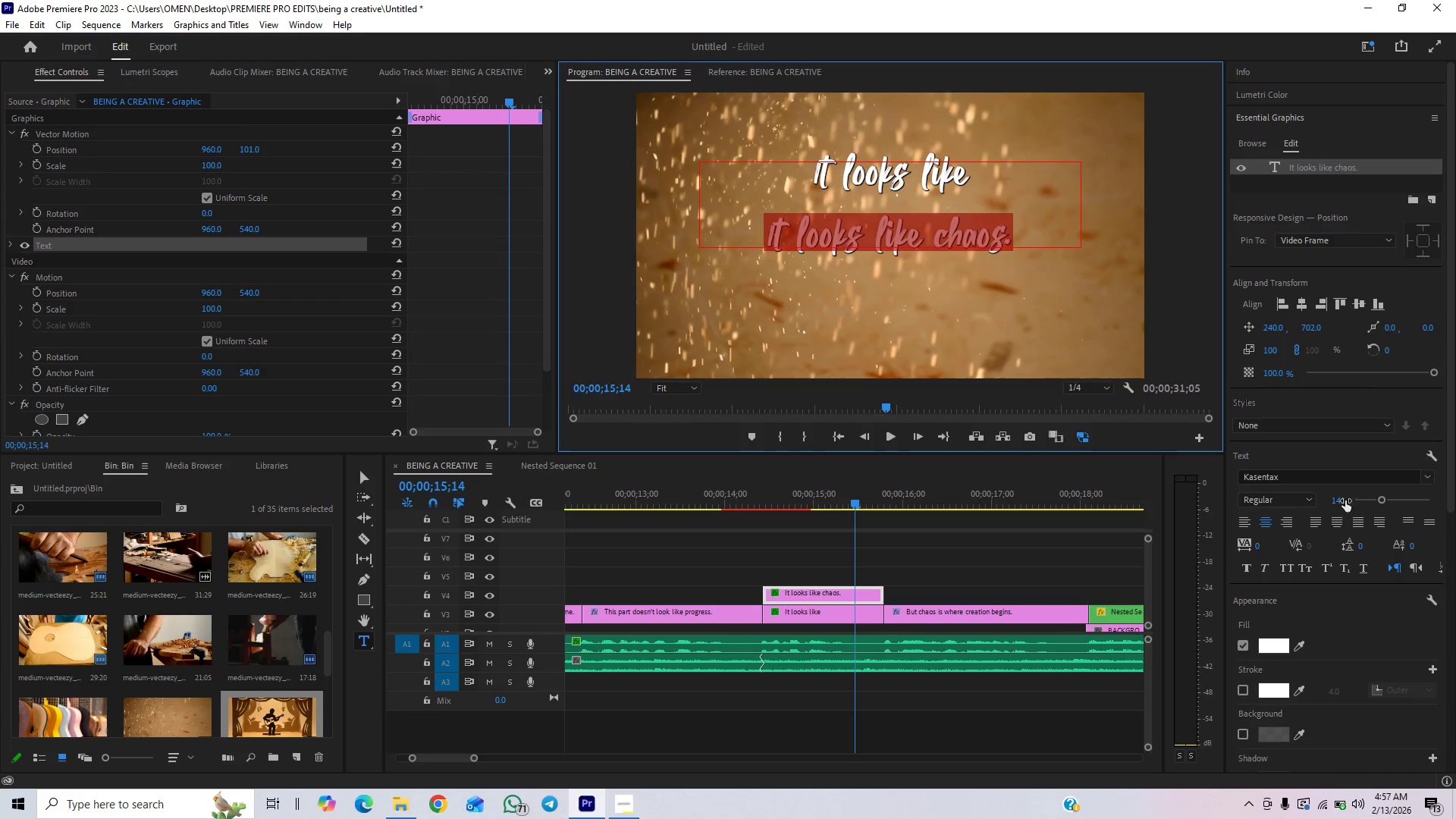 
left_click([1302, 473])
 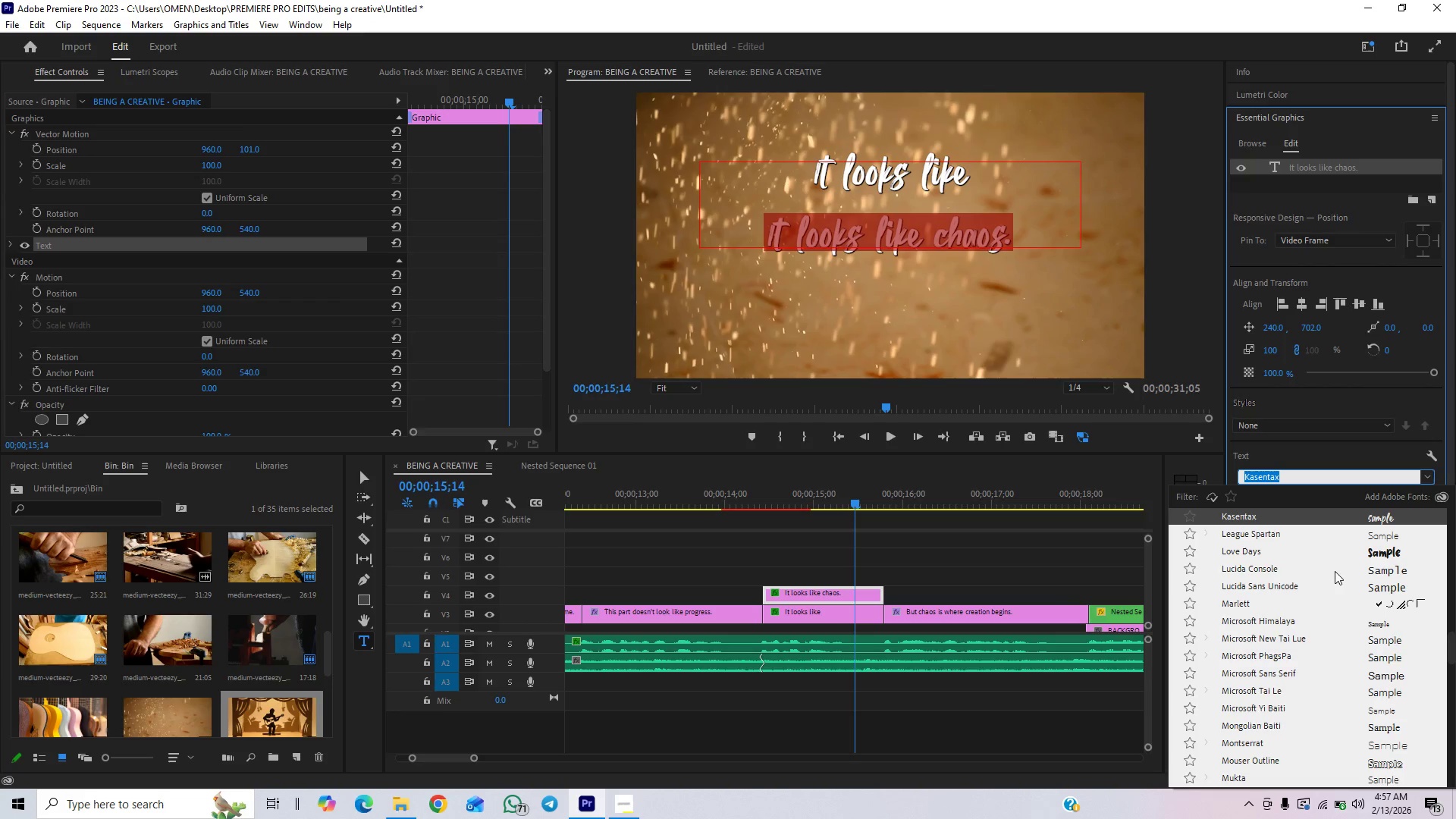 
scroll: coordinate [1318, 704], scroll_direction: up, amount: 43.0
 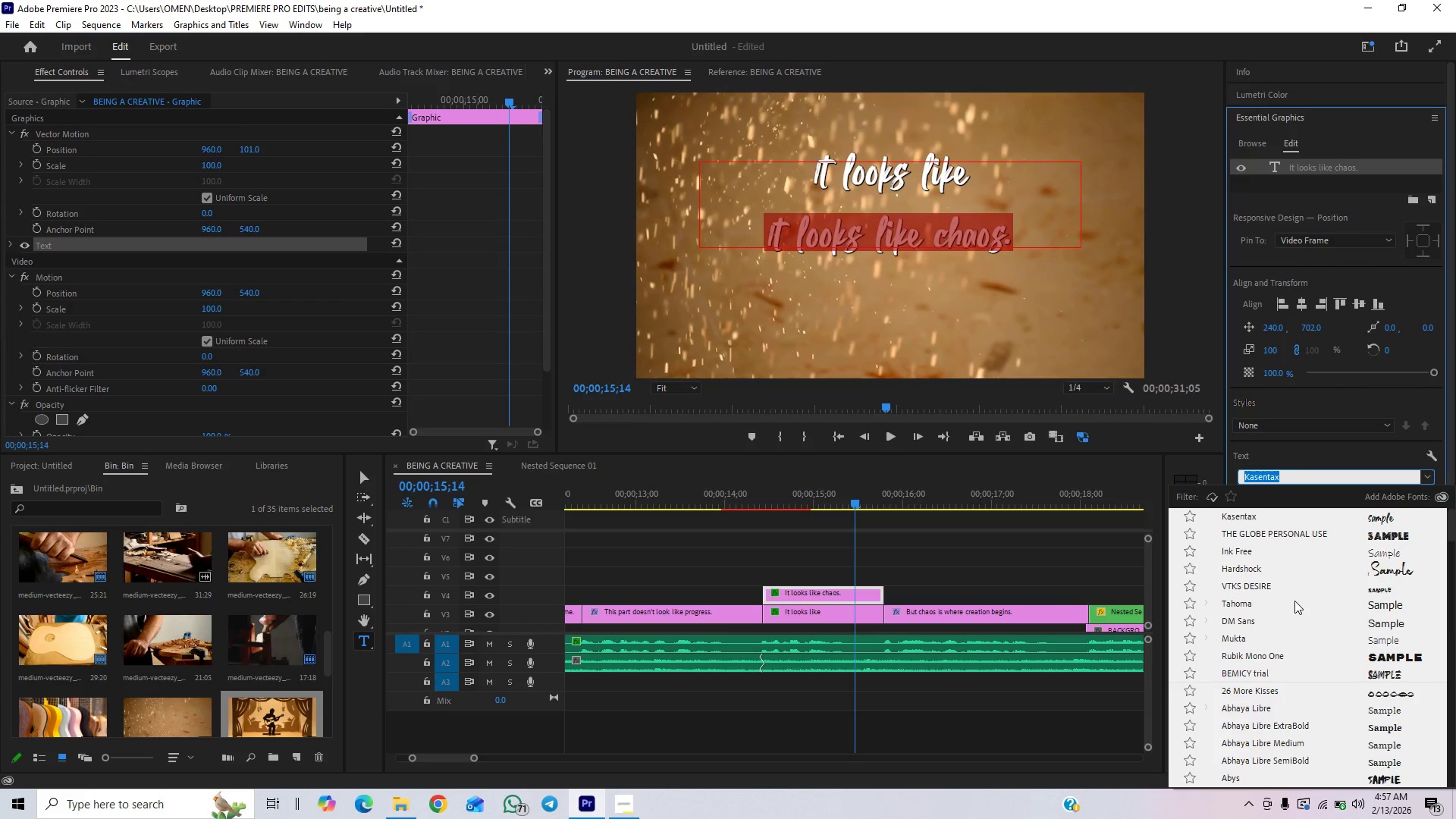 
left_click([1259, 537])
 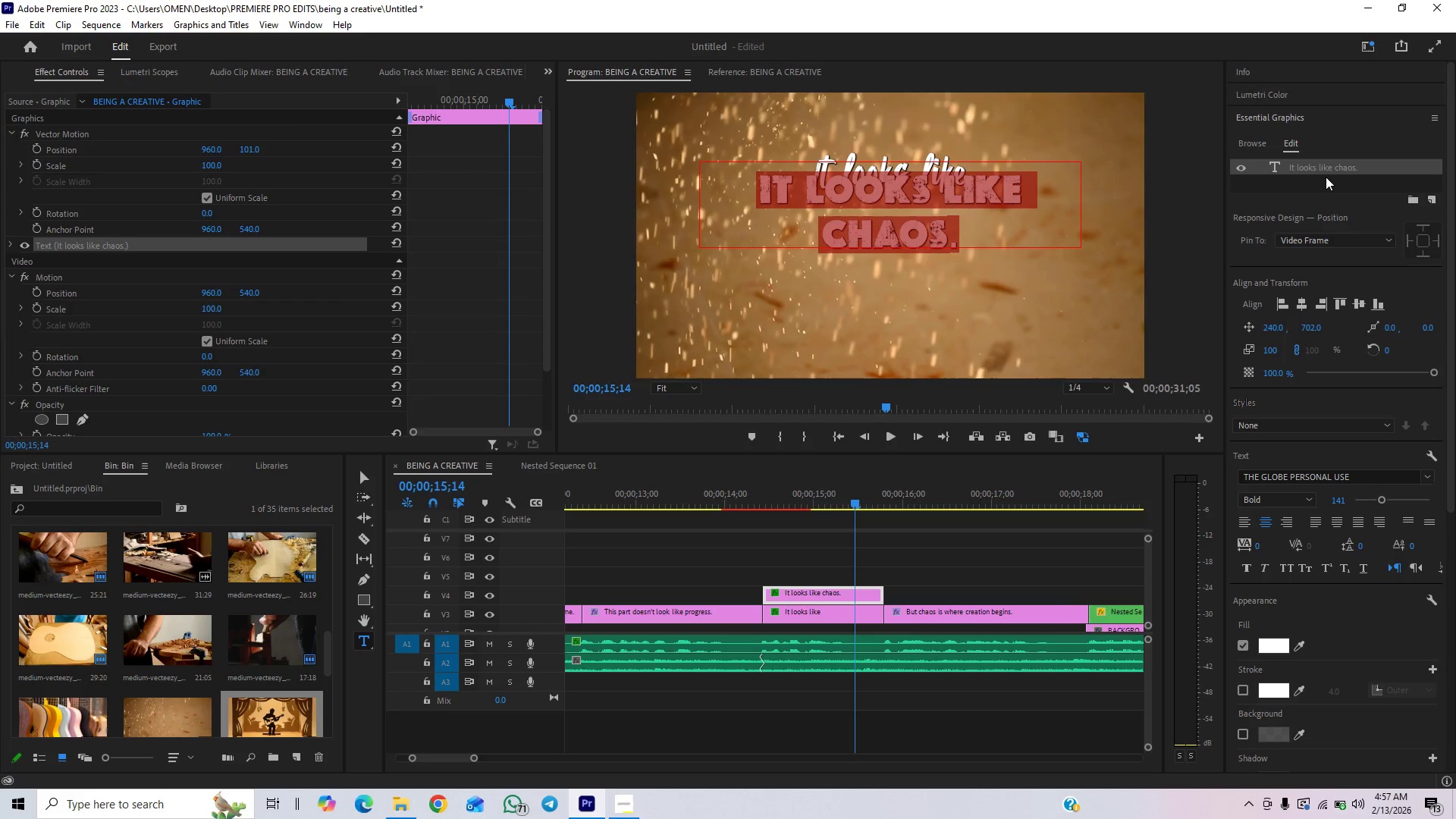 
wait(5.02)
 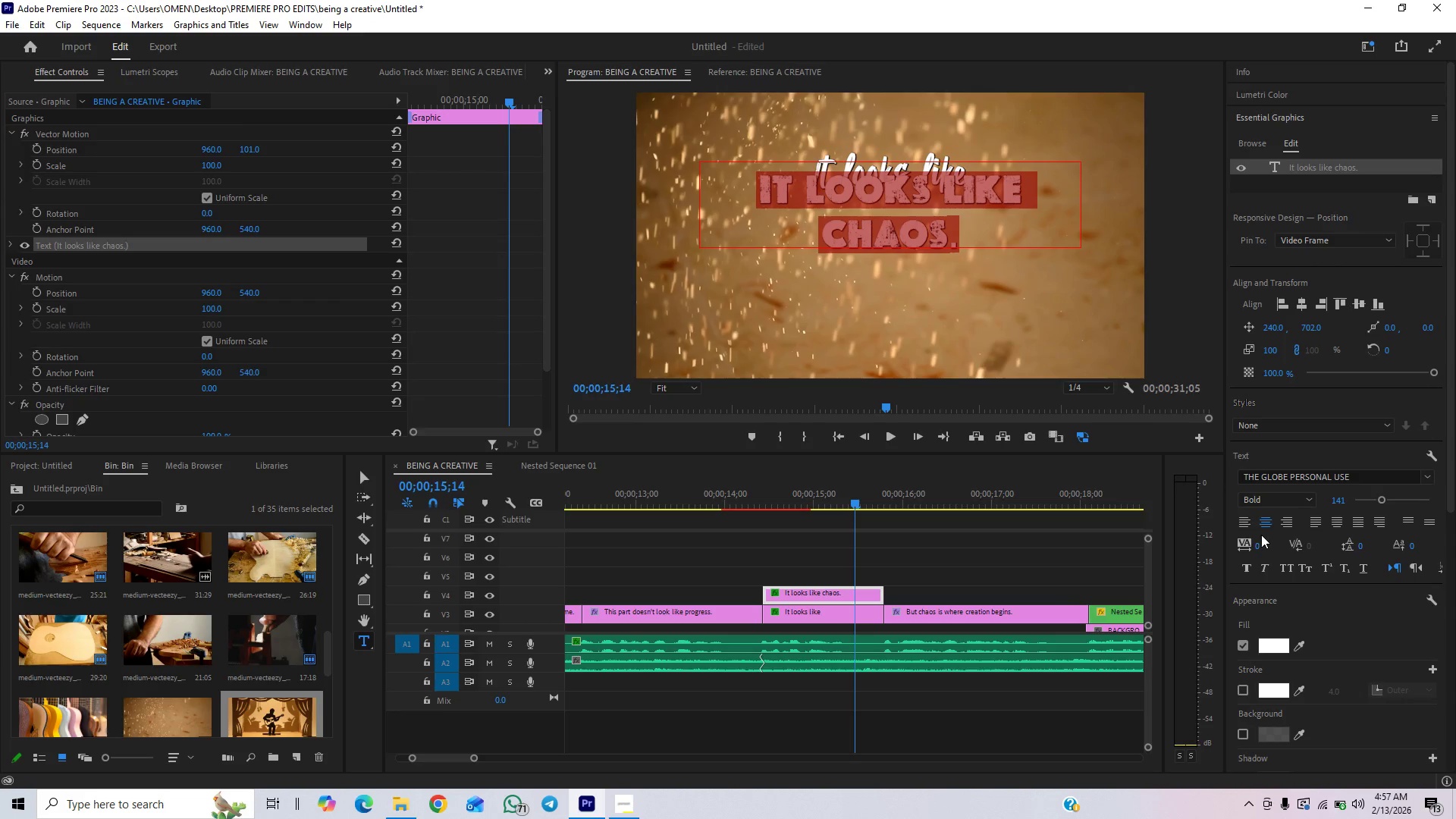 
double_click([1334, 168])
 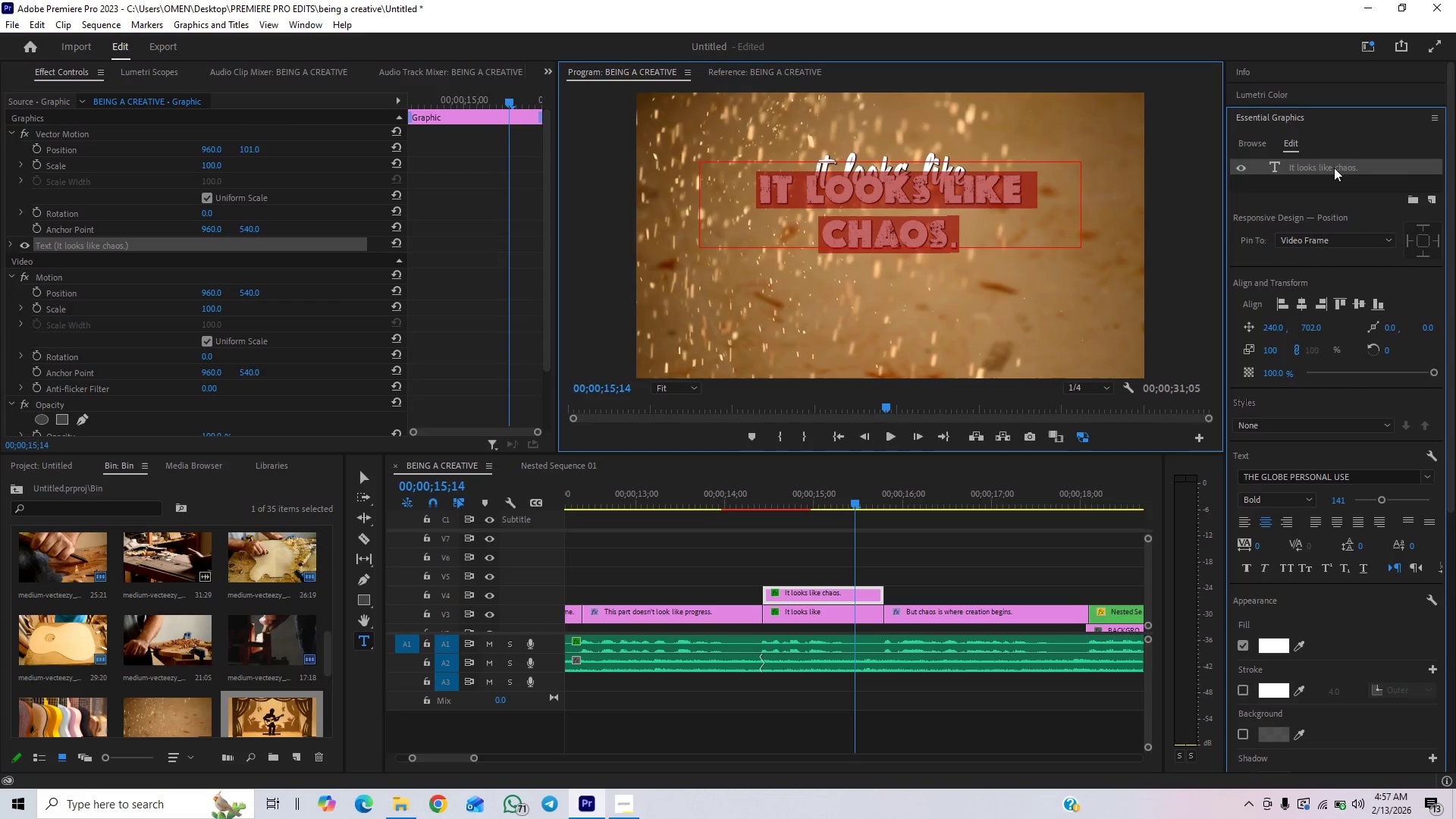 
triple_click([1334, 168])
 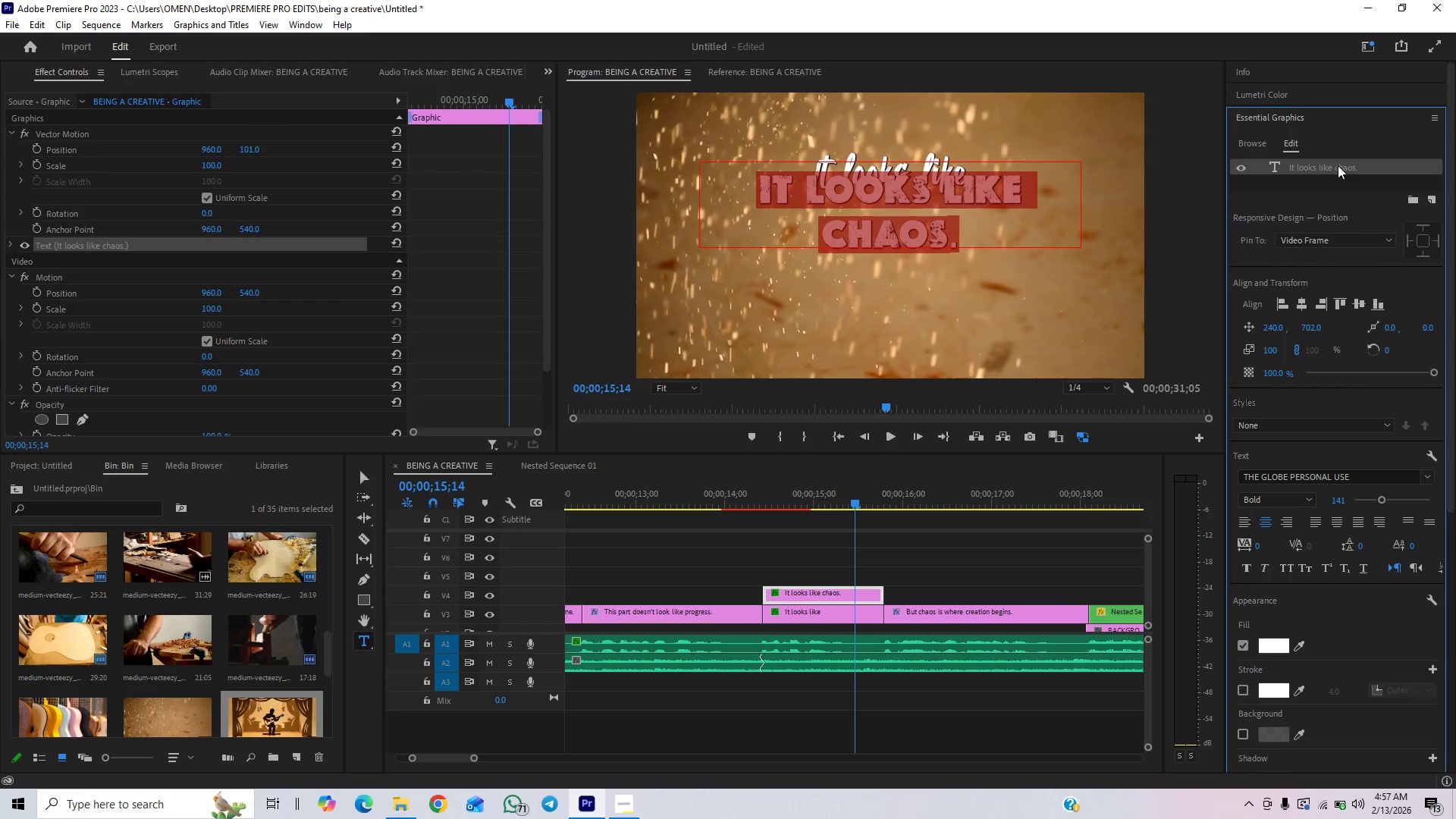 
key(ArrowLeft)
 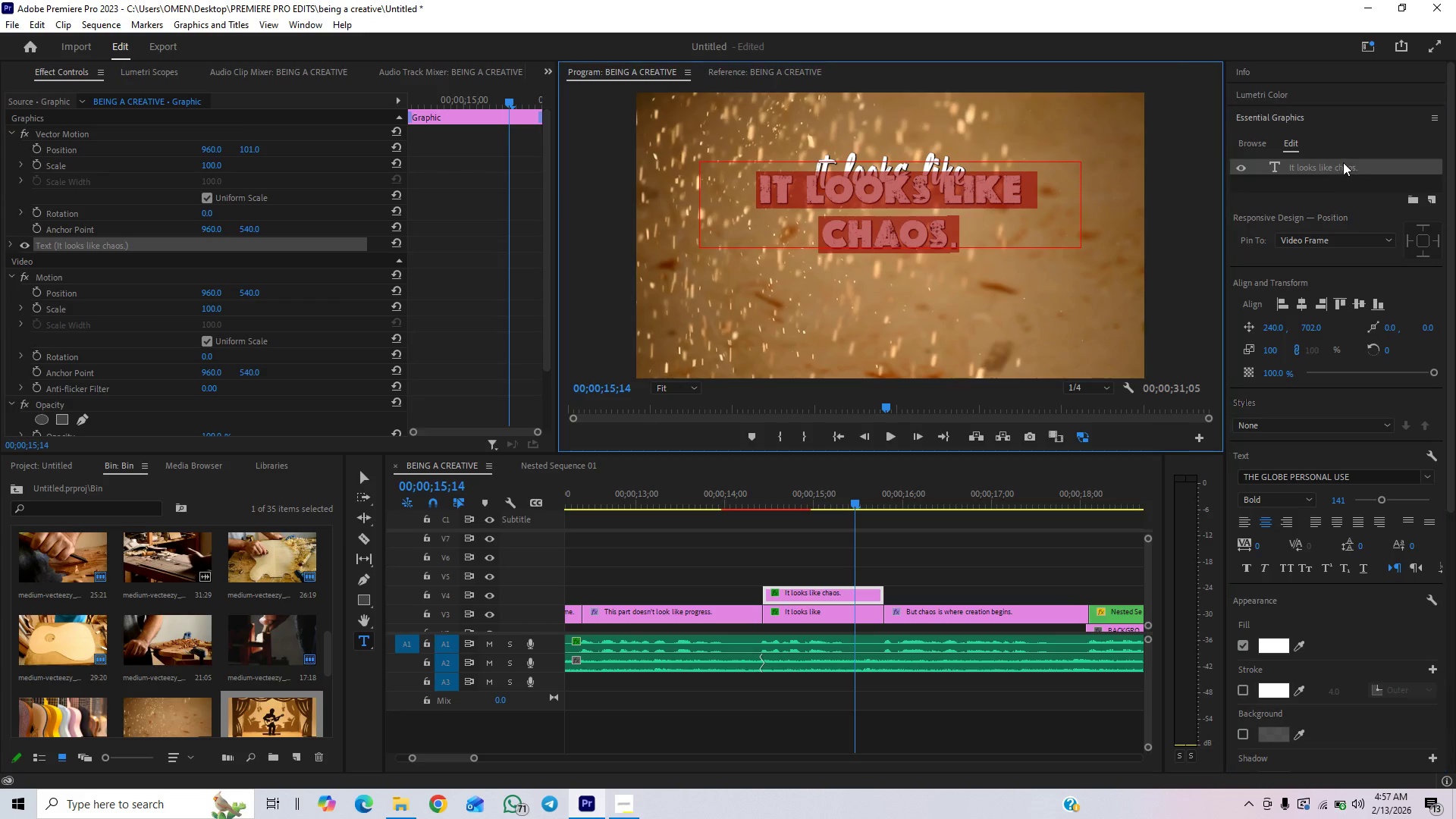 
key(ArrowLeft)
 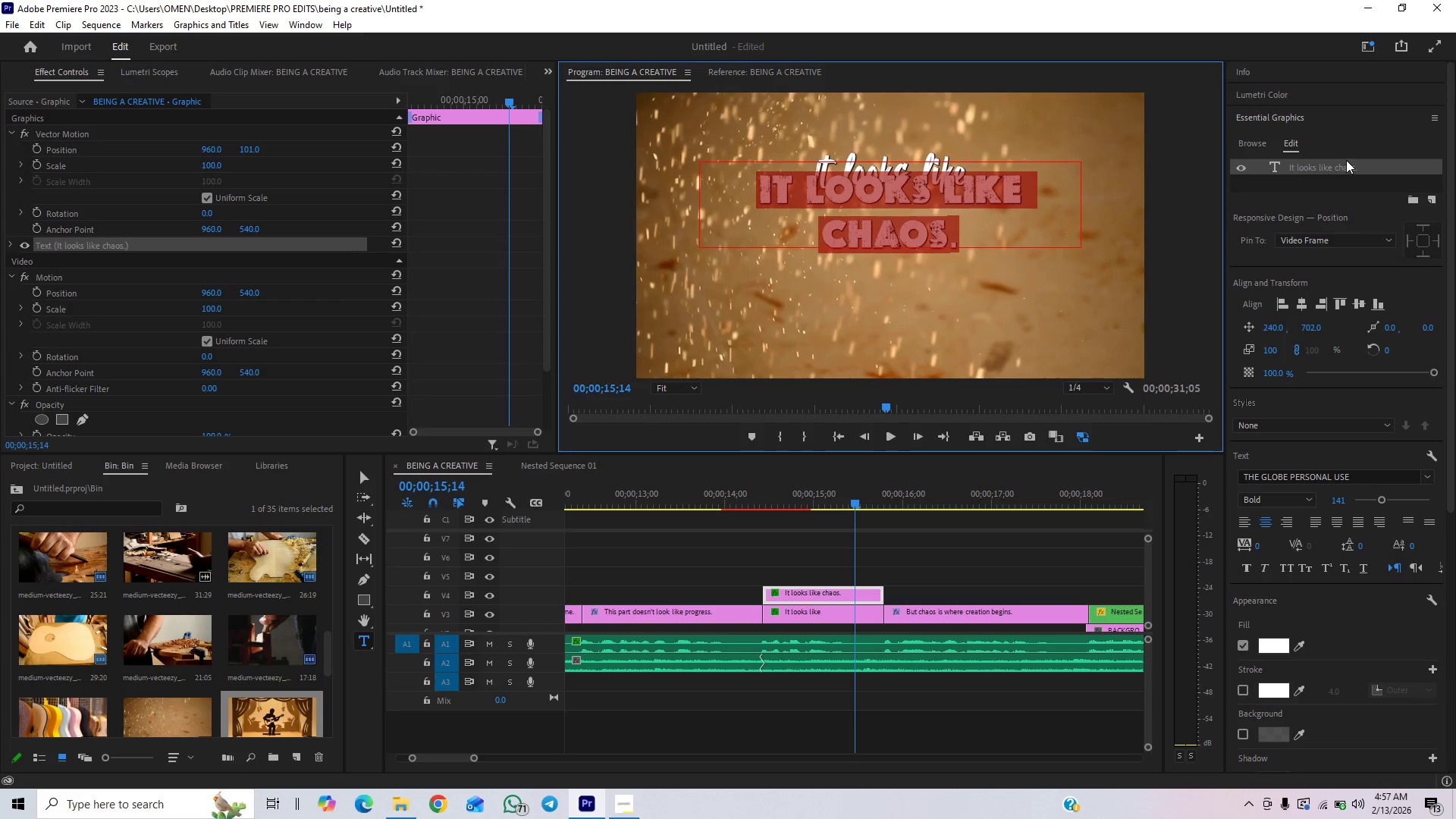 
key(ArrowLeft)
 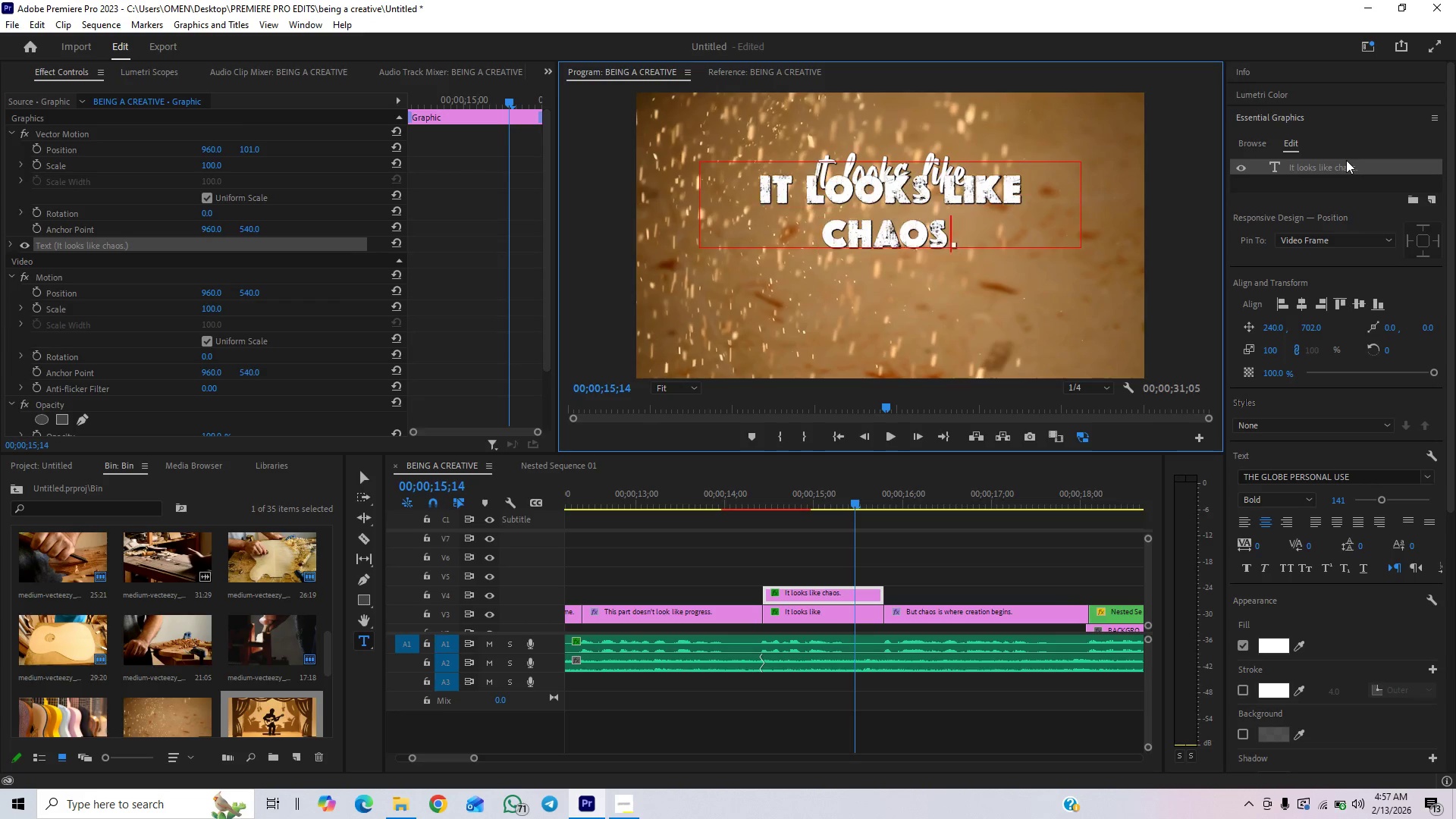 
key(ArrowLeft)
 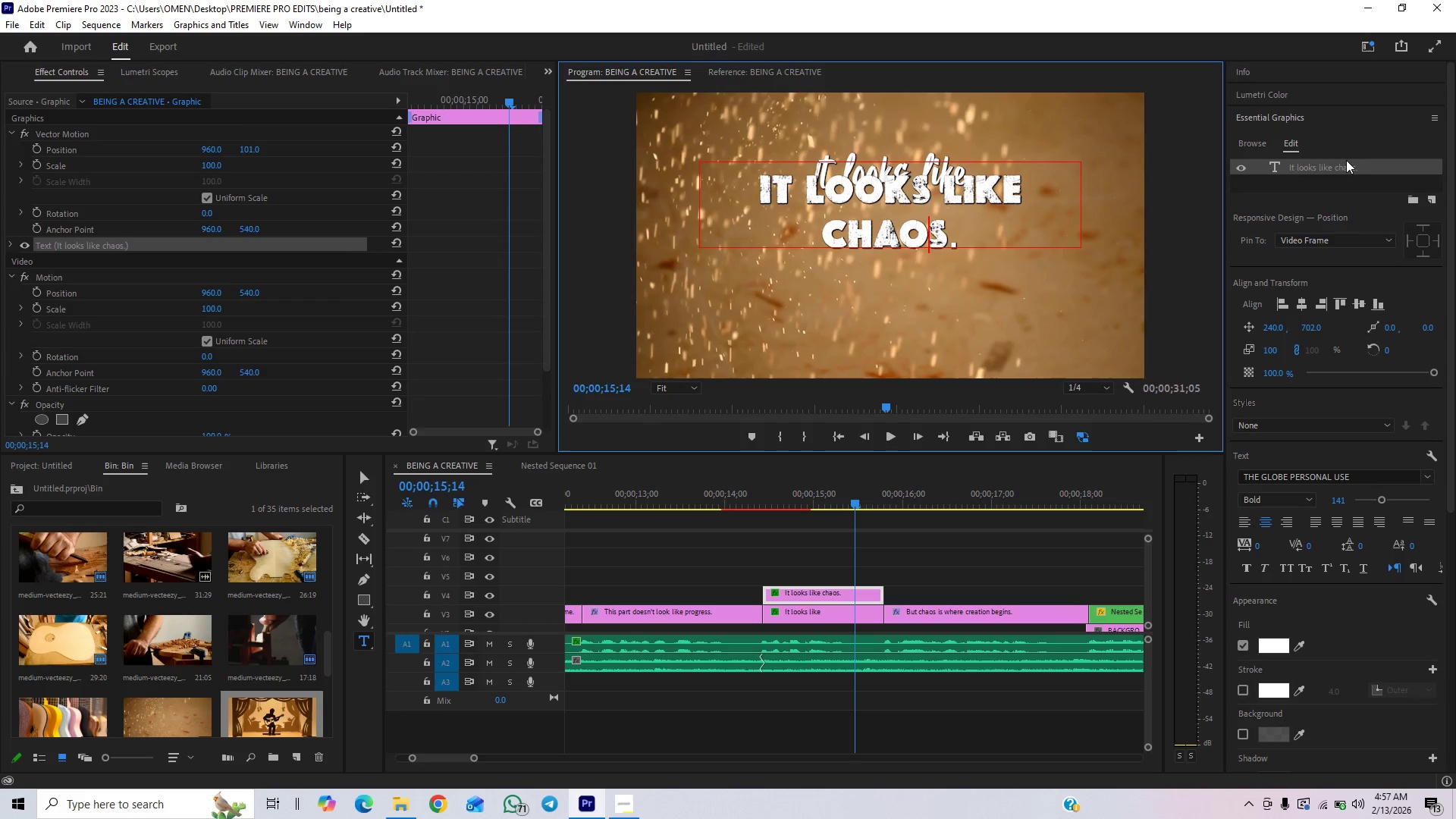 
key(ArrowLeft)
 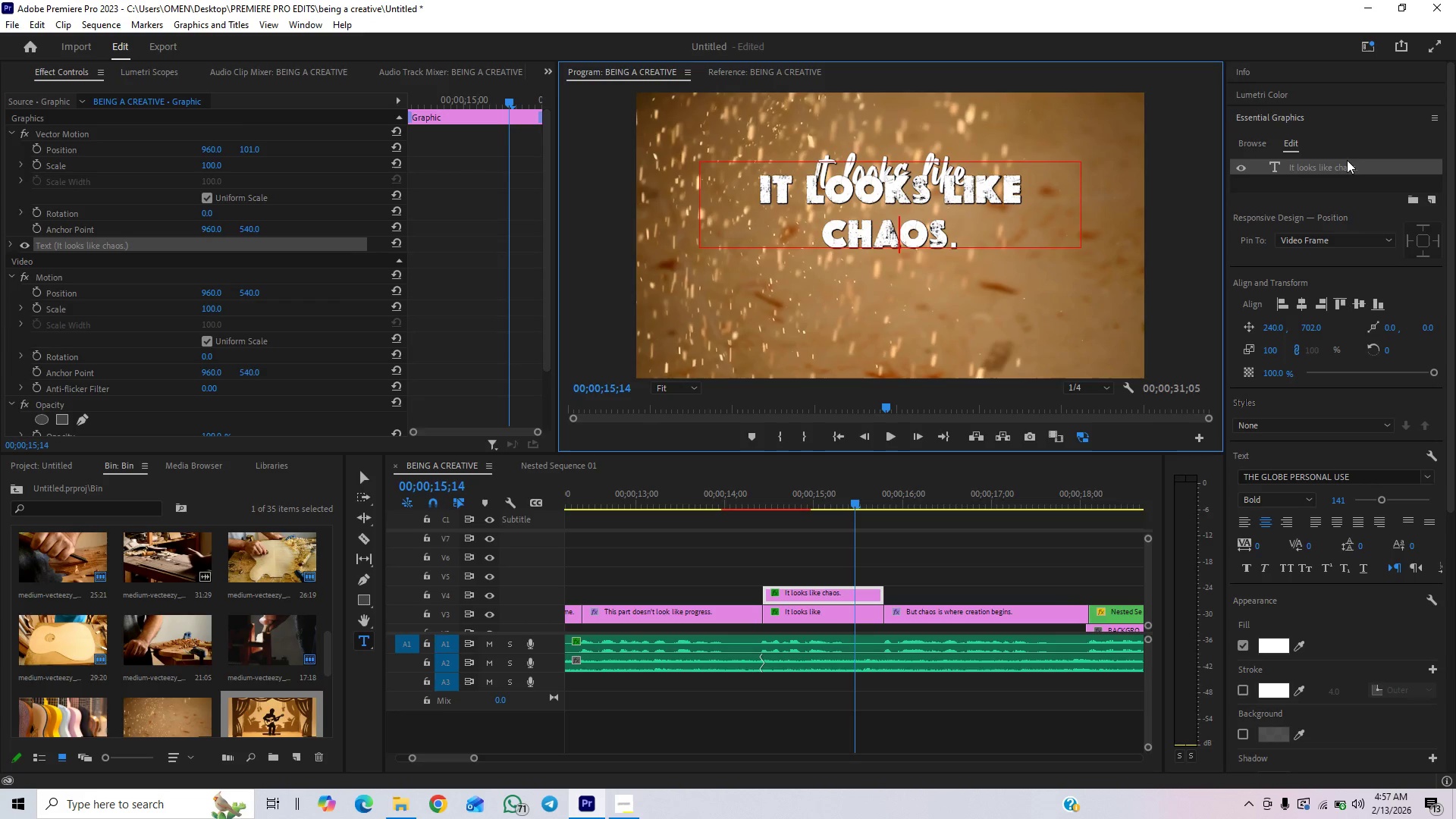 
key(ArrowLeft)
 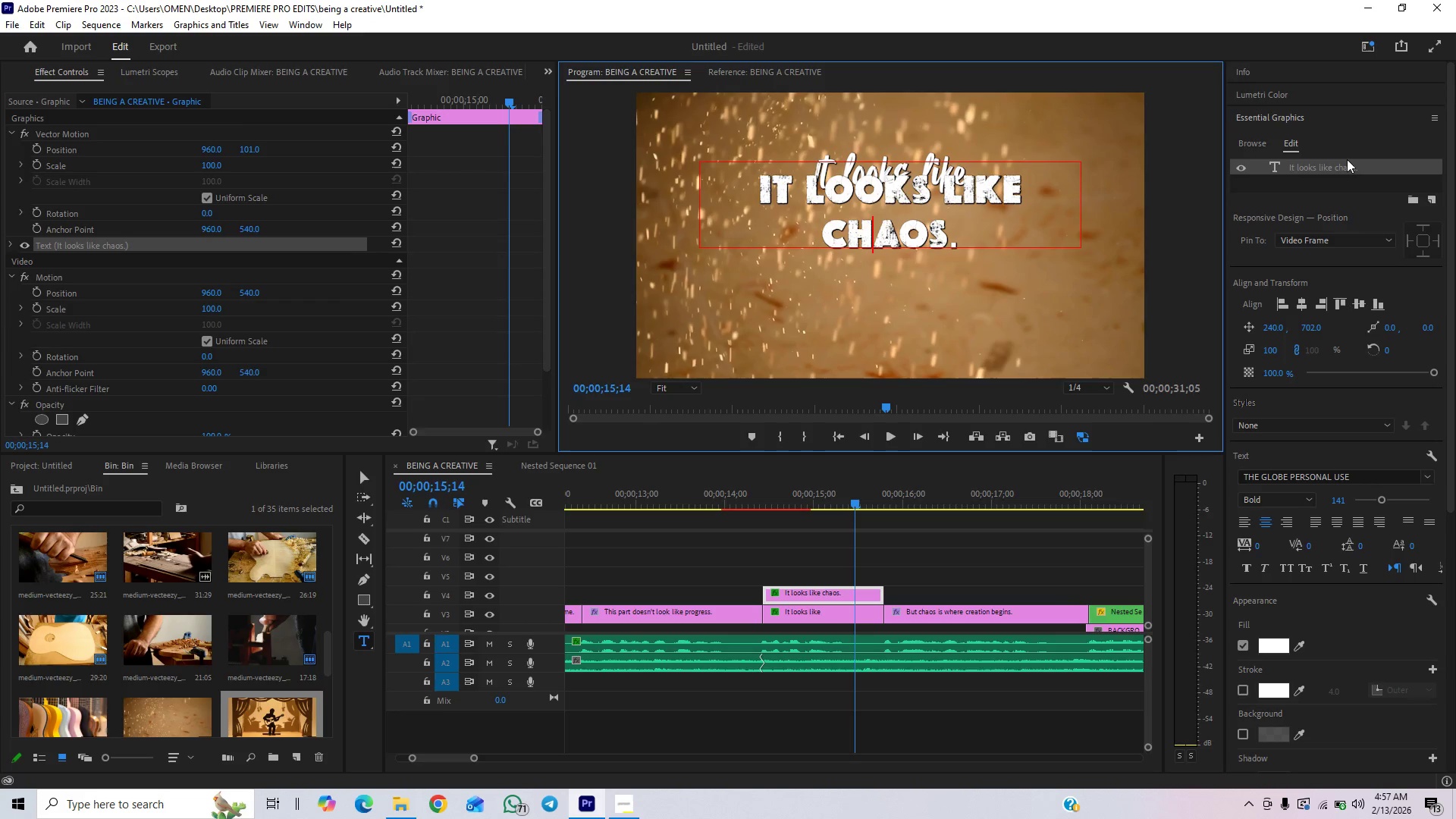 
key(ArrowLeft)
 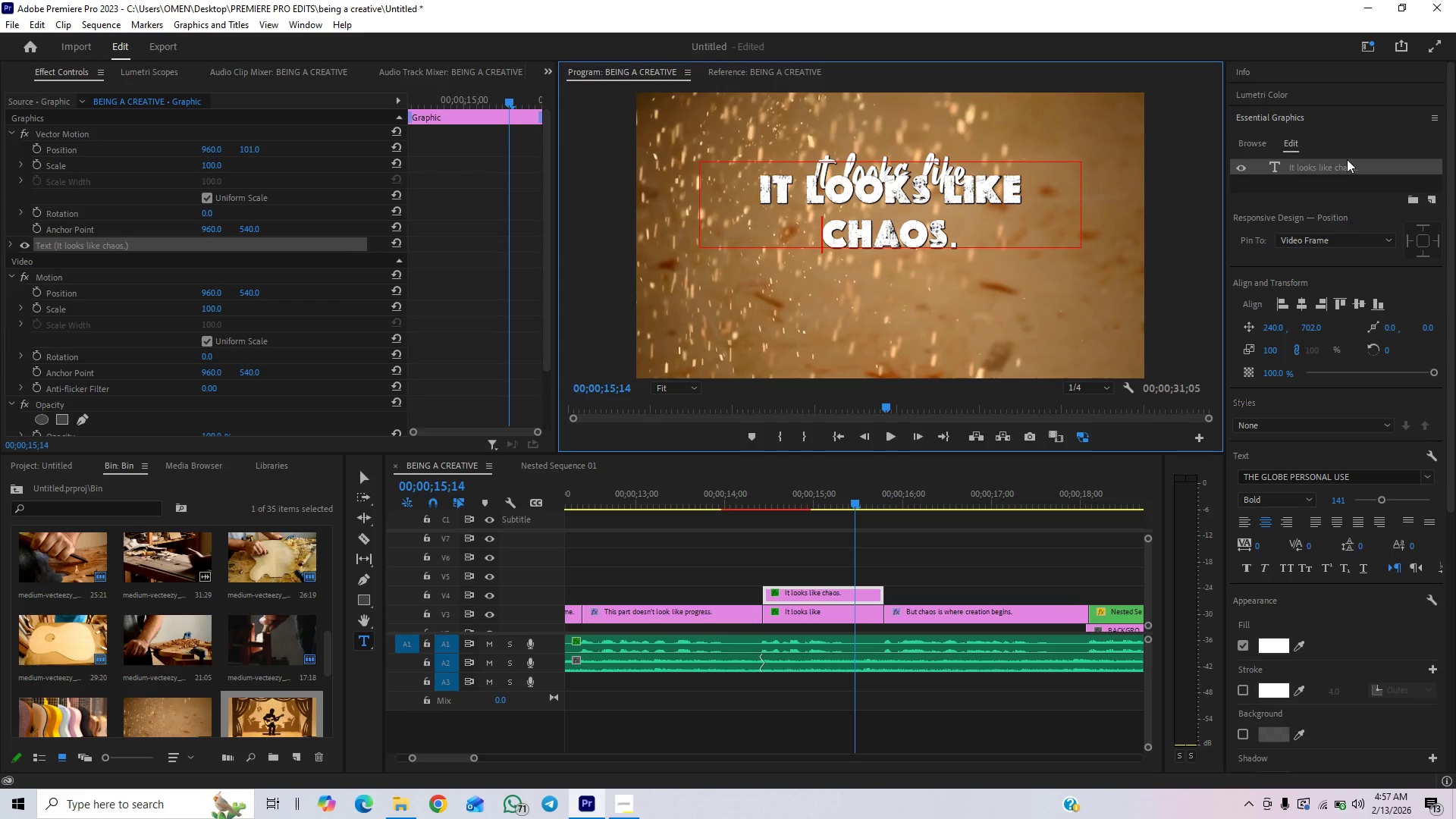 
key(Backspace)
 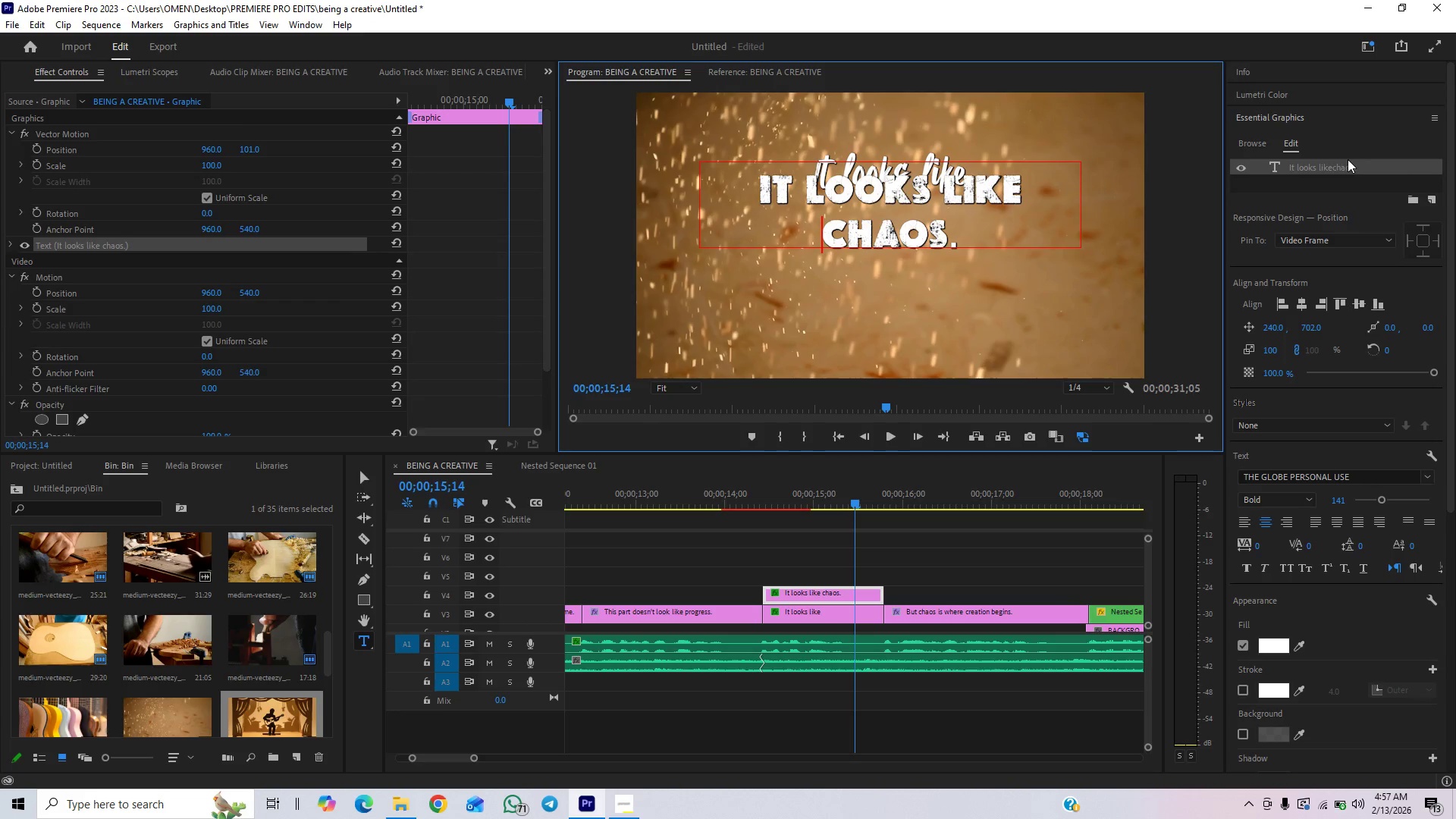 
key(Backspace)
 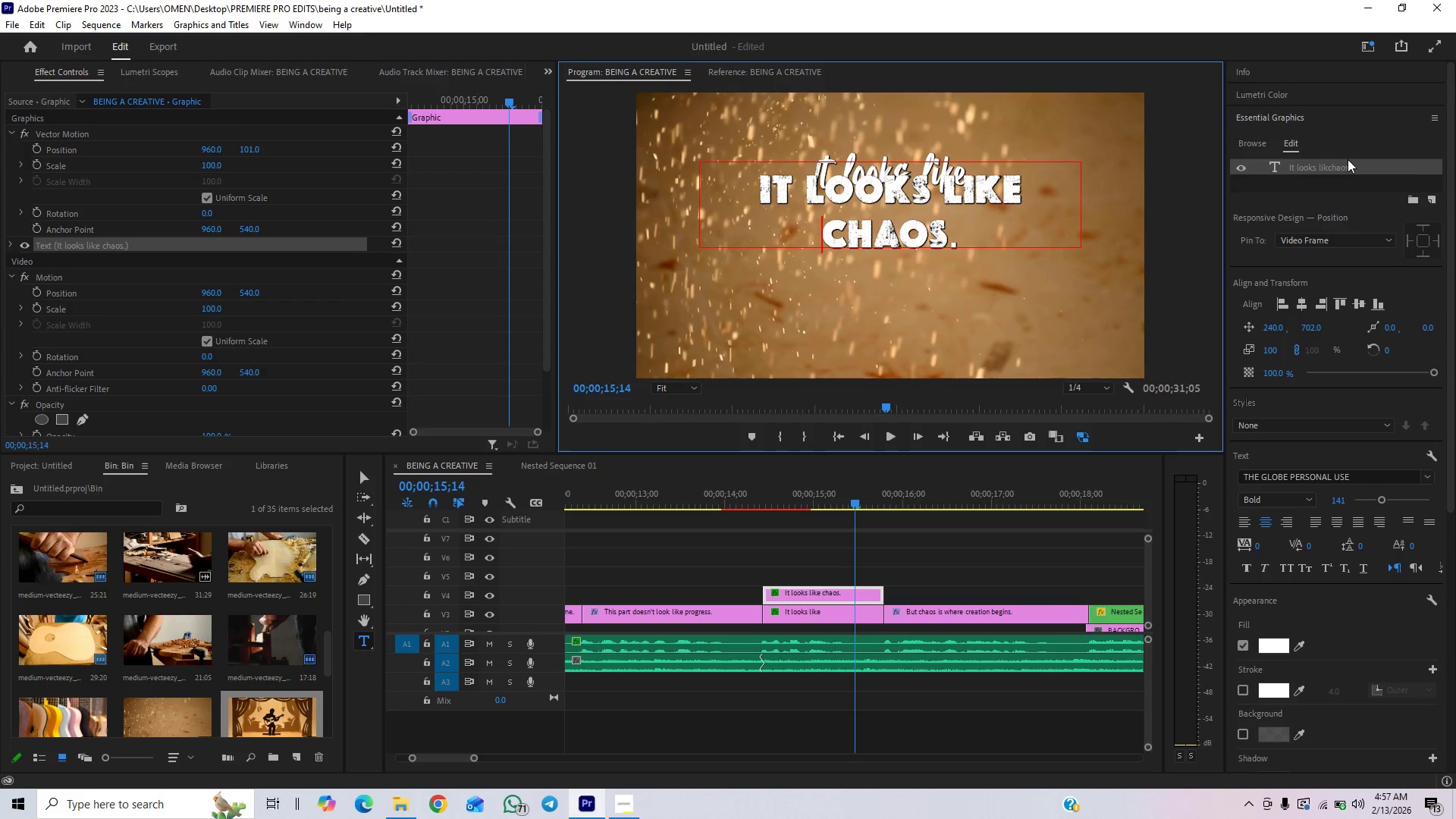 
key(Backspace)
 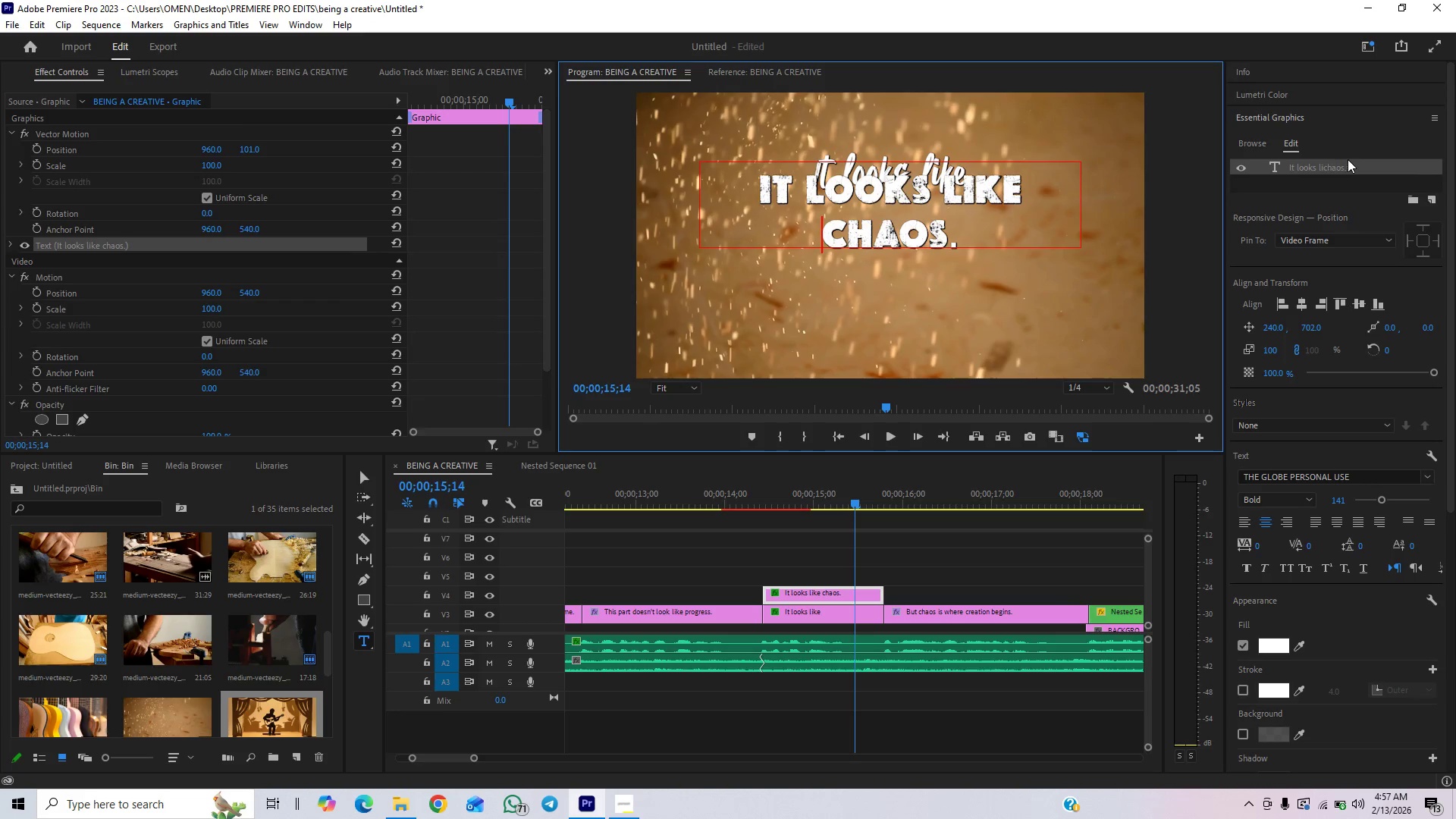 
key(Backspace)
 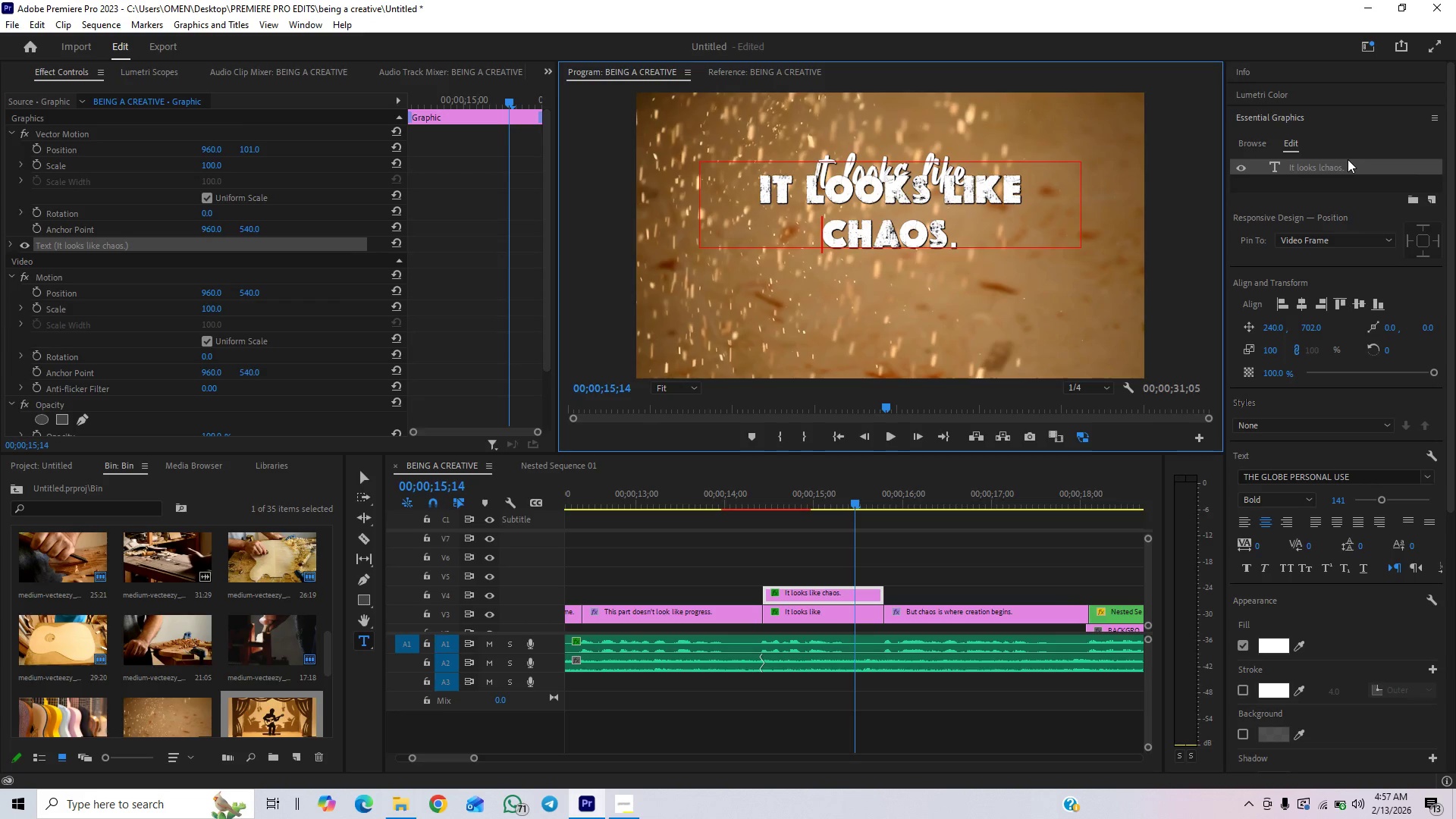 
key(Backspace)
 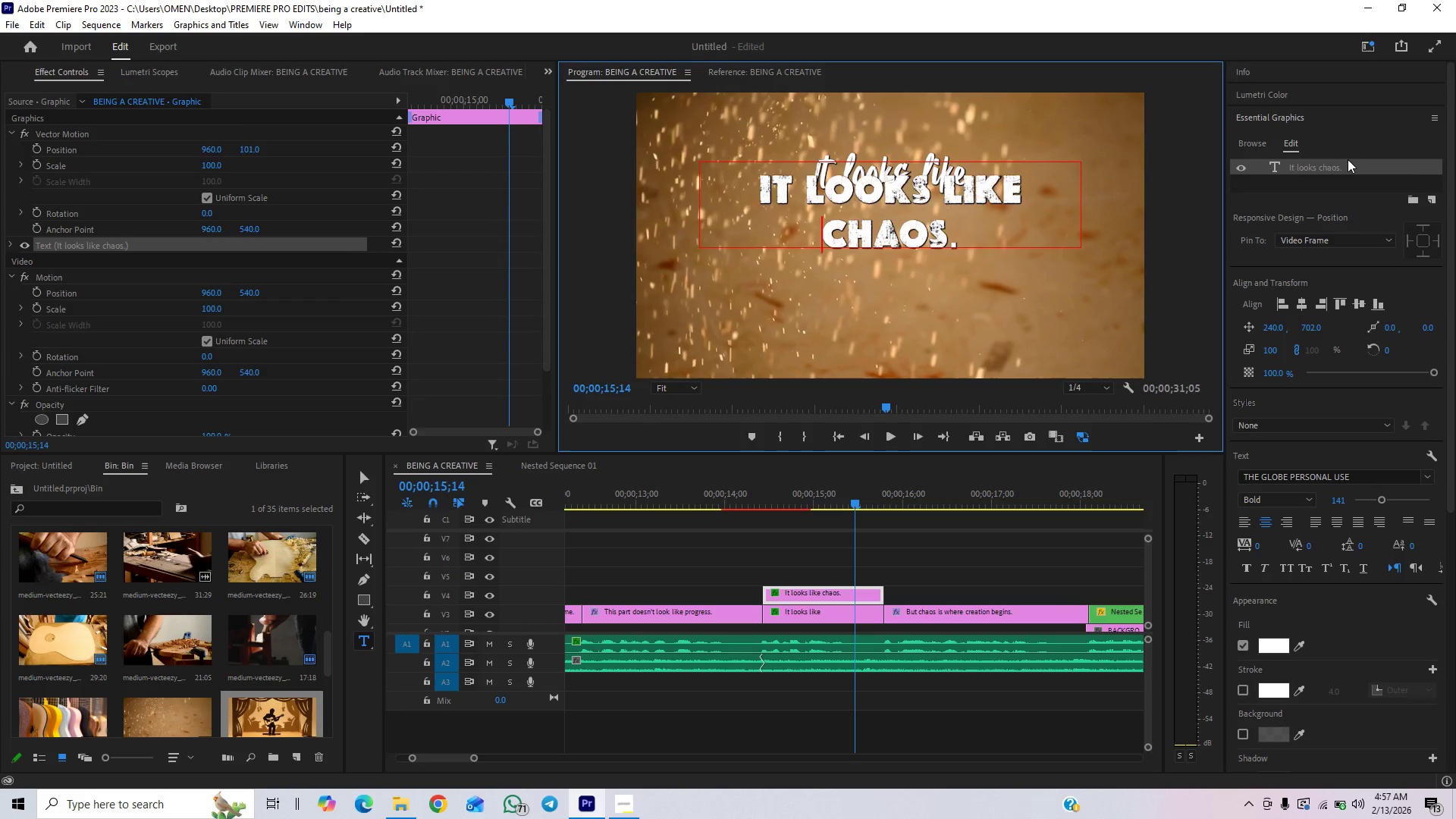 
key(Backspace)
 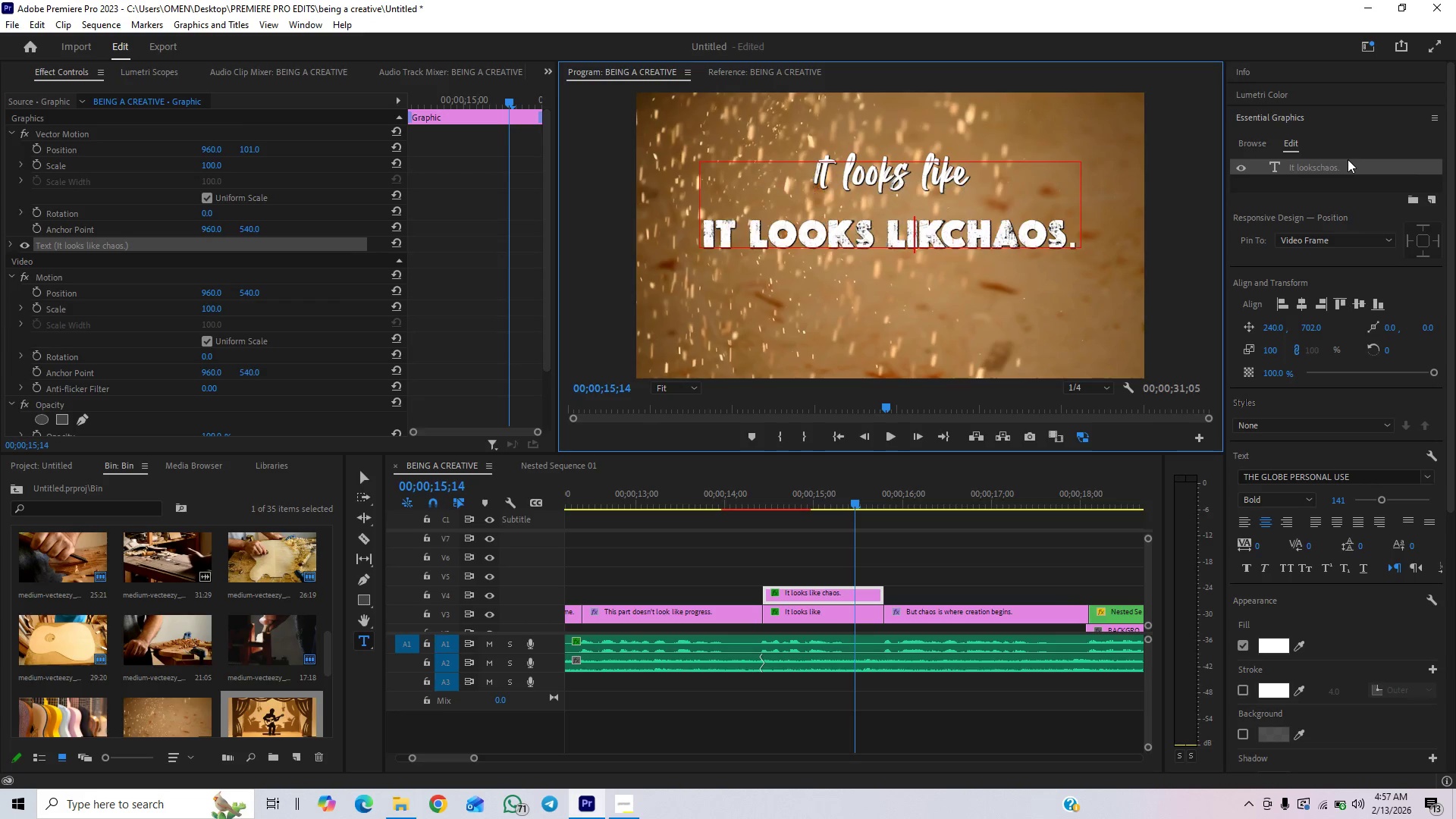 
key(Backspace)
 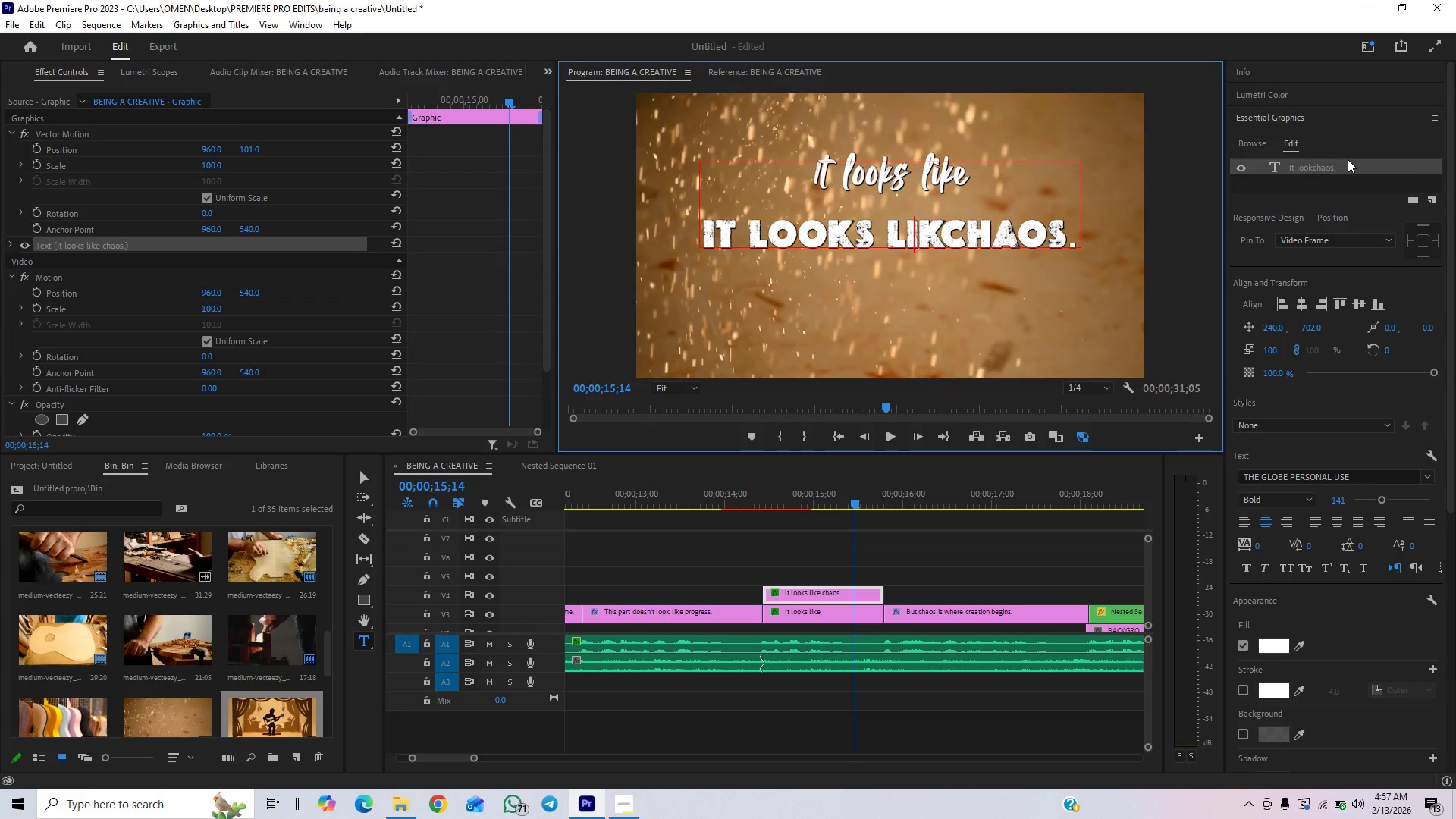 
key(Backspace)
 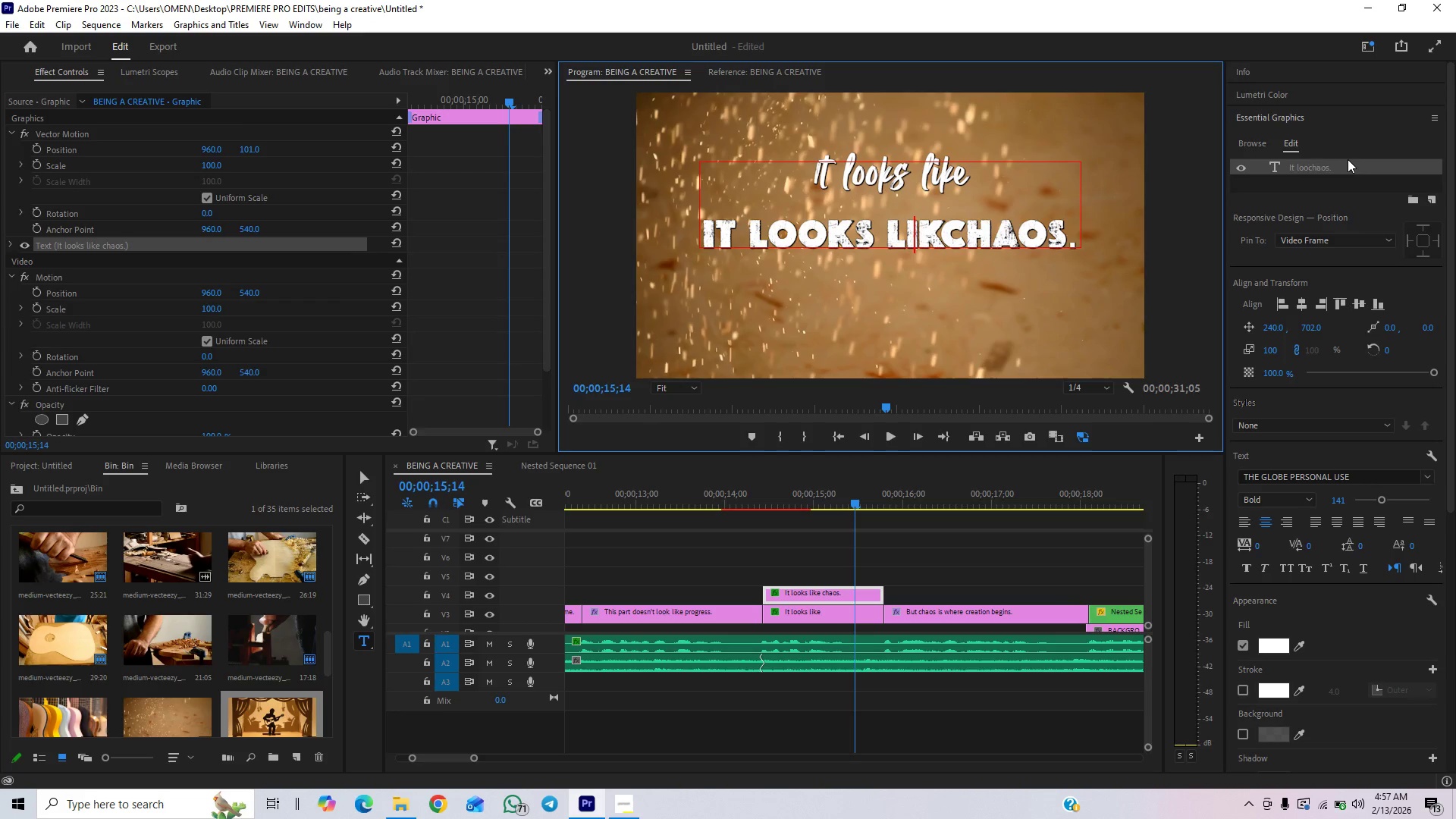 
key(Backspace)
 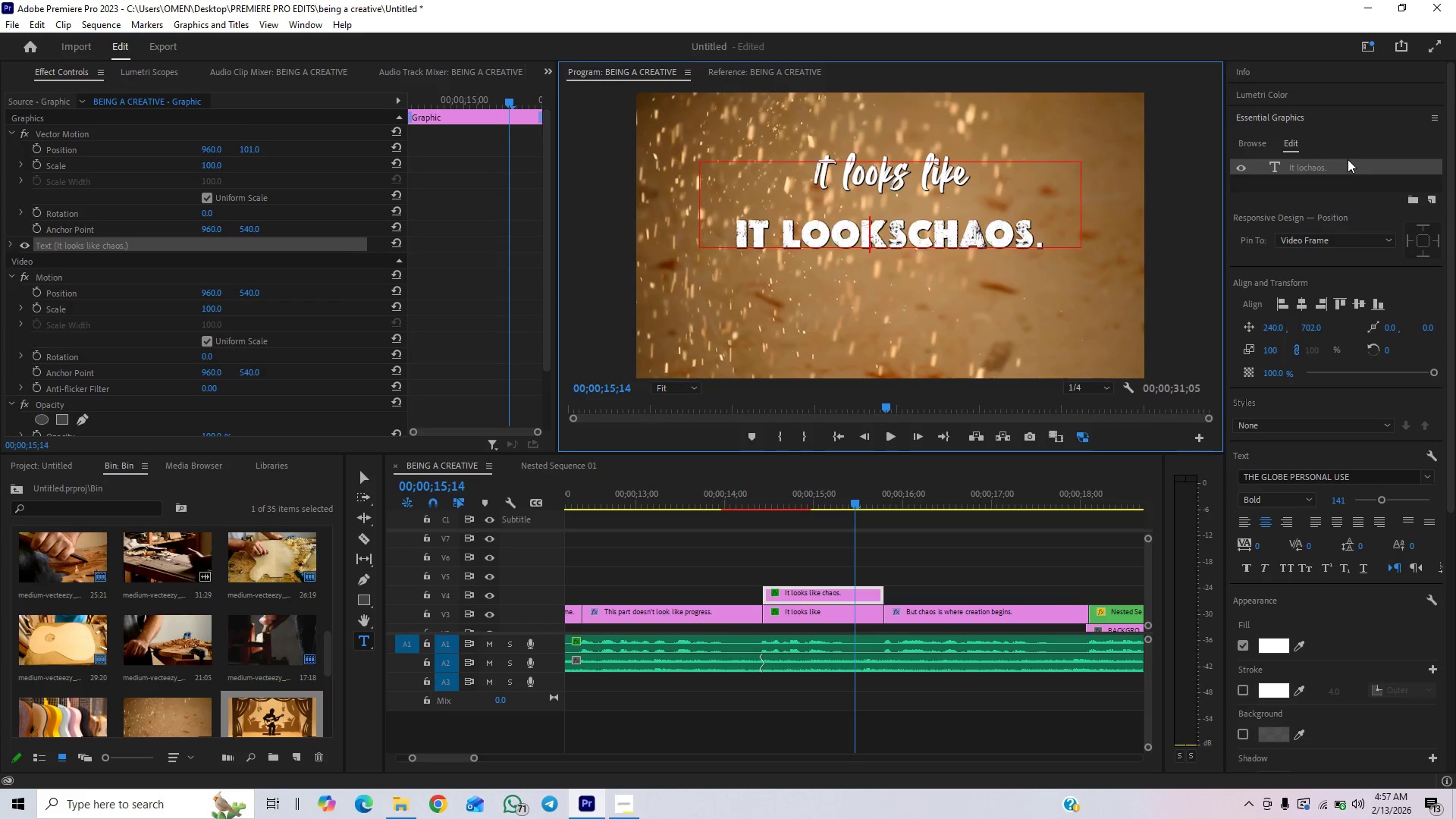 
key(Backspace)
 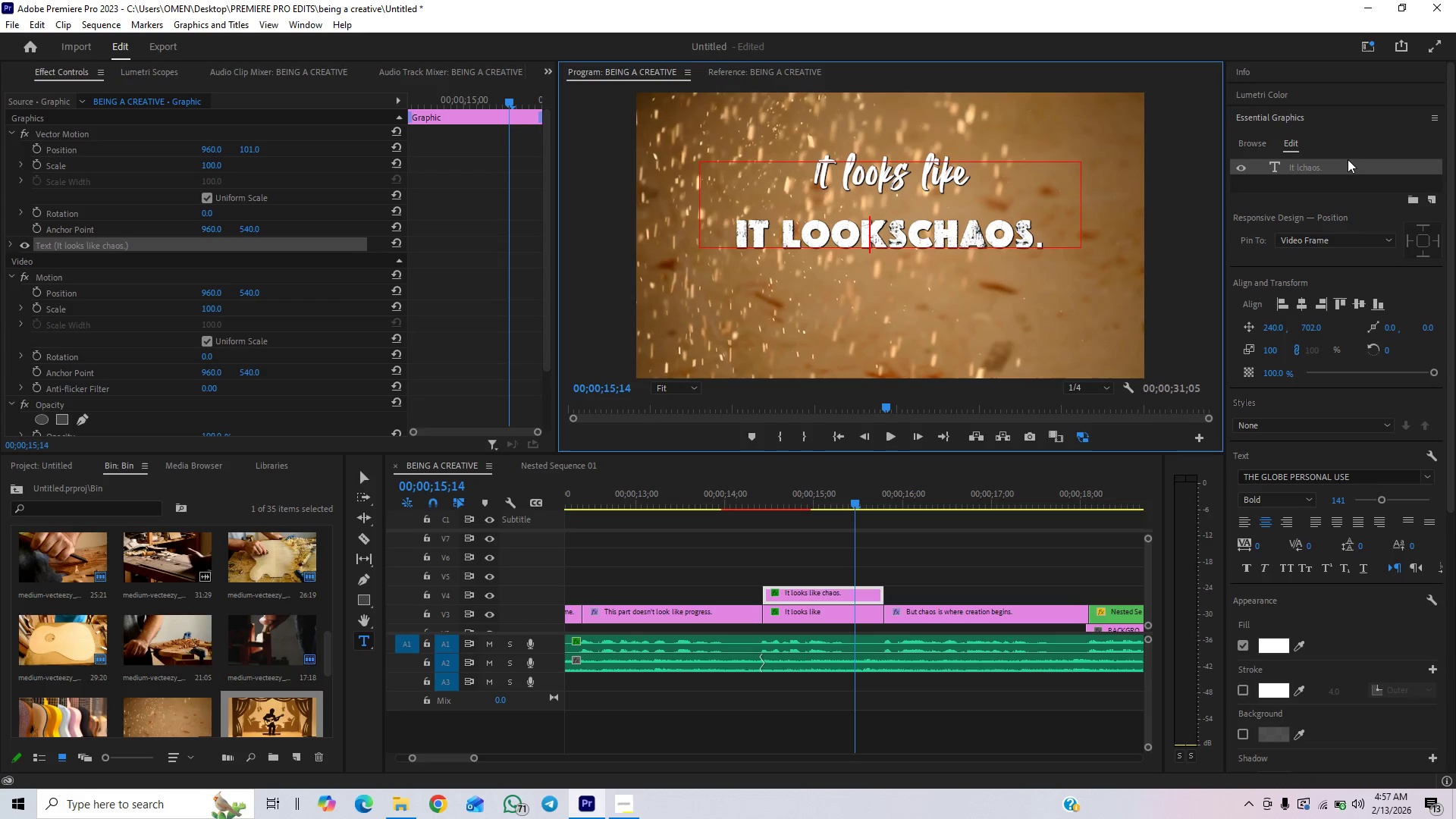 
key(Backspace)
 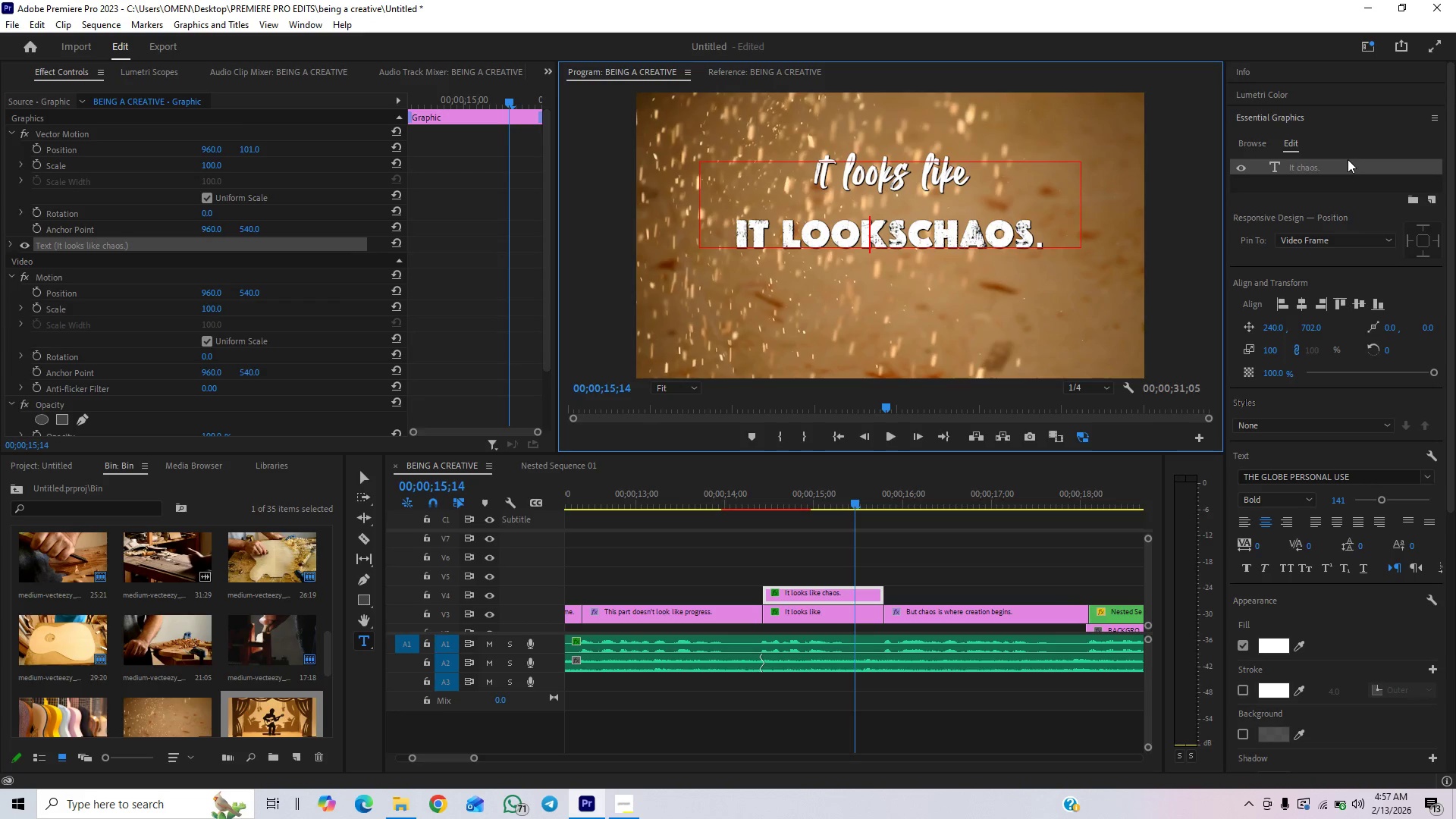 
key(Backspace)
 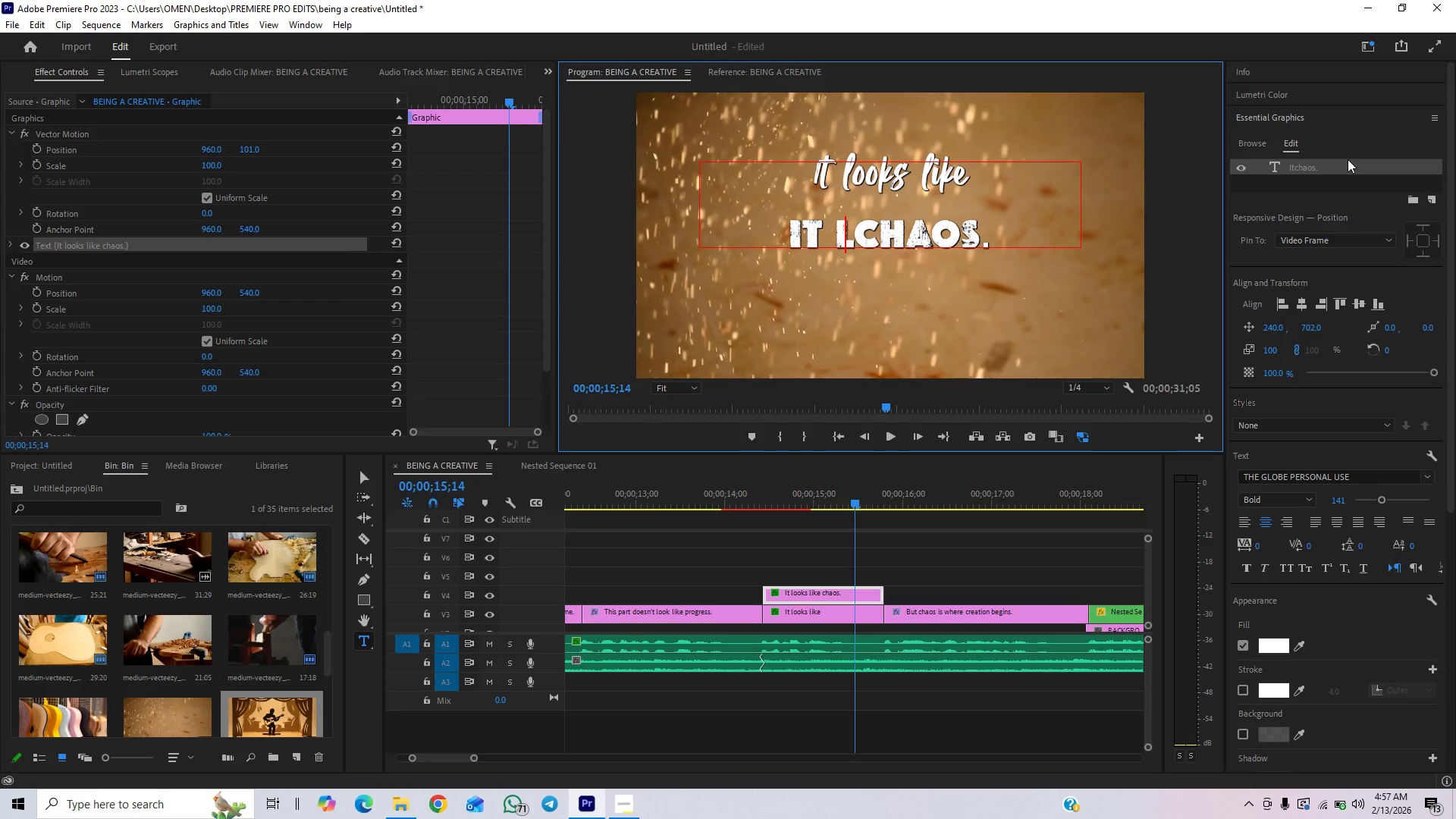 
key(Backspace)
 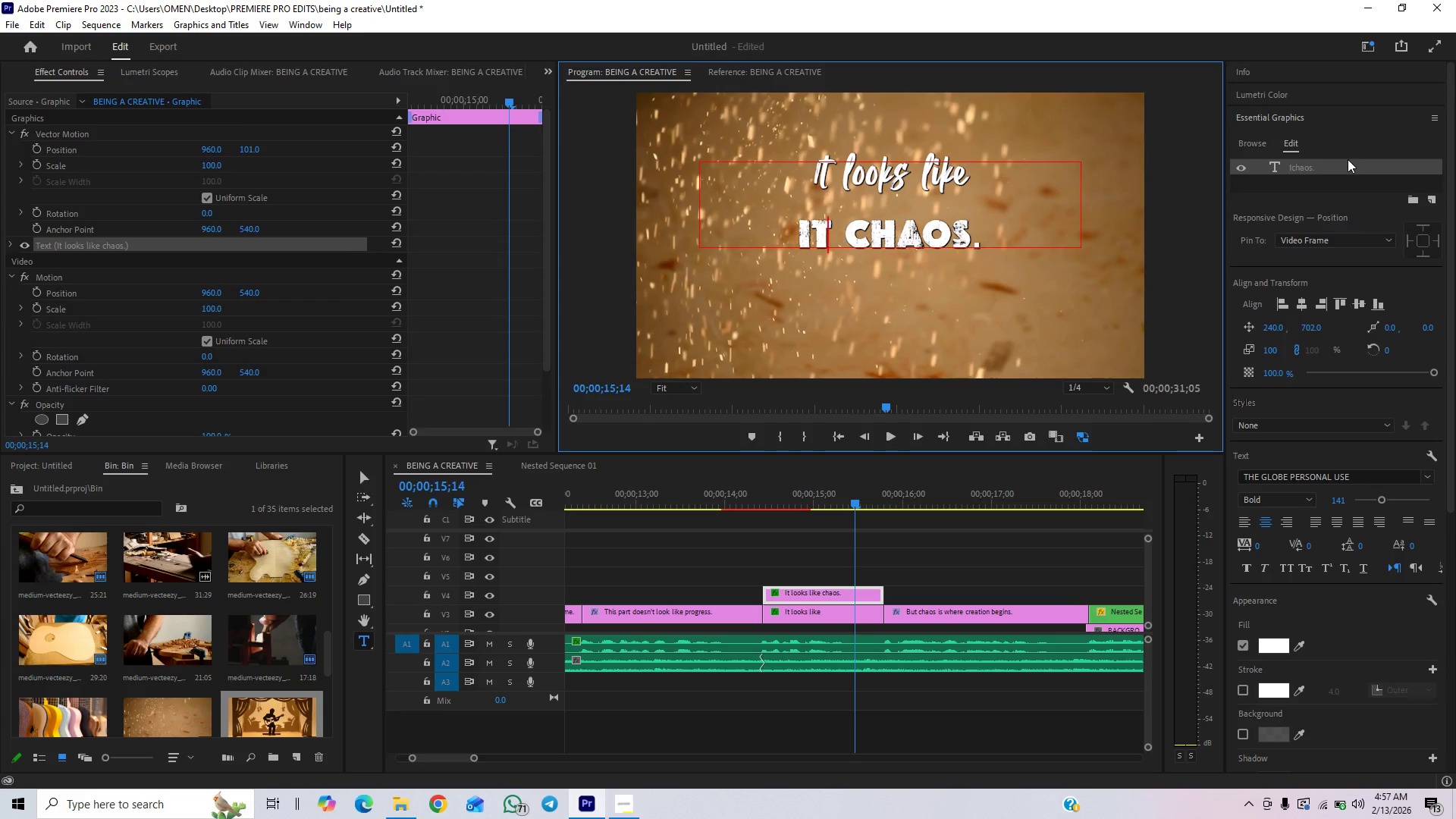 
key(Backspace)
 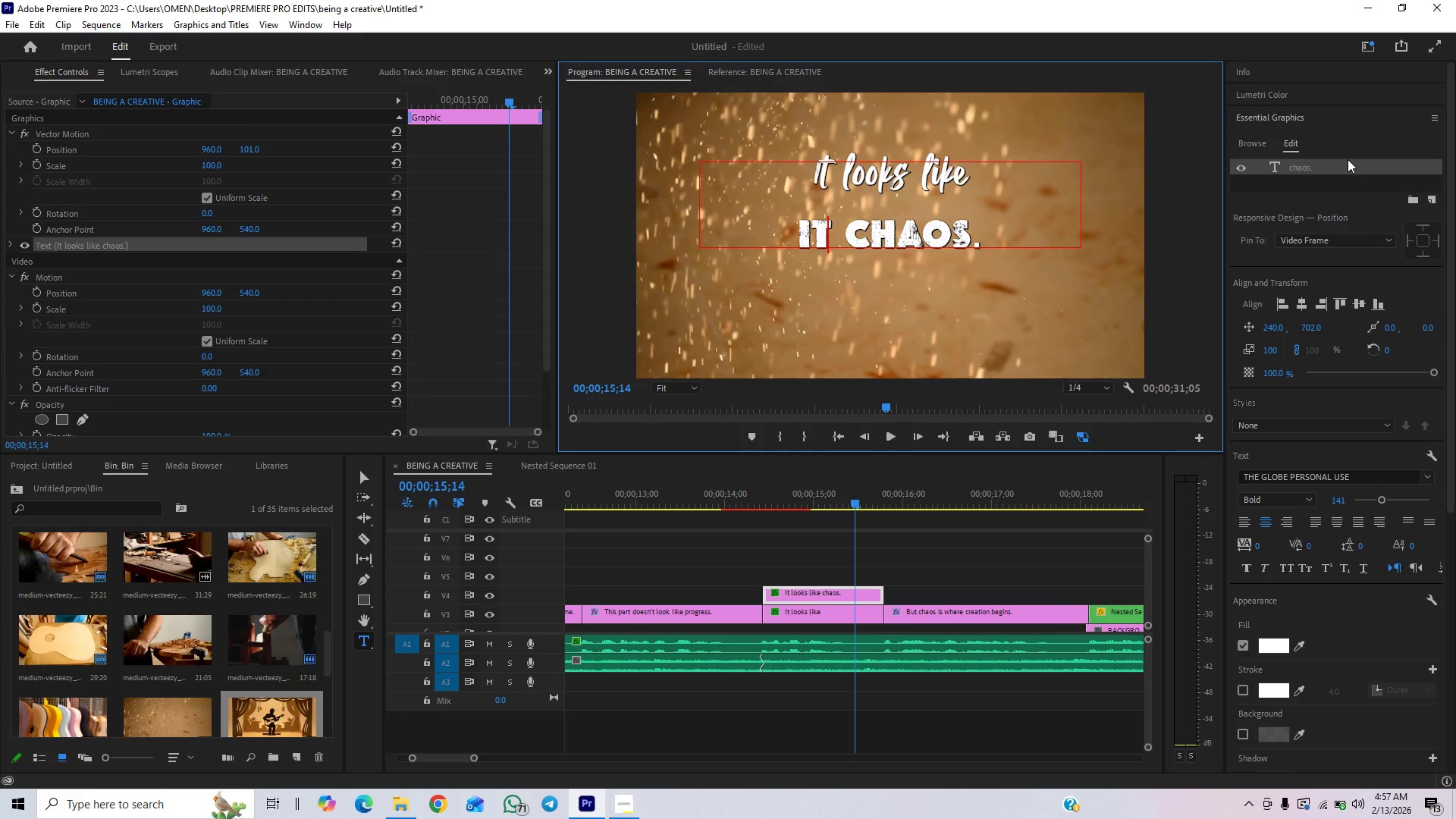 
key(Backspace)
 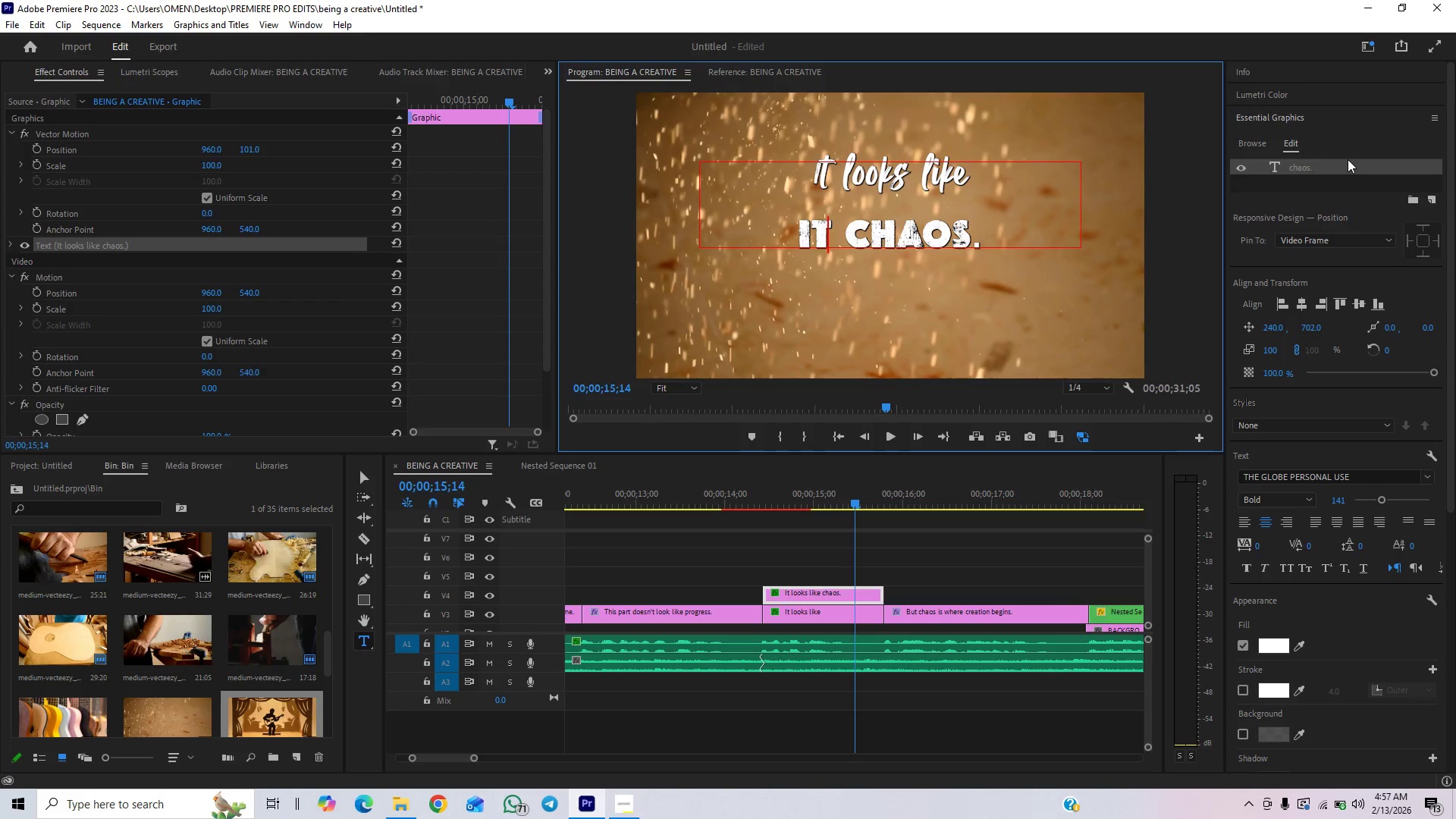 
key(Backspace)
 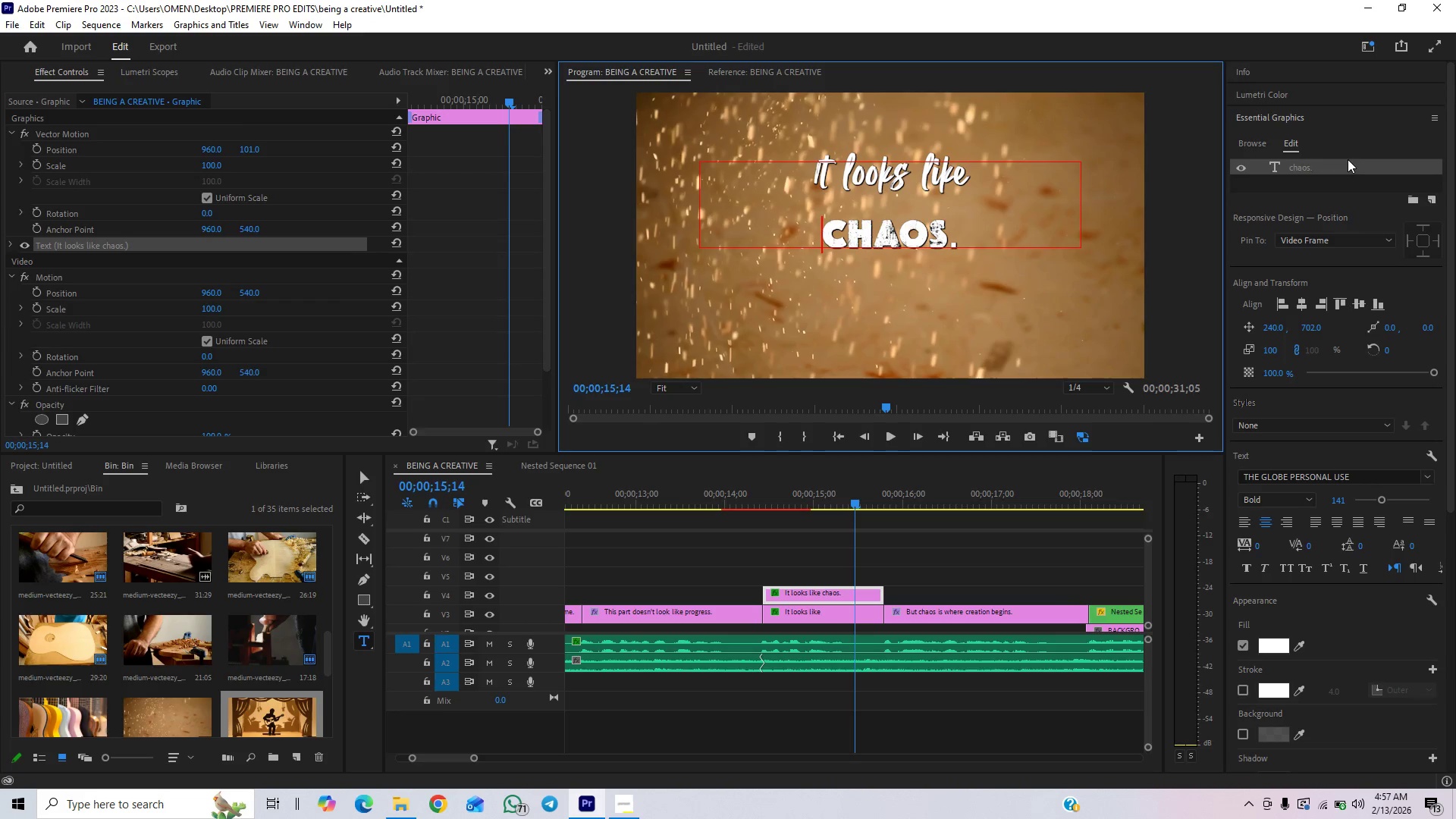 
key(Backspace)
 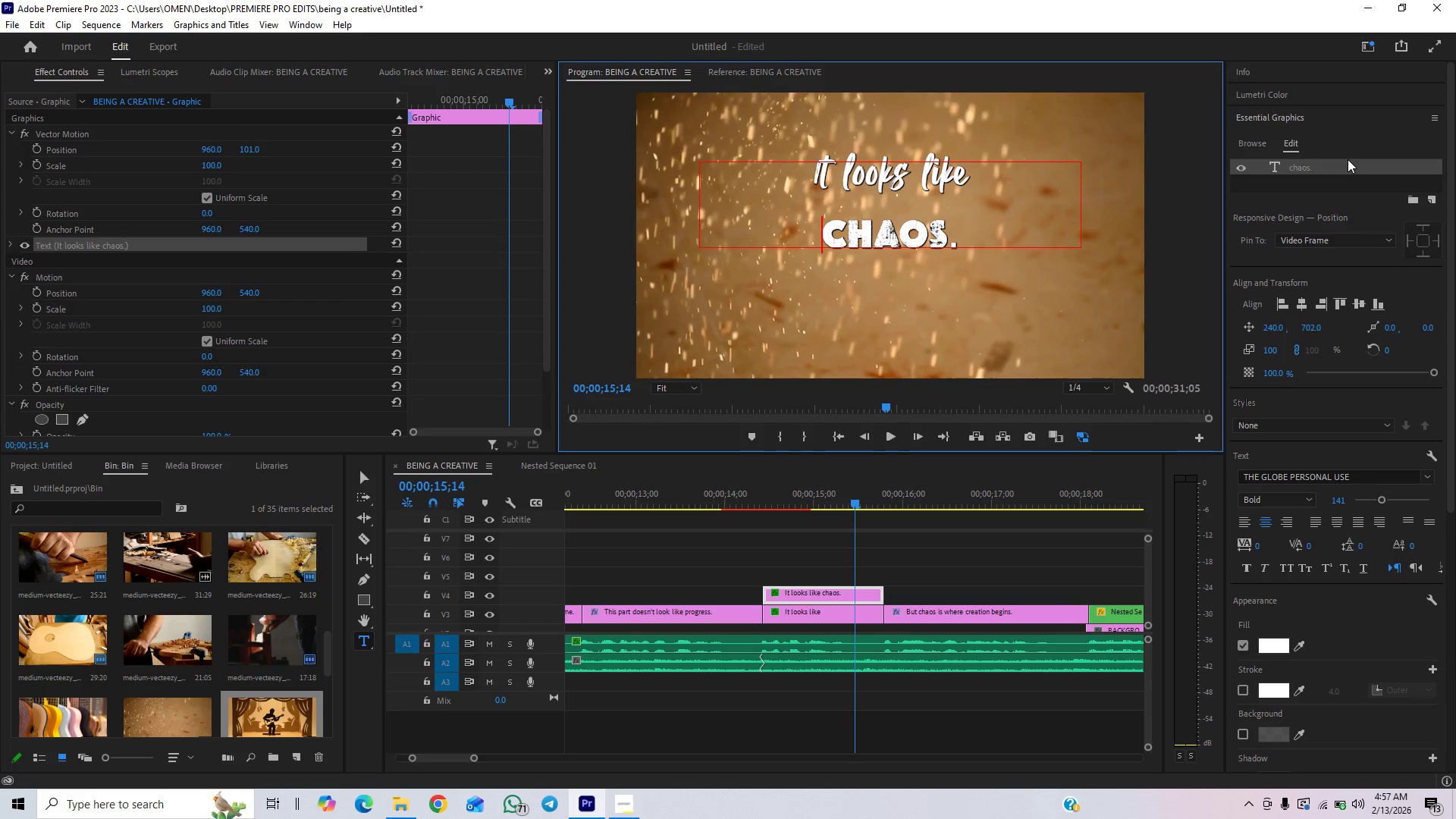 
key(Backspace)
 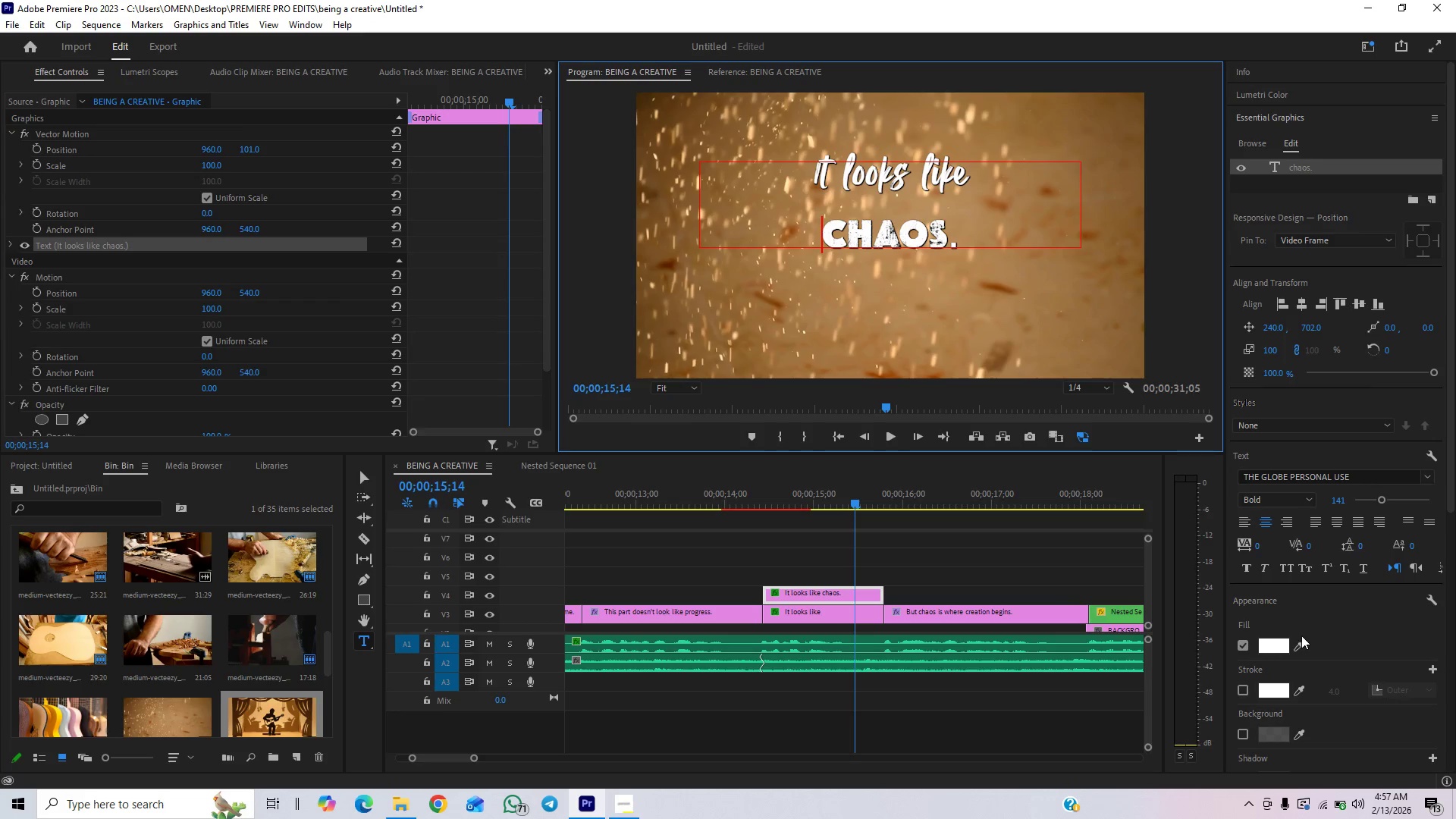 
left_click([1298, 645])
 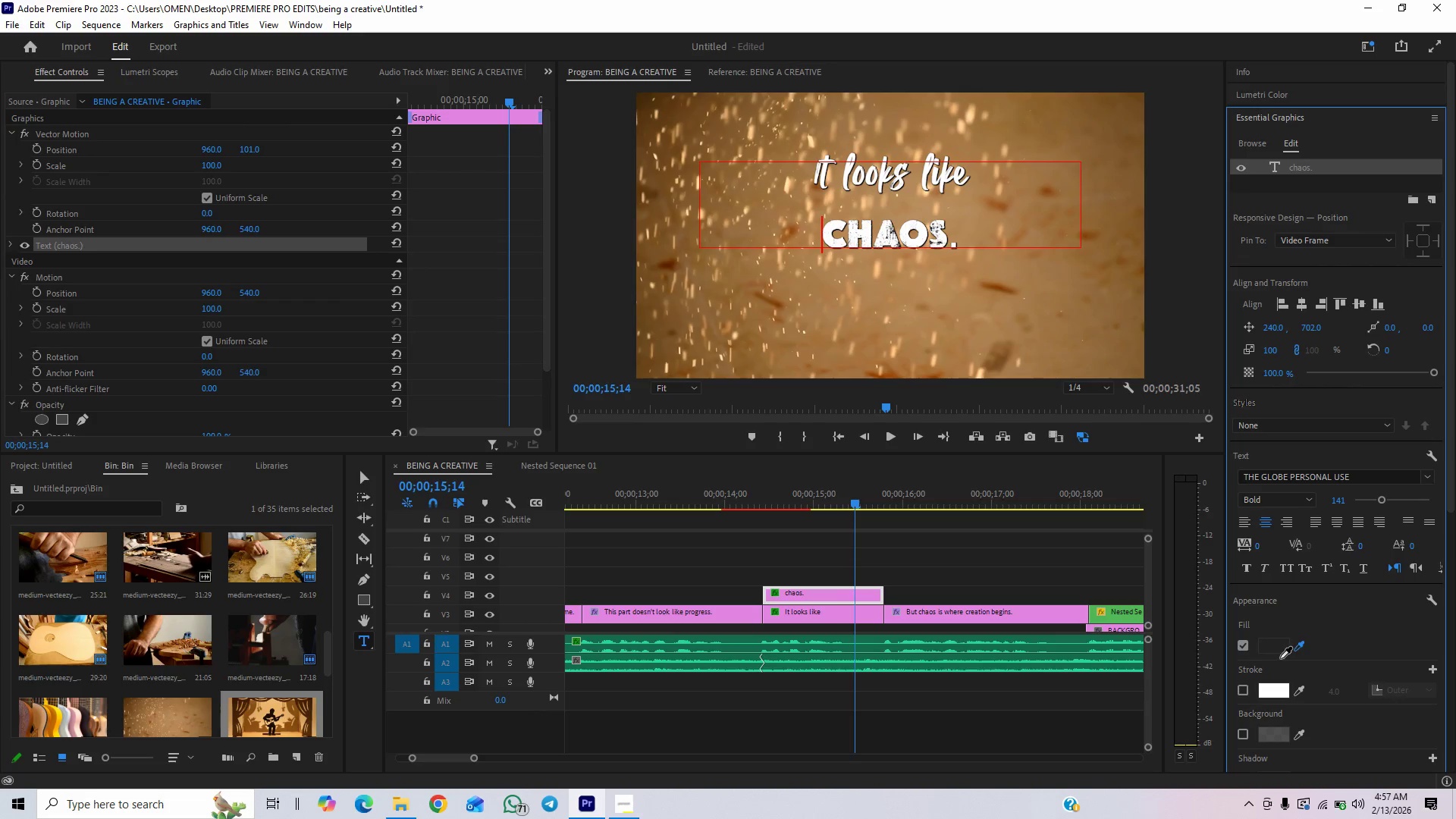 
right_click([1280, 658])
 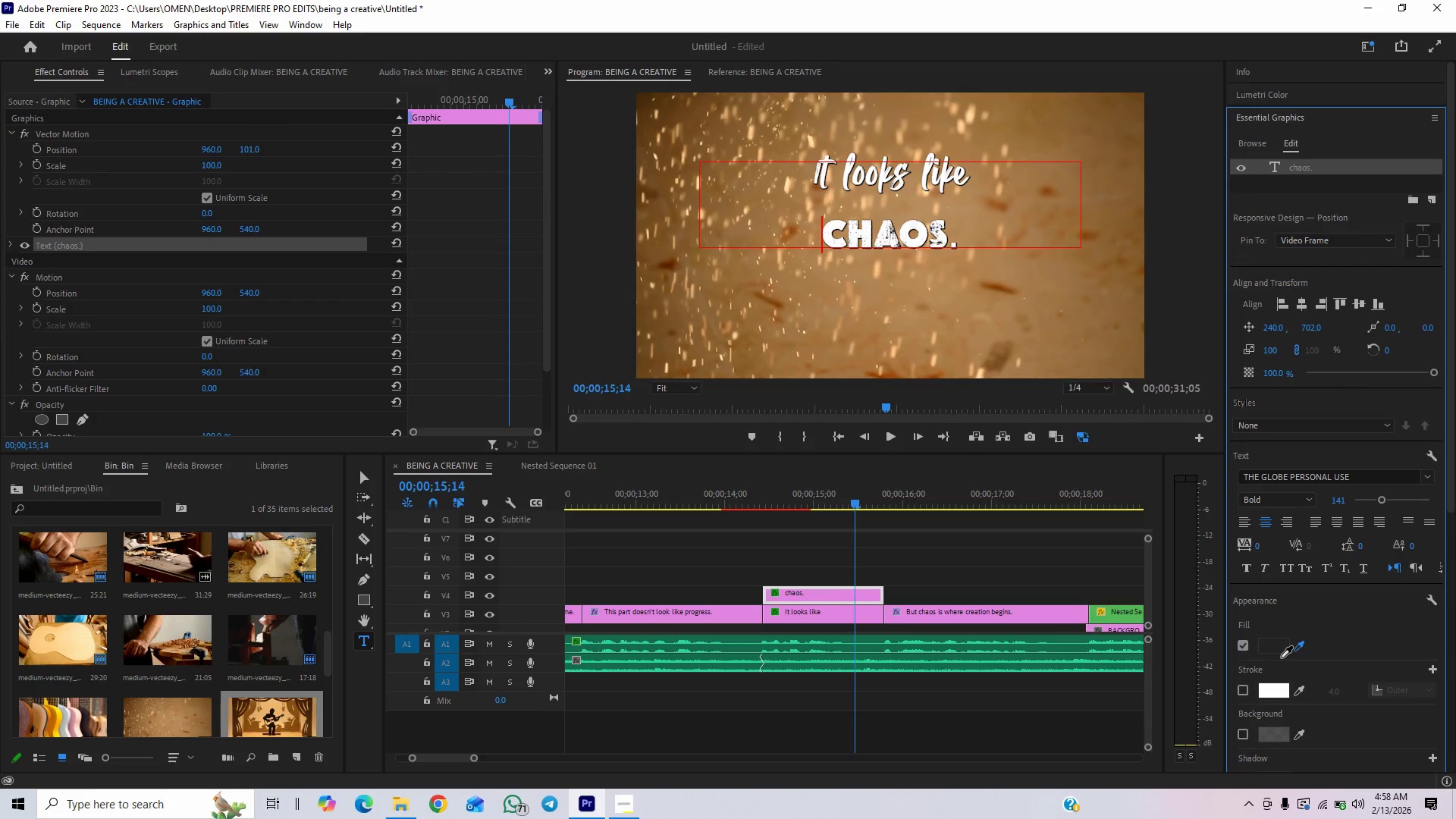 
left_click([1281, 657])
 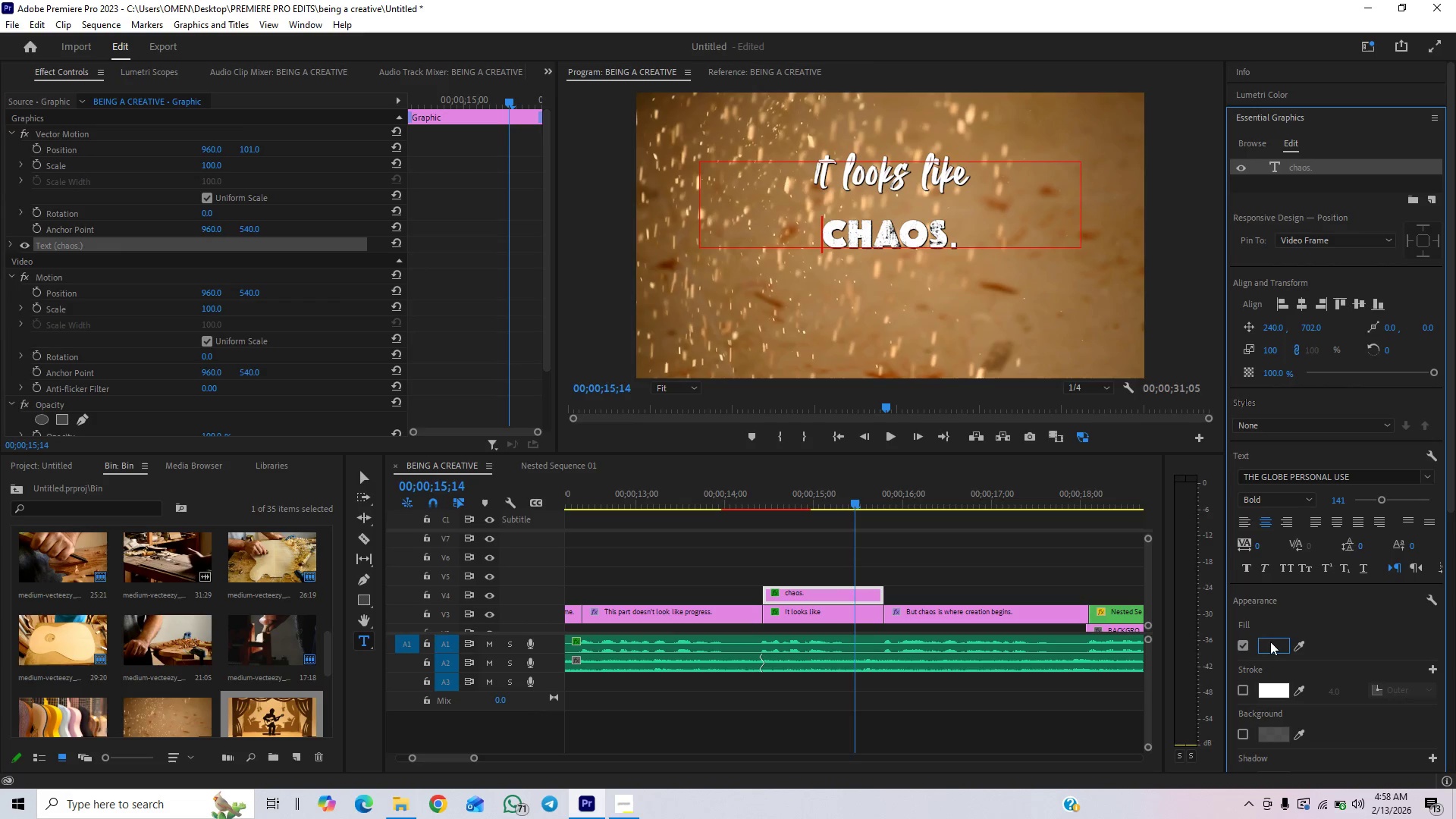 
left_click([1272, 642])
 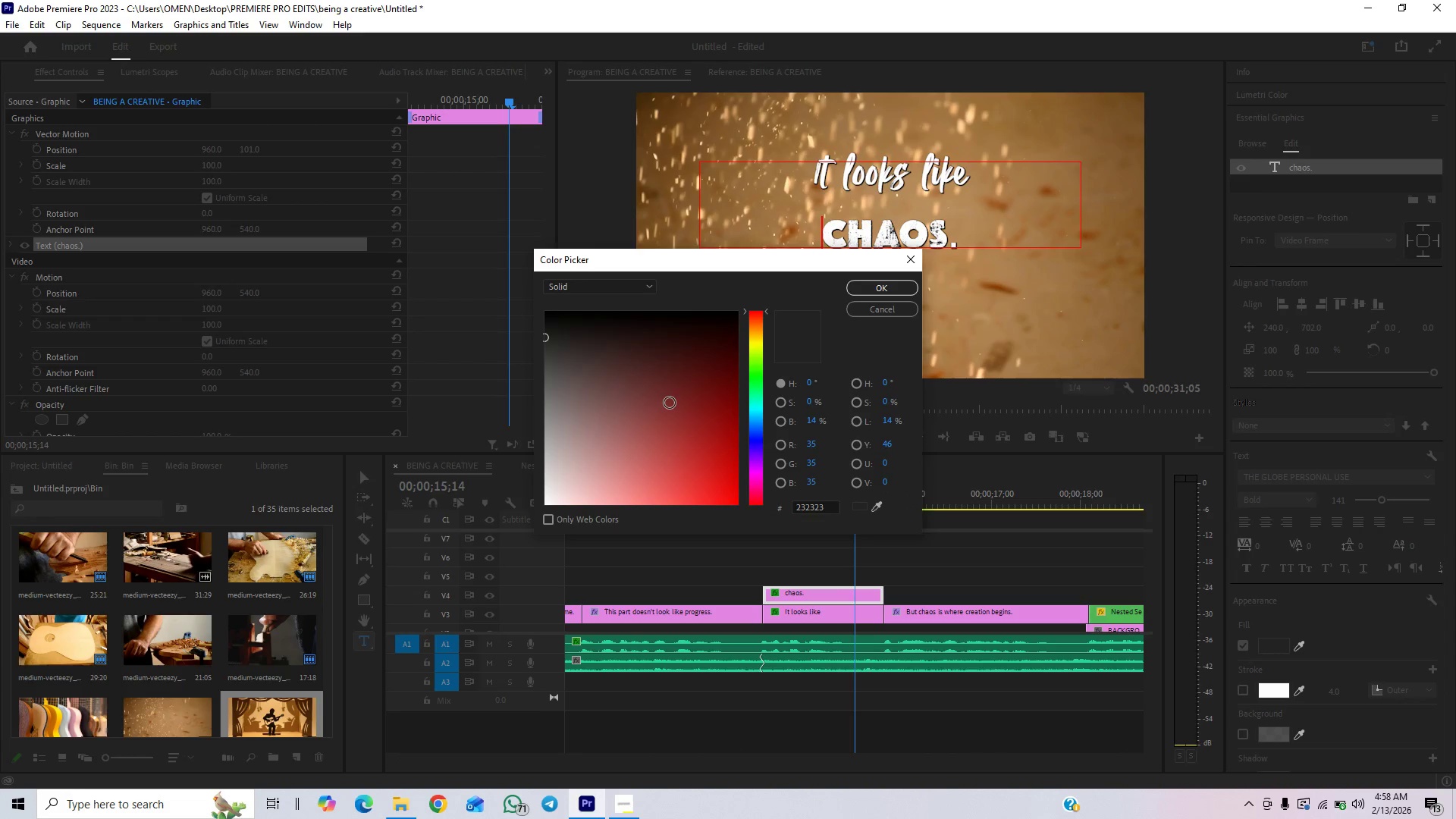 
left_click_drag(start_coordinate=[680, 404], to_coordinate=[730, 499])
 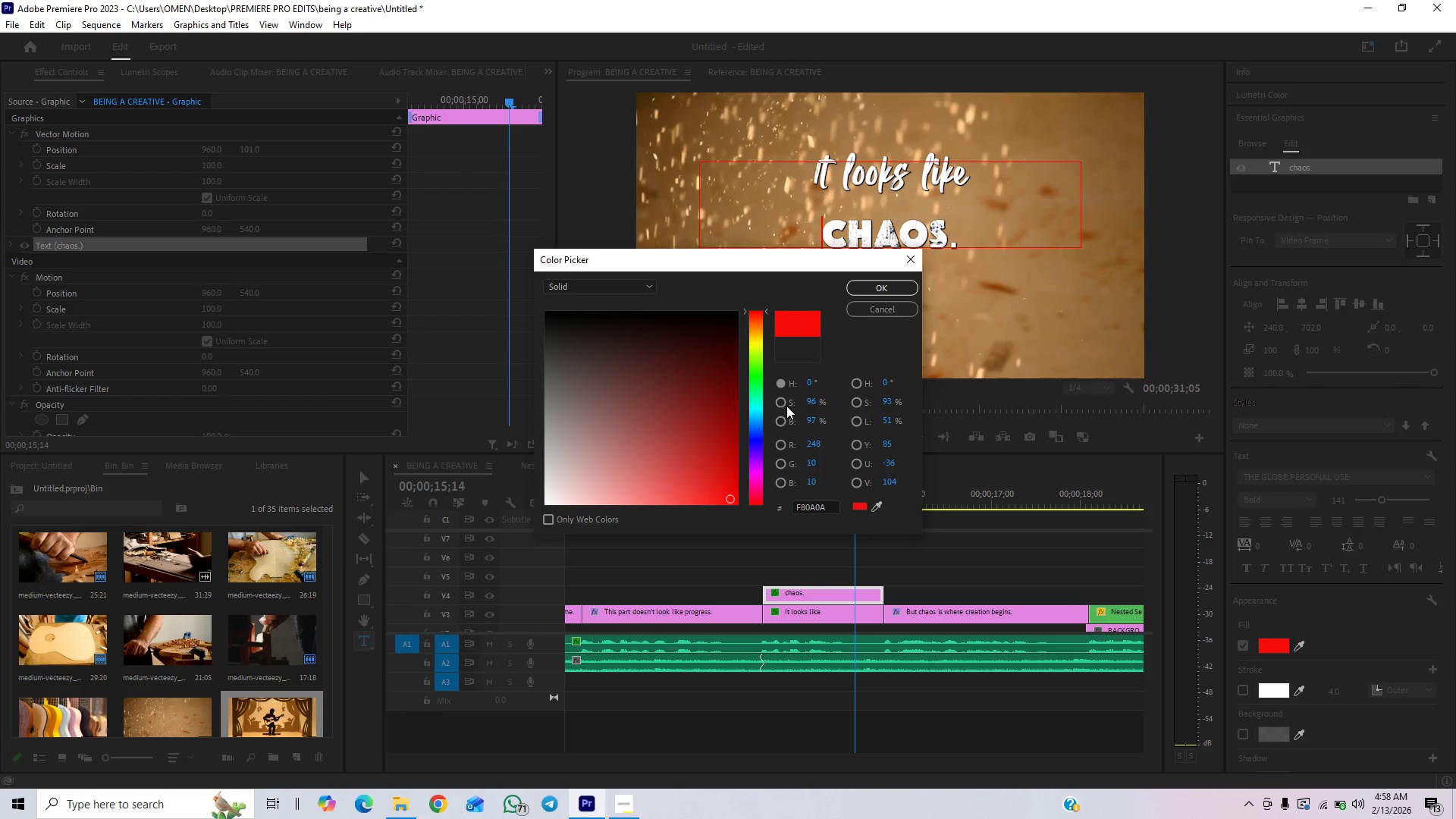 
left_click([861, 285])
 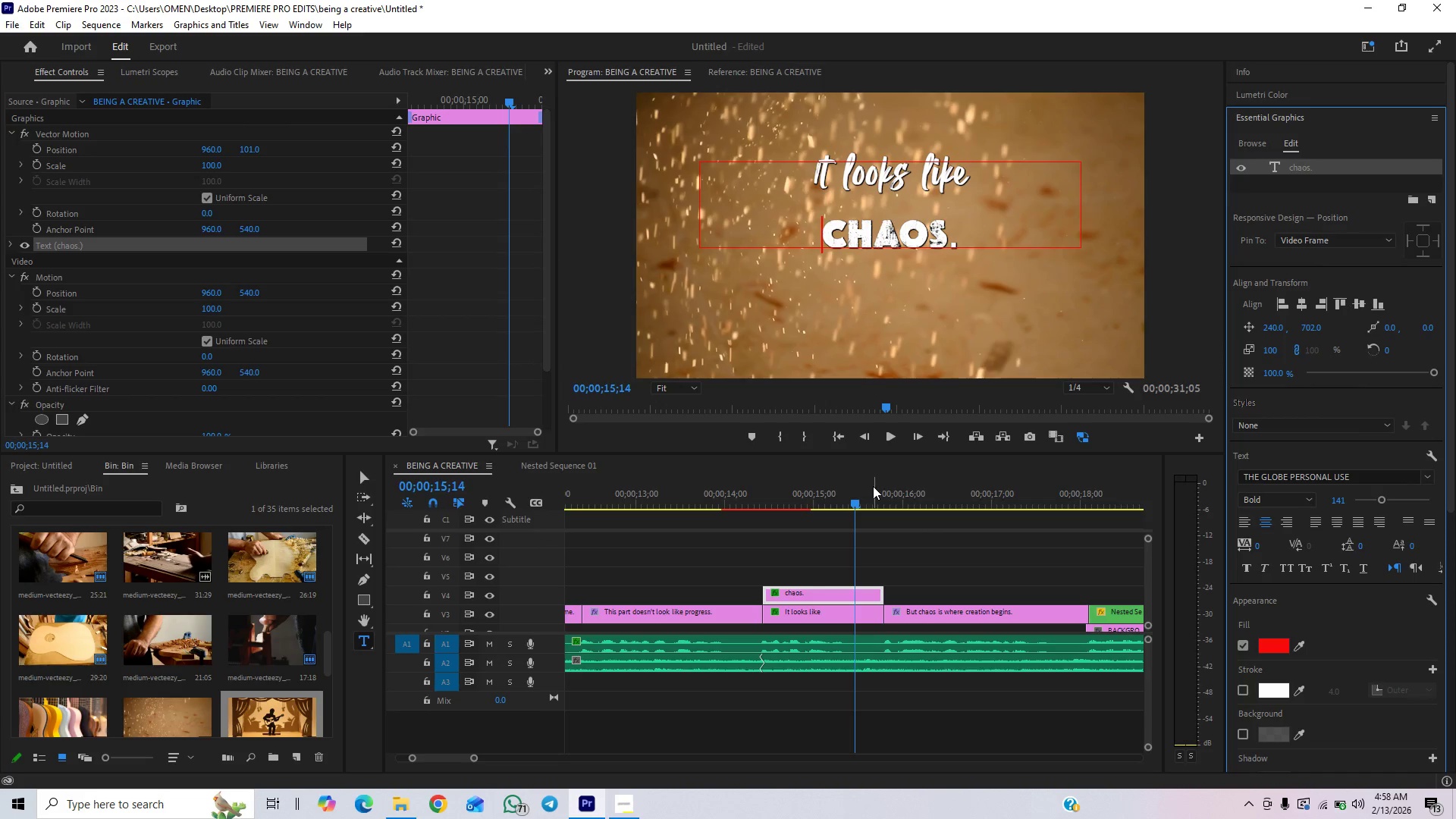 
left_click_drag(start_coordinate=[844, 495], to_coordinate=[849, 510])
 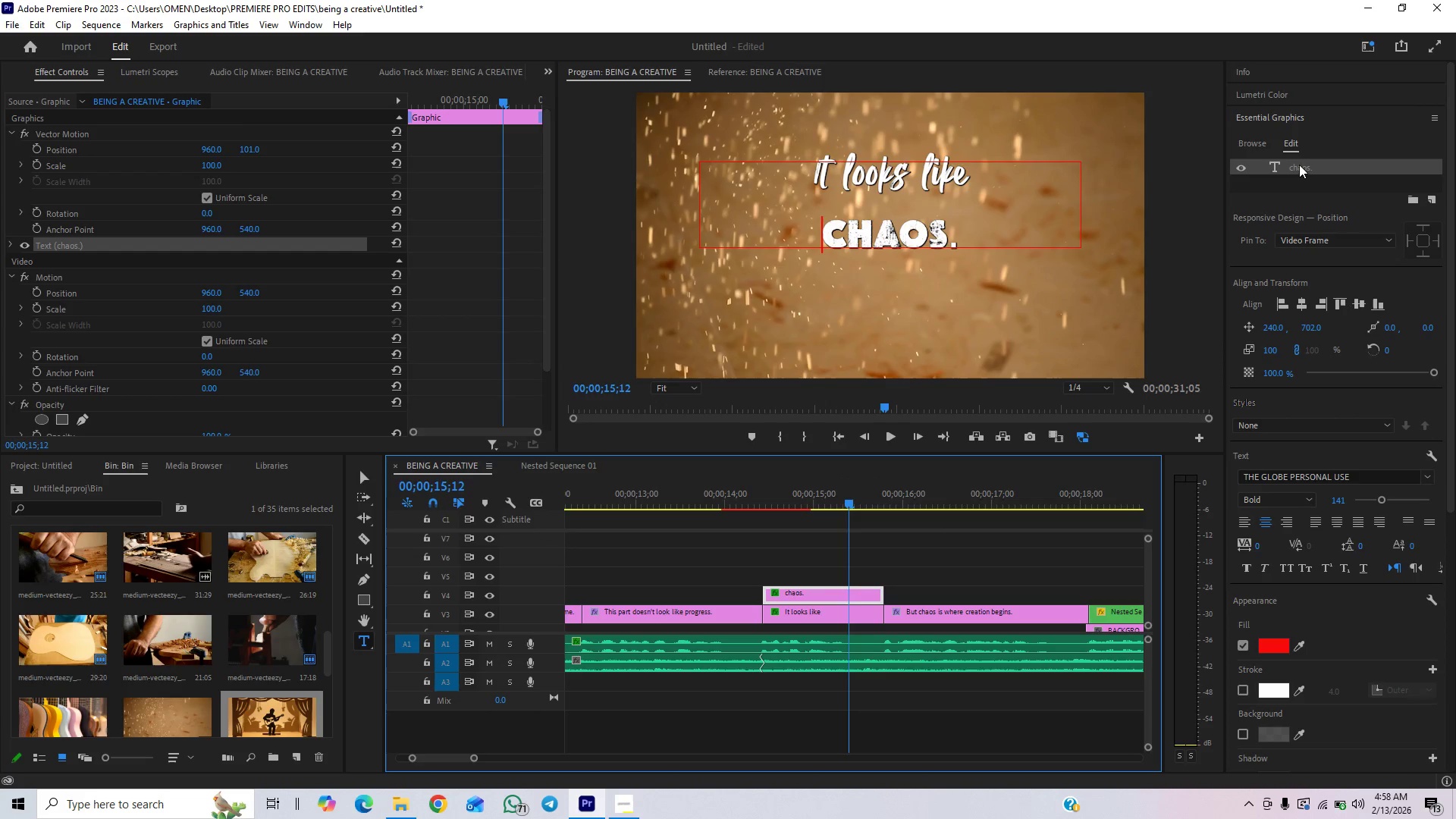 
double_click([1301, 167])
 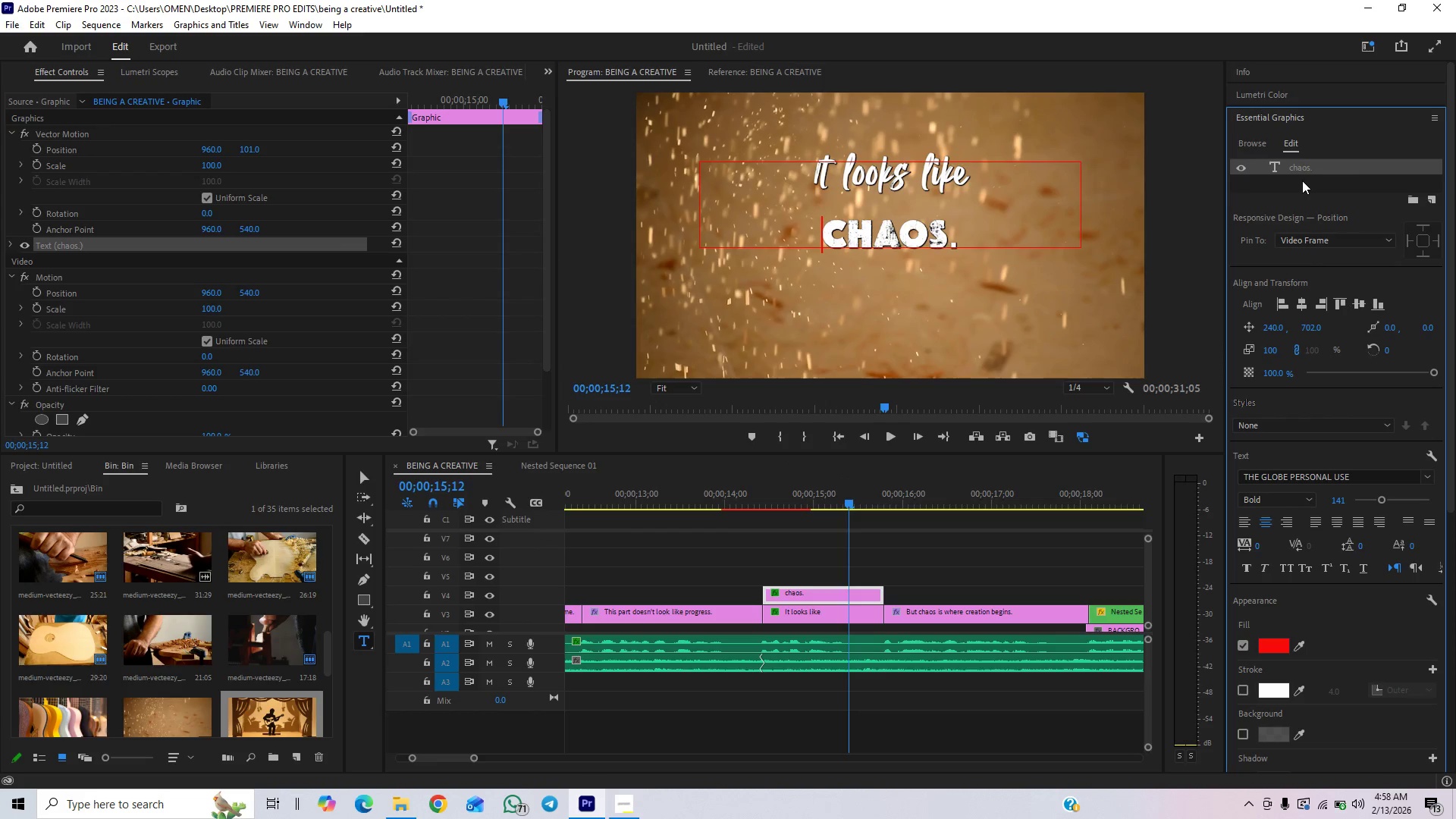 
double_click([1307, 163])
 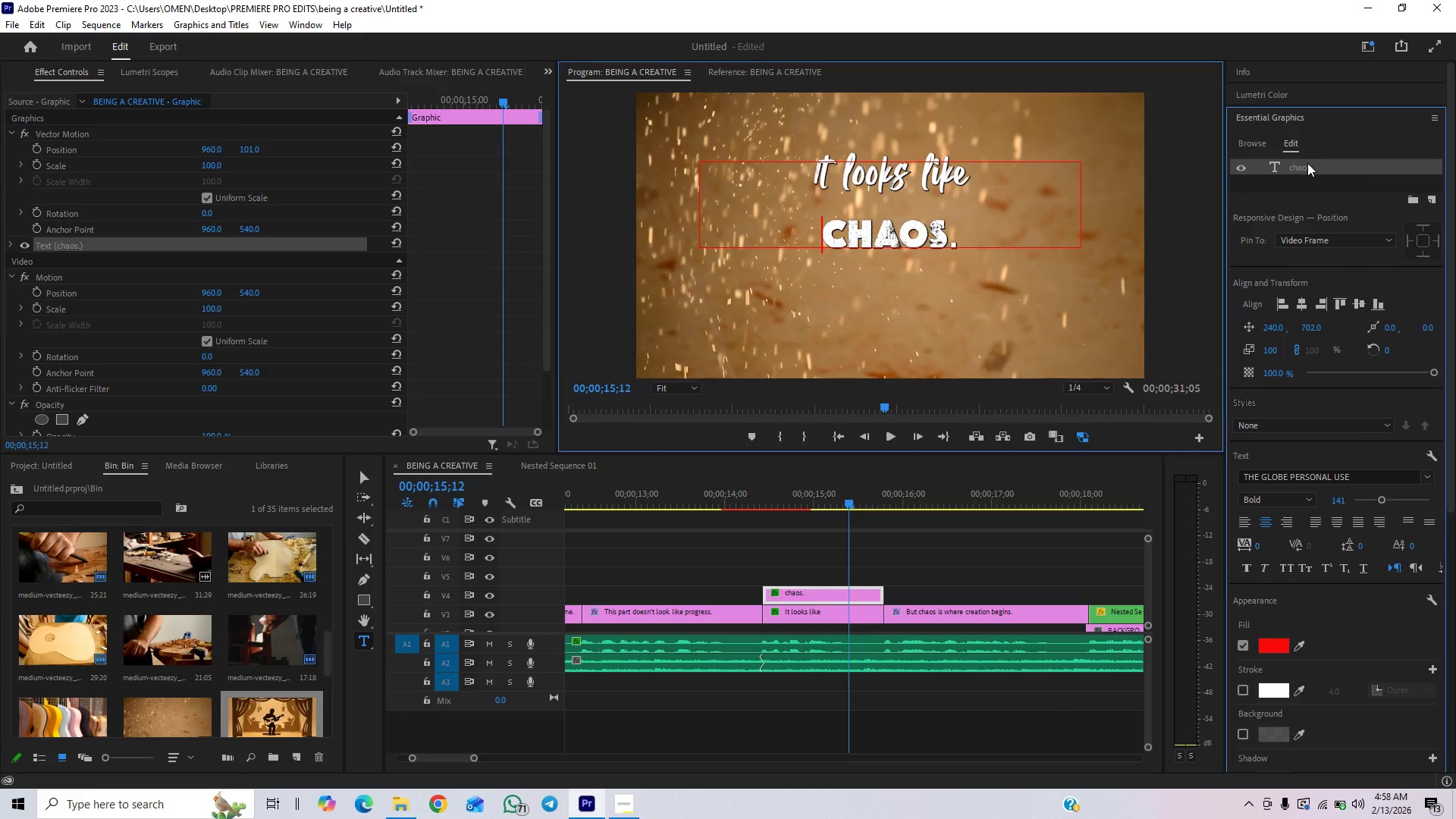 
triple_click([1307, 163])
 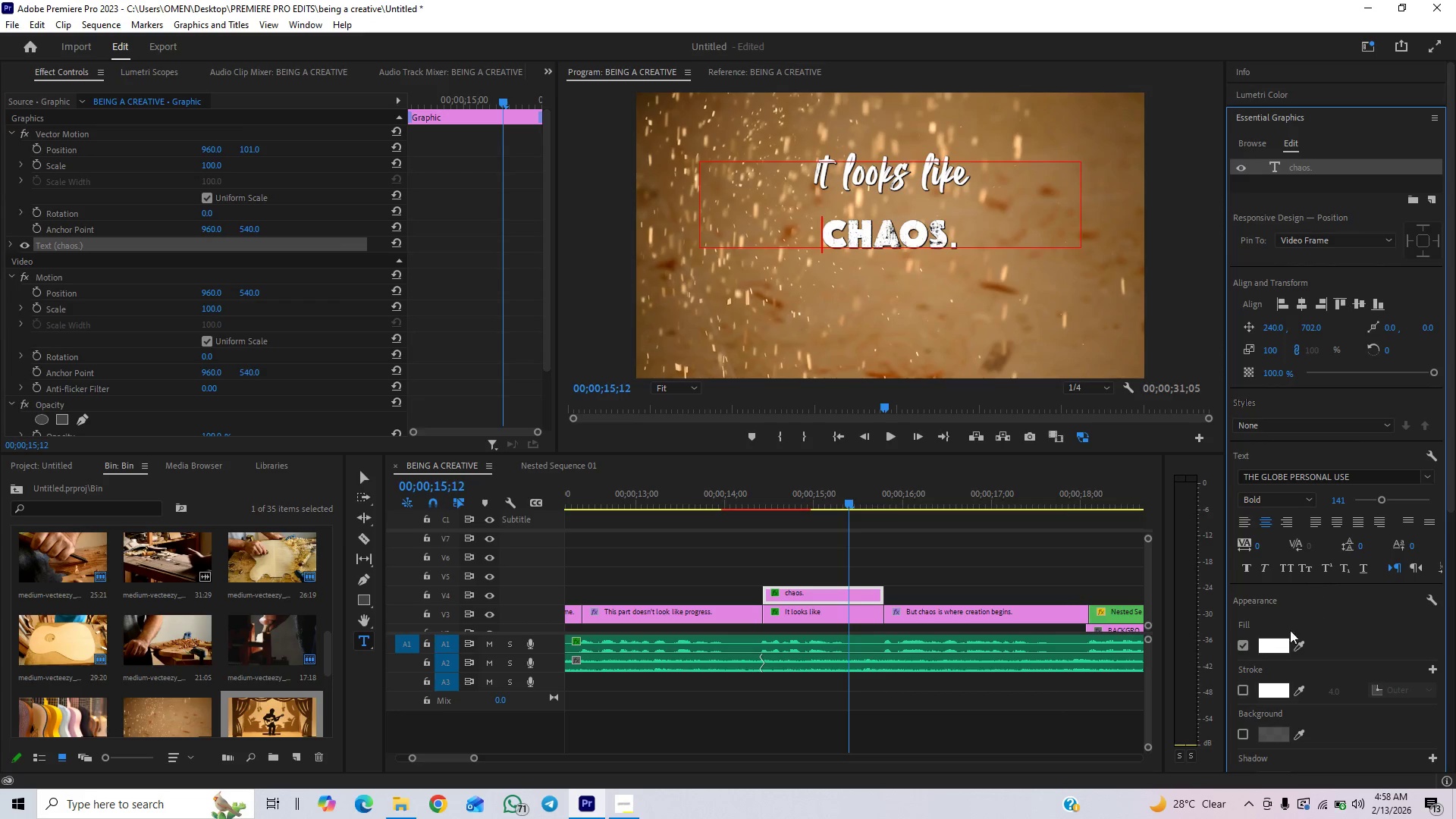 
left_click([1274, 649])
 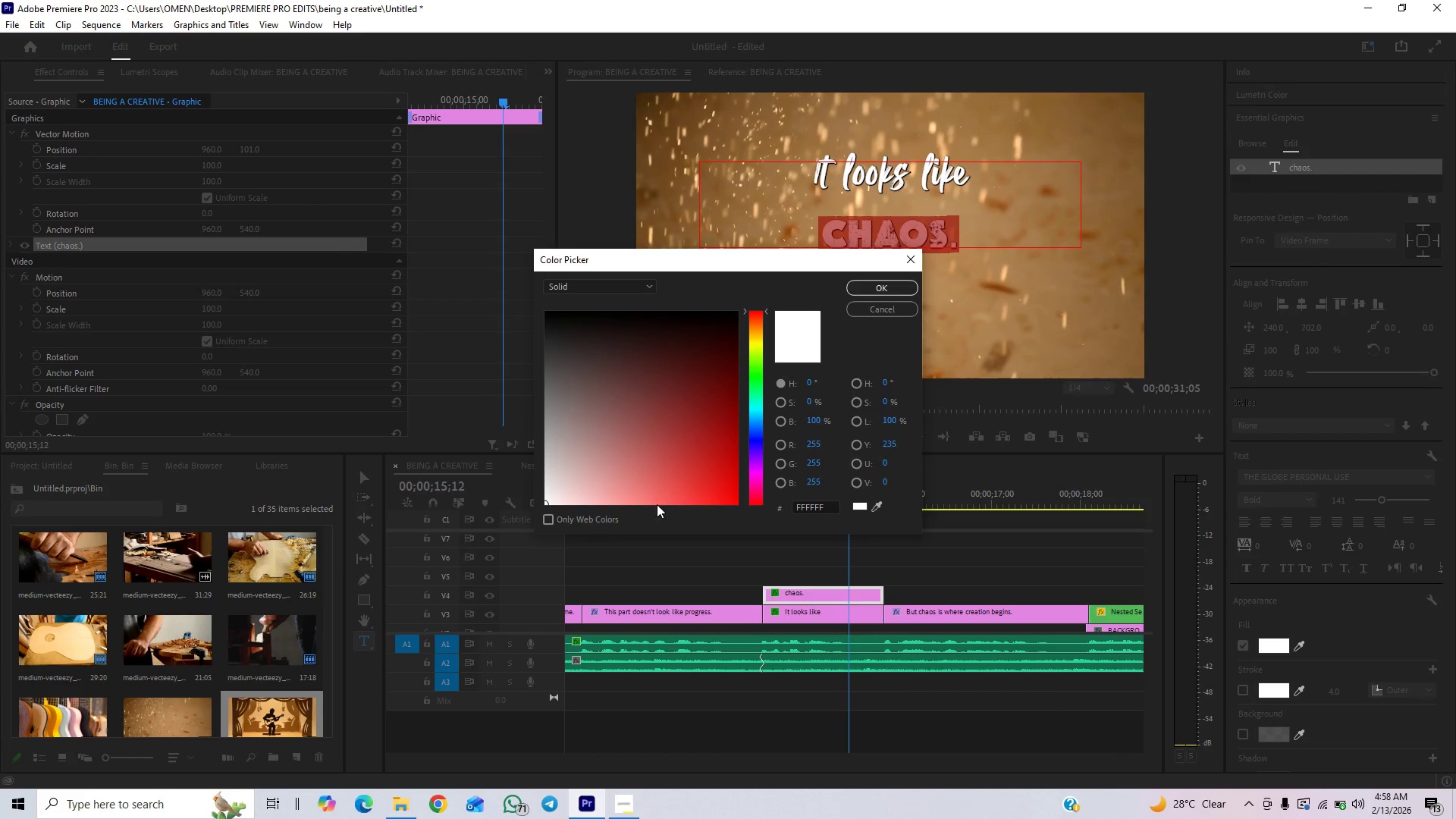 
left_click_drag(start_coordinate=[708, 481], to_coordinate=[773, 539])
 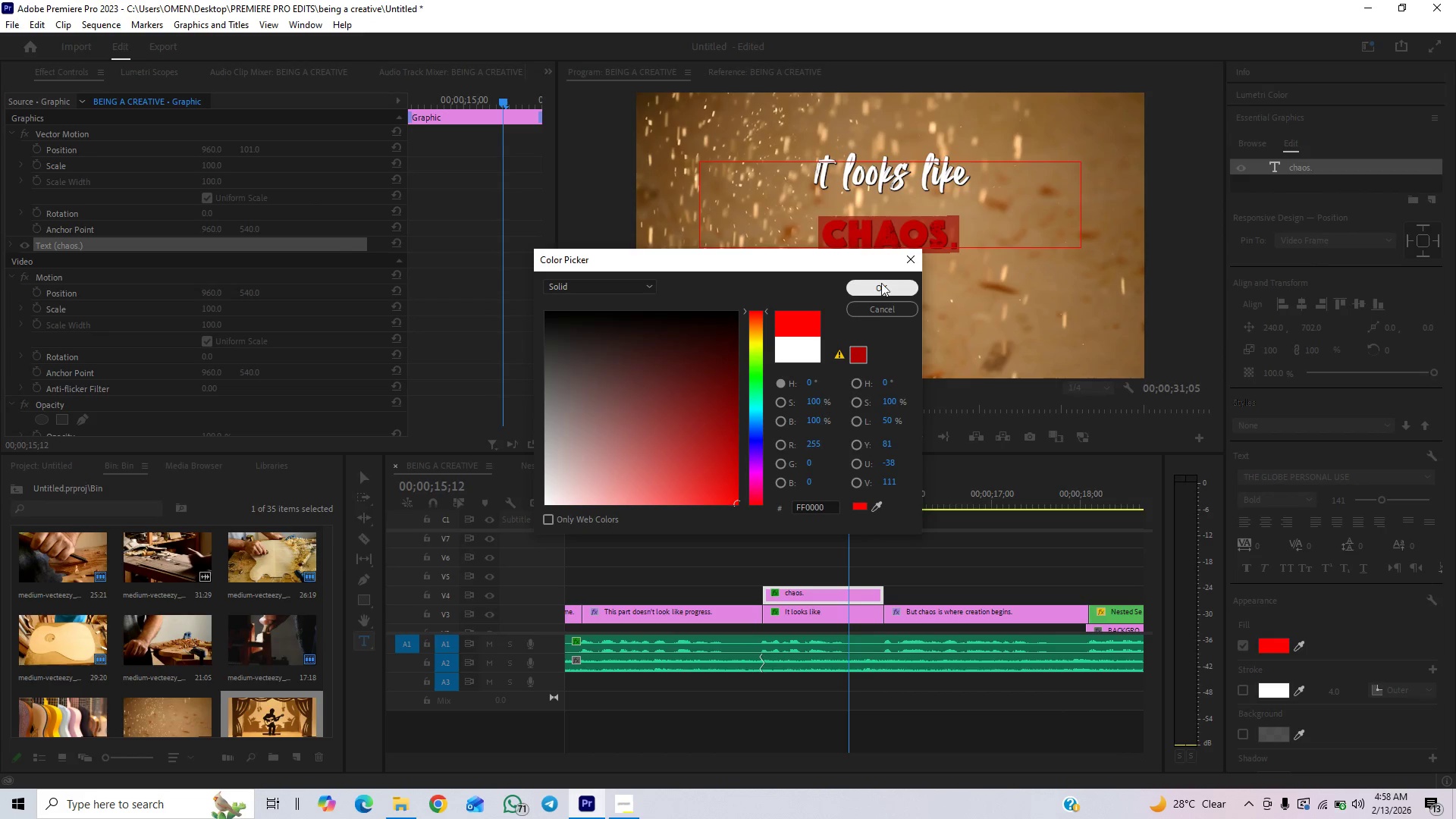 
left_click([881, 283])
 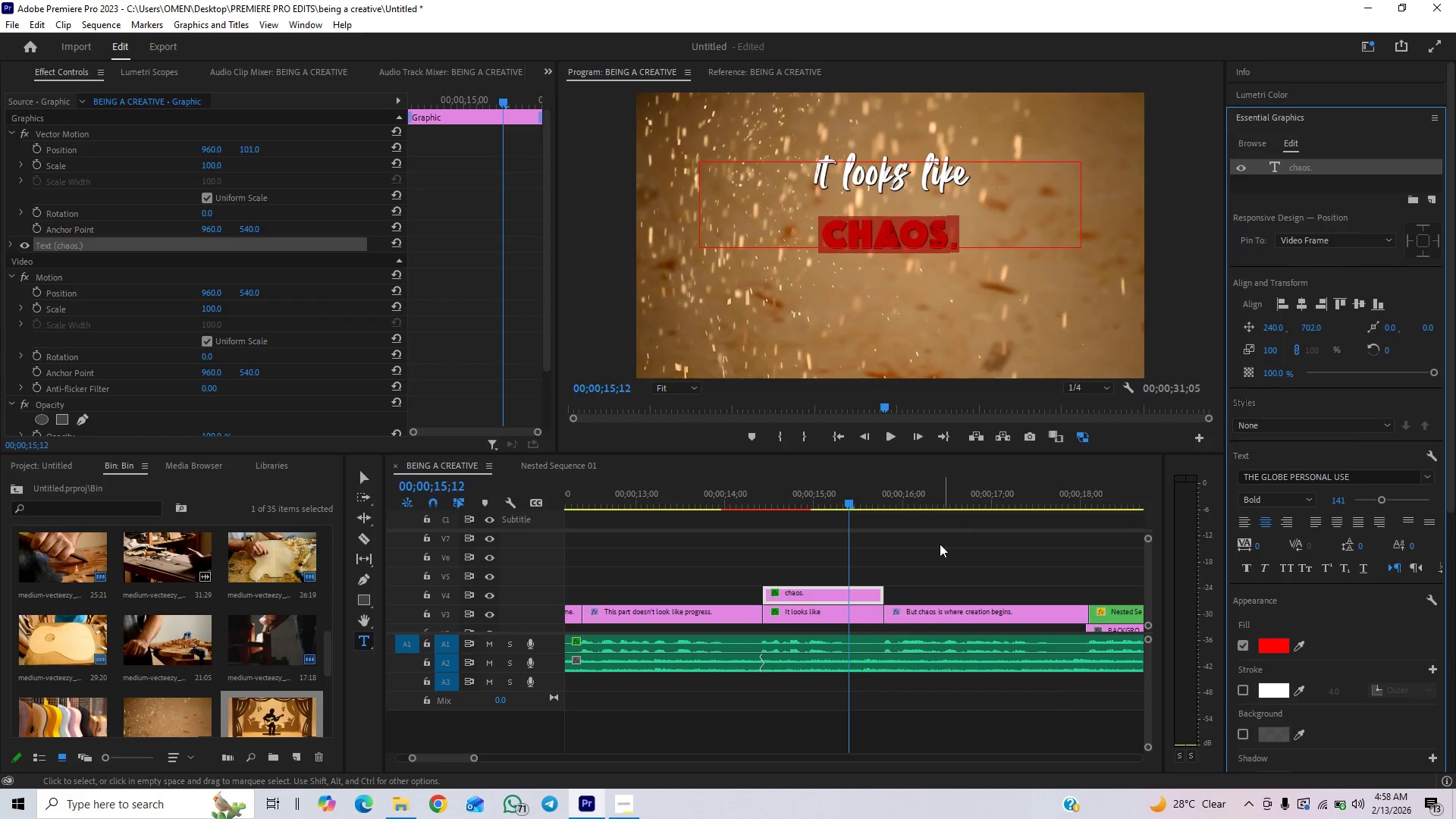 
left_click([940, 544])
 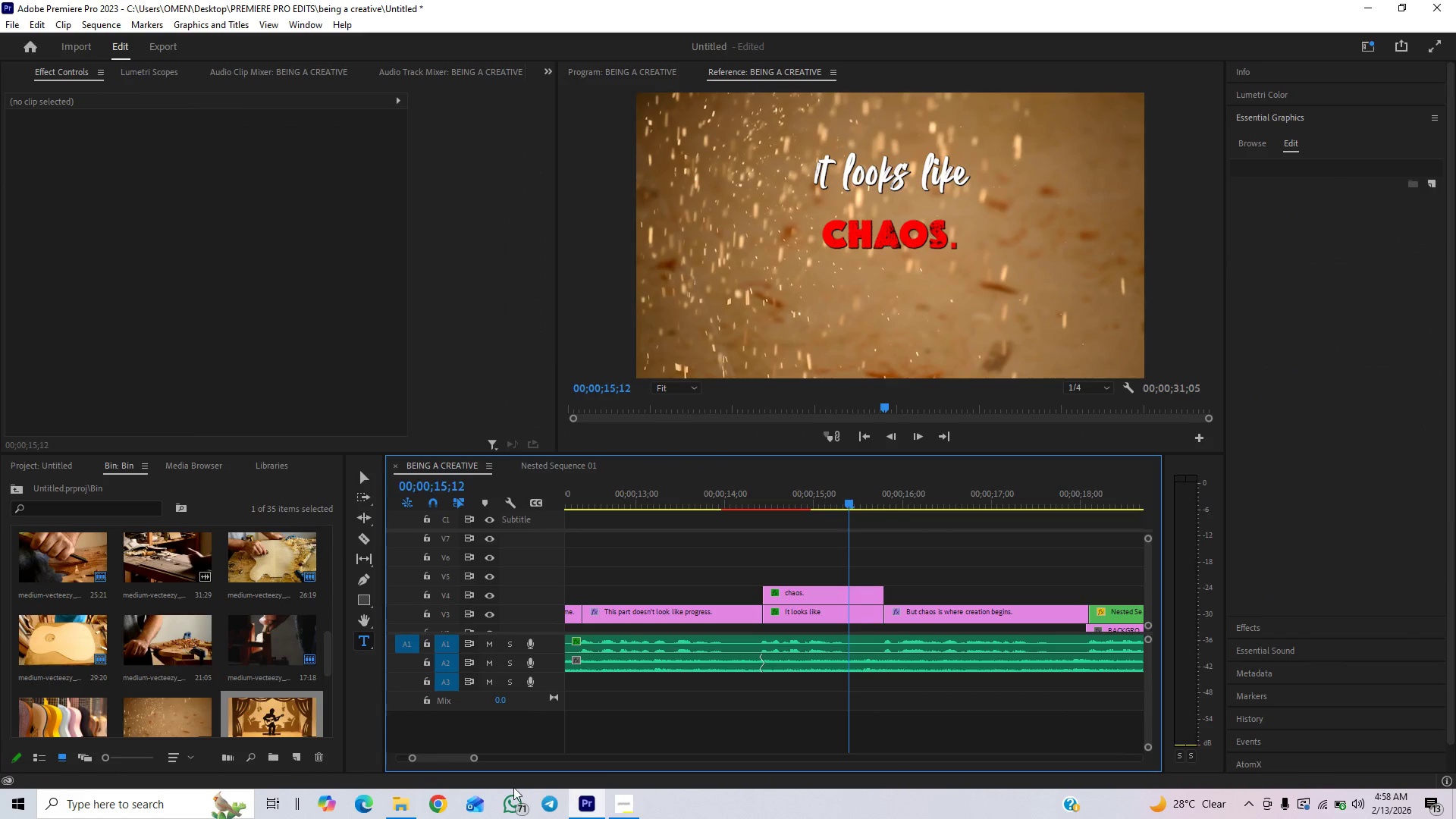 
left_click_drag(start_coordinate=[472, 755], to_coordinate=[516, 745])
 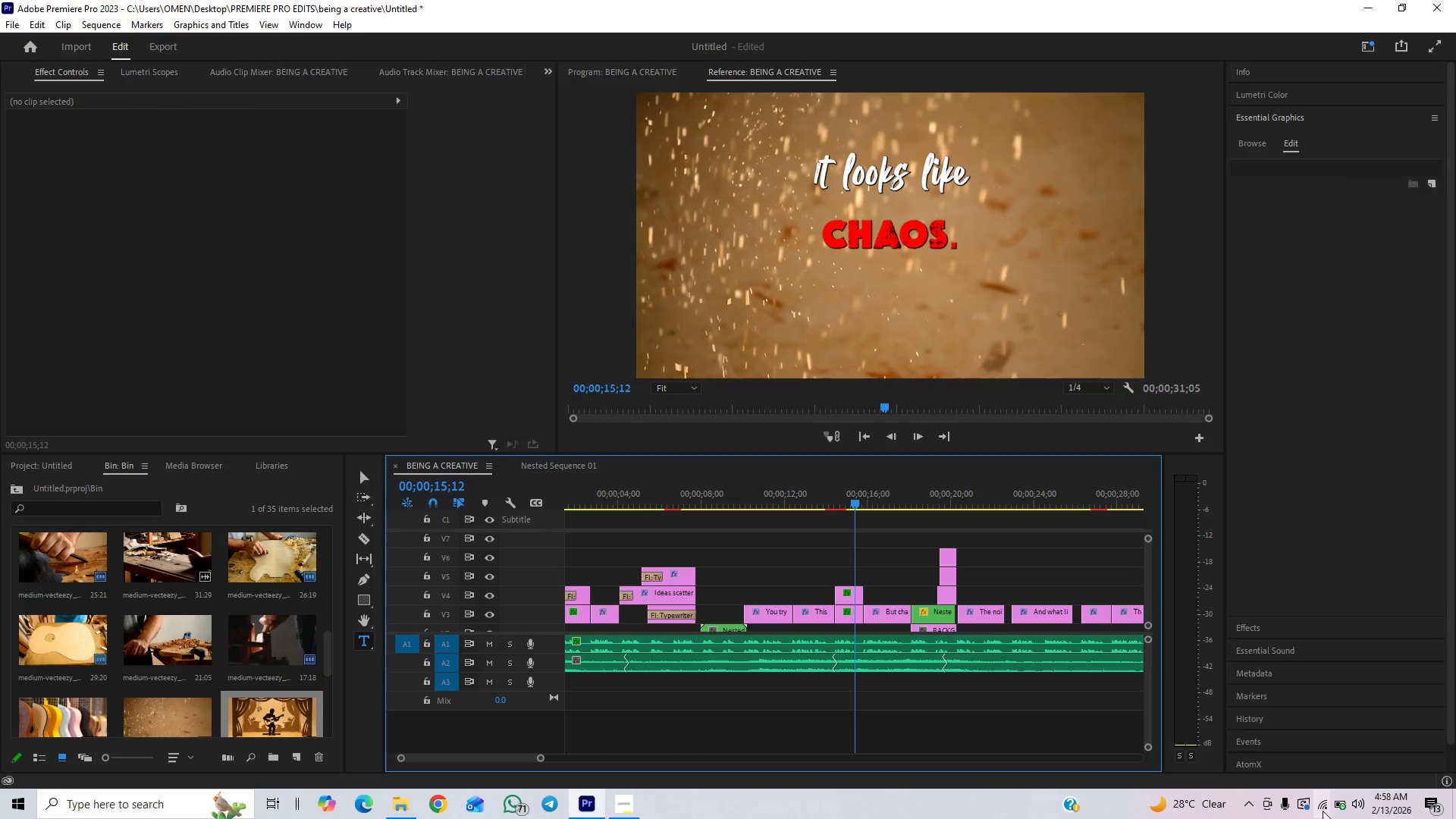 
mouse_move([1313, 786])
 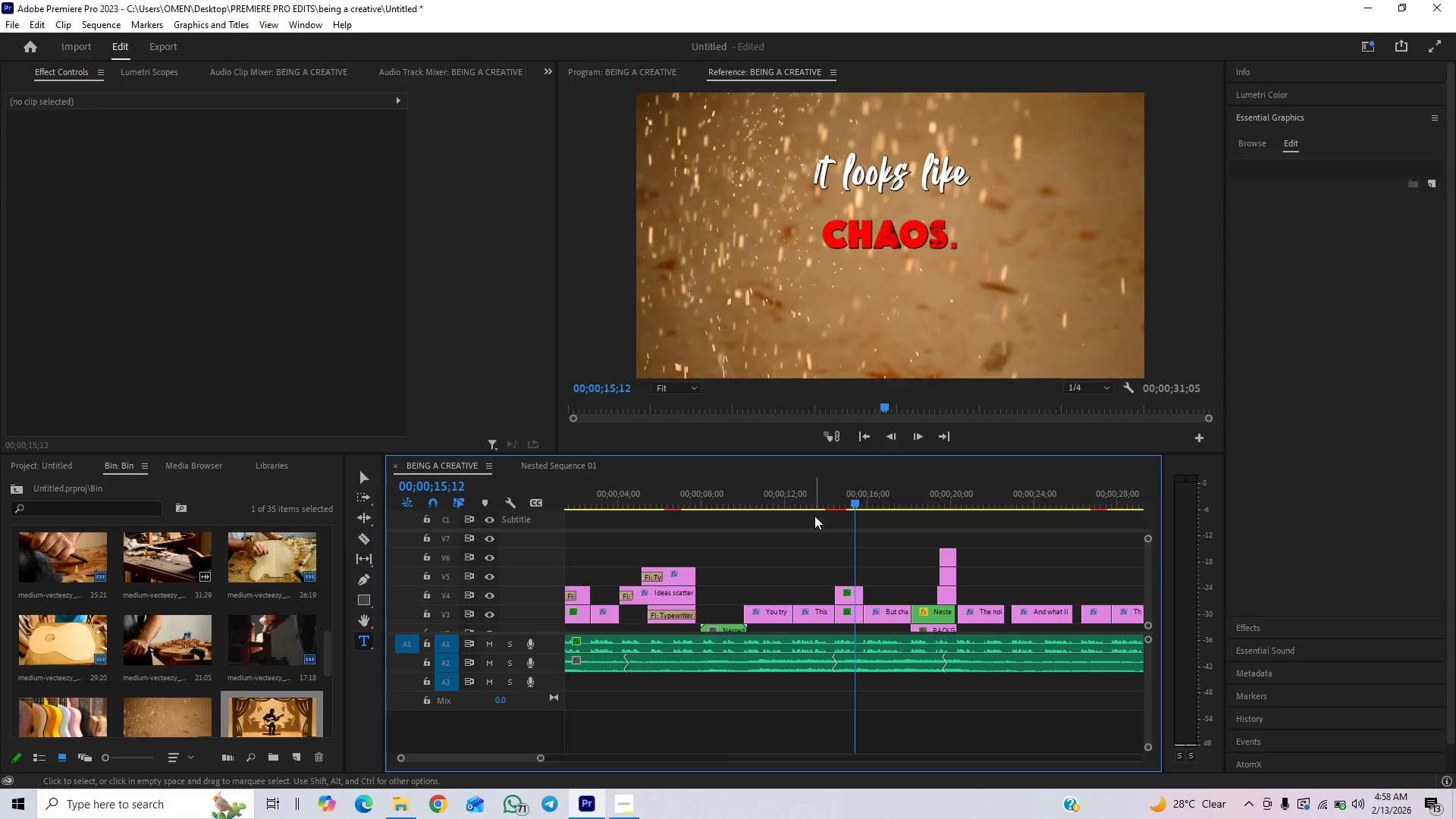 
left_click([814, 500])
 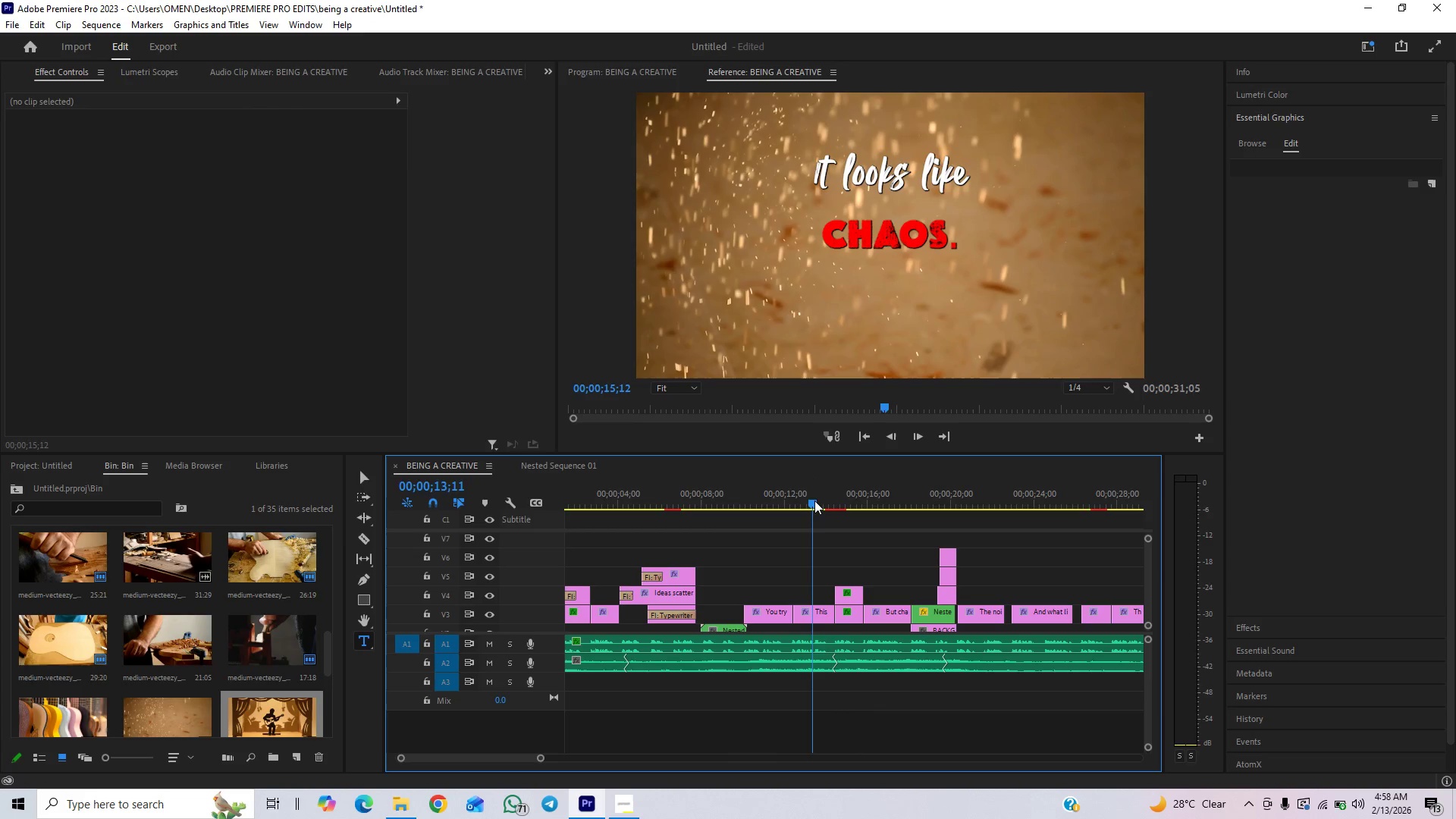 
key(Space)
 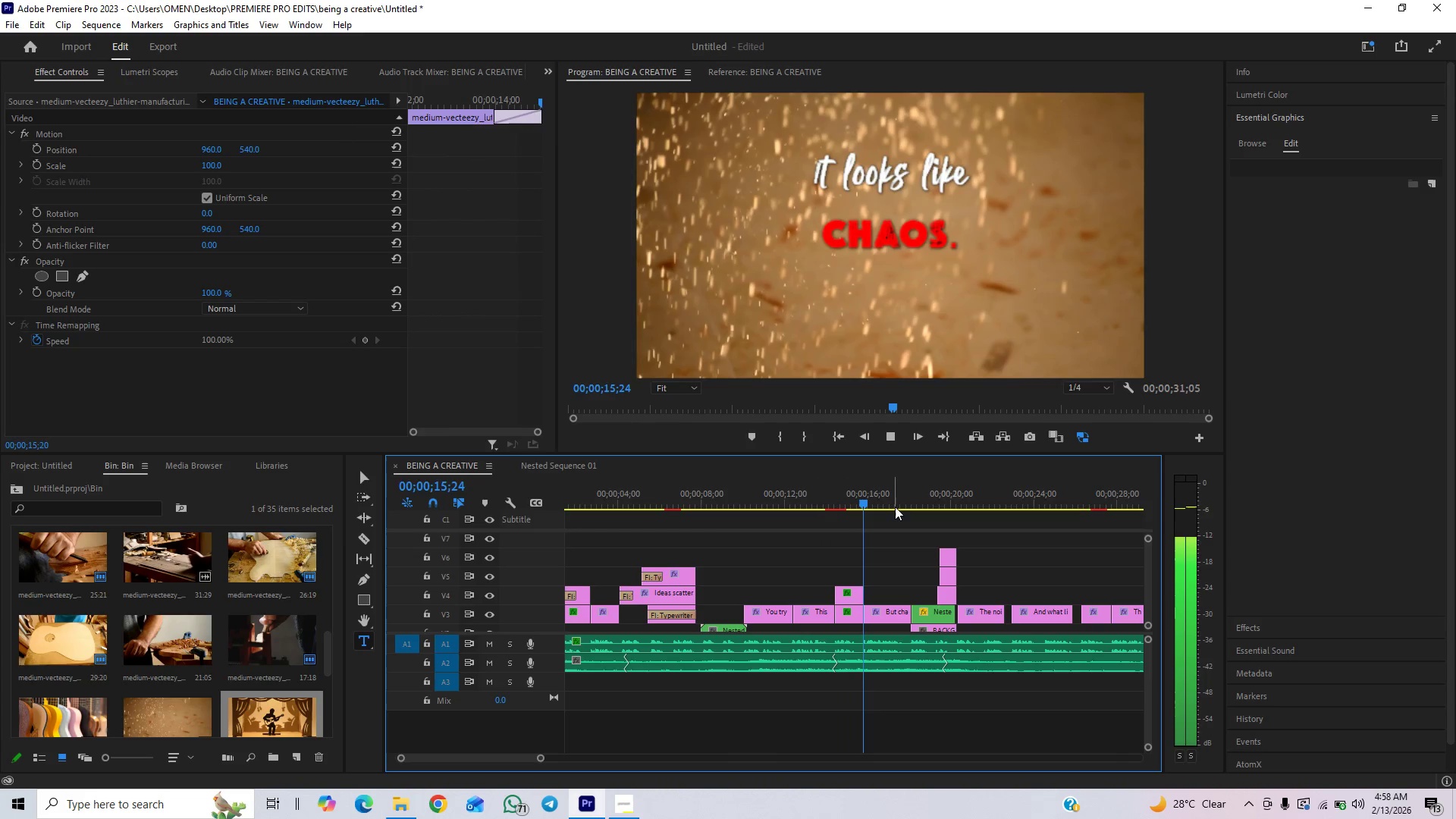 
wait(5.5)
 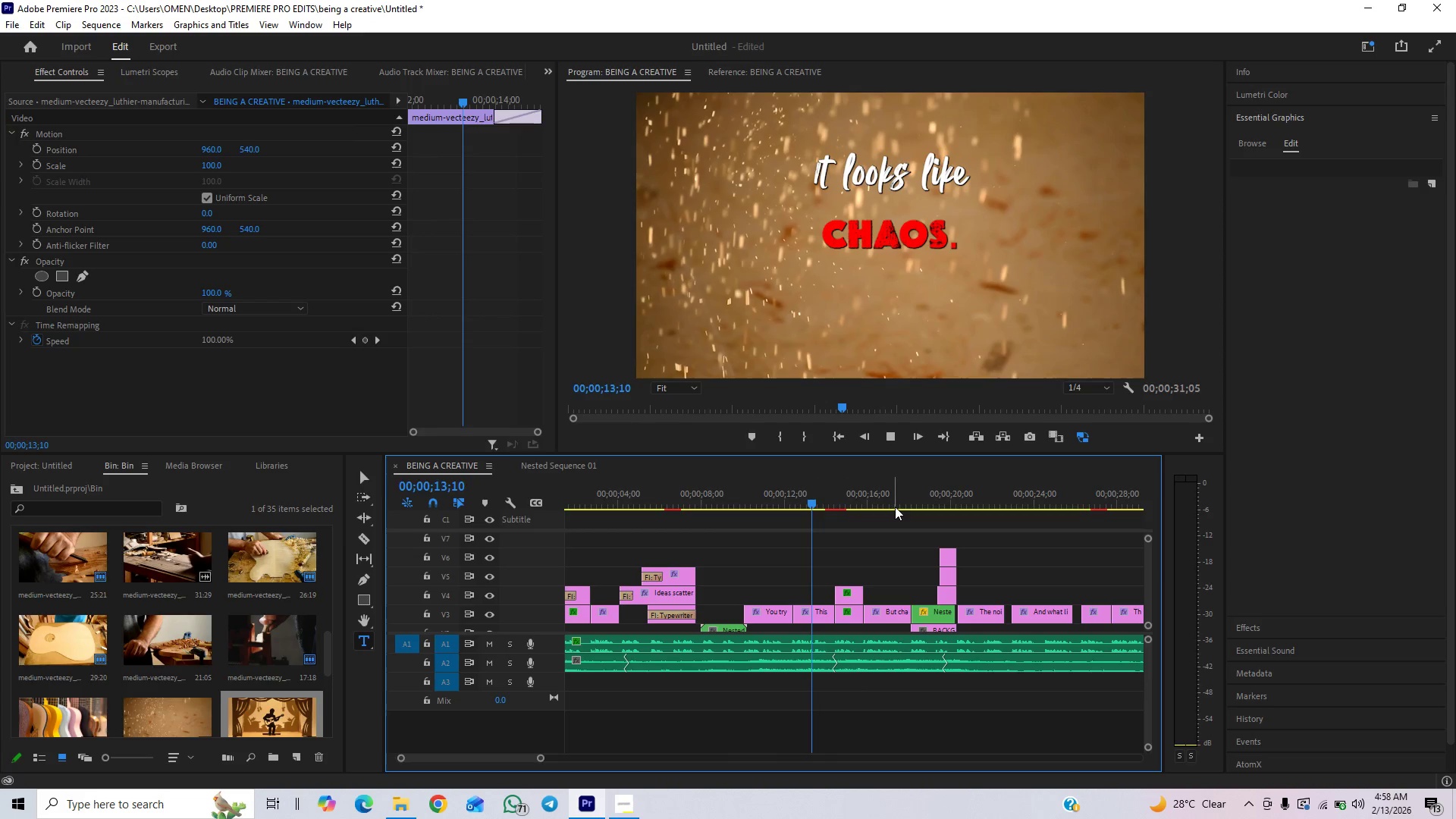 
key(Space)
 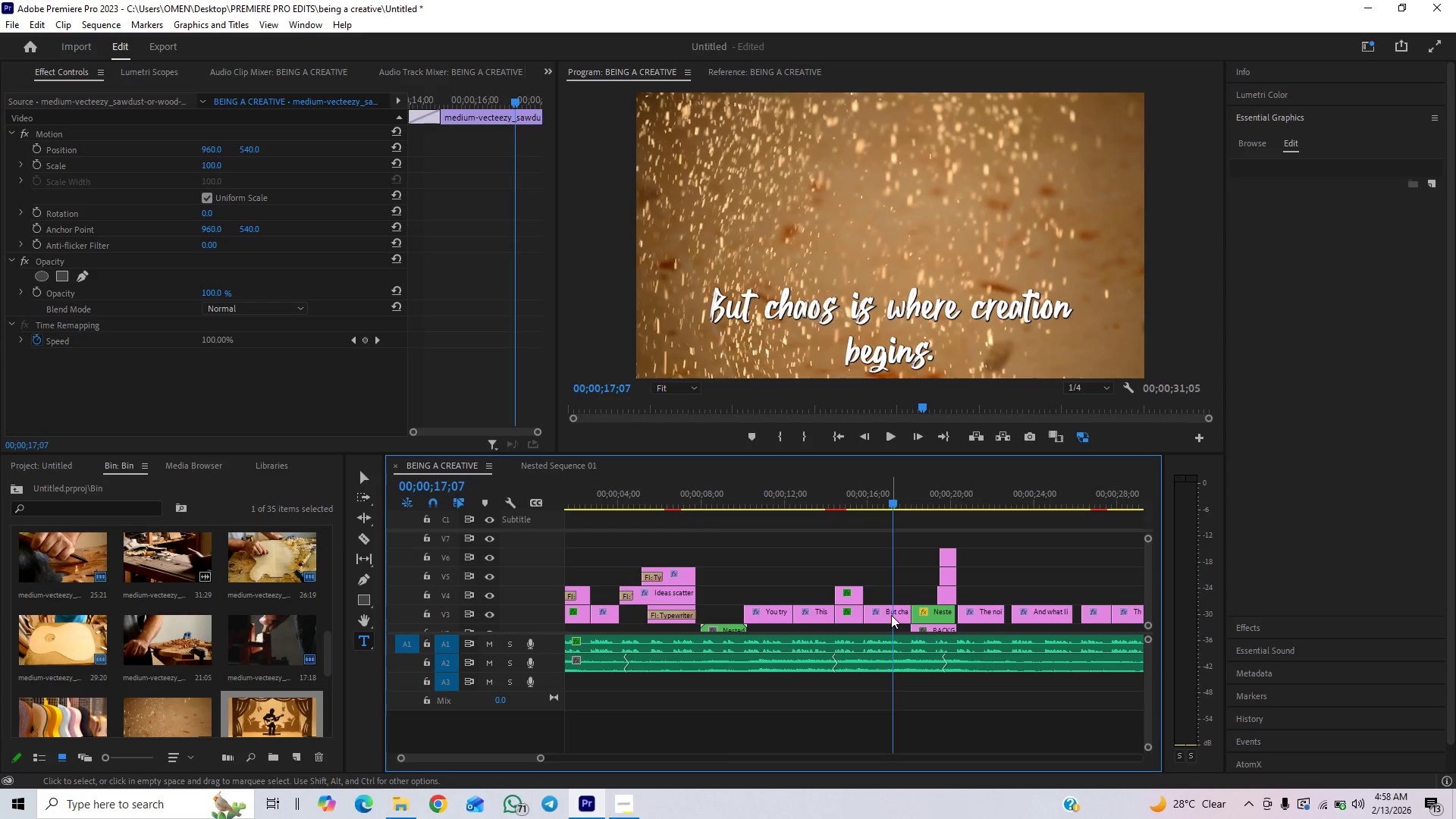 
wait(7.11)
 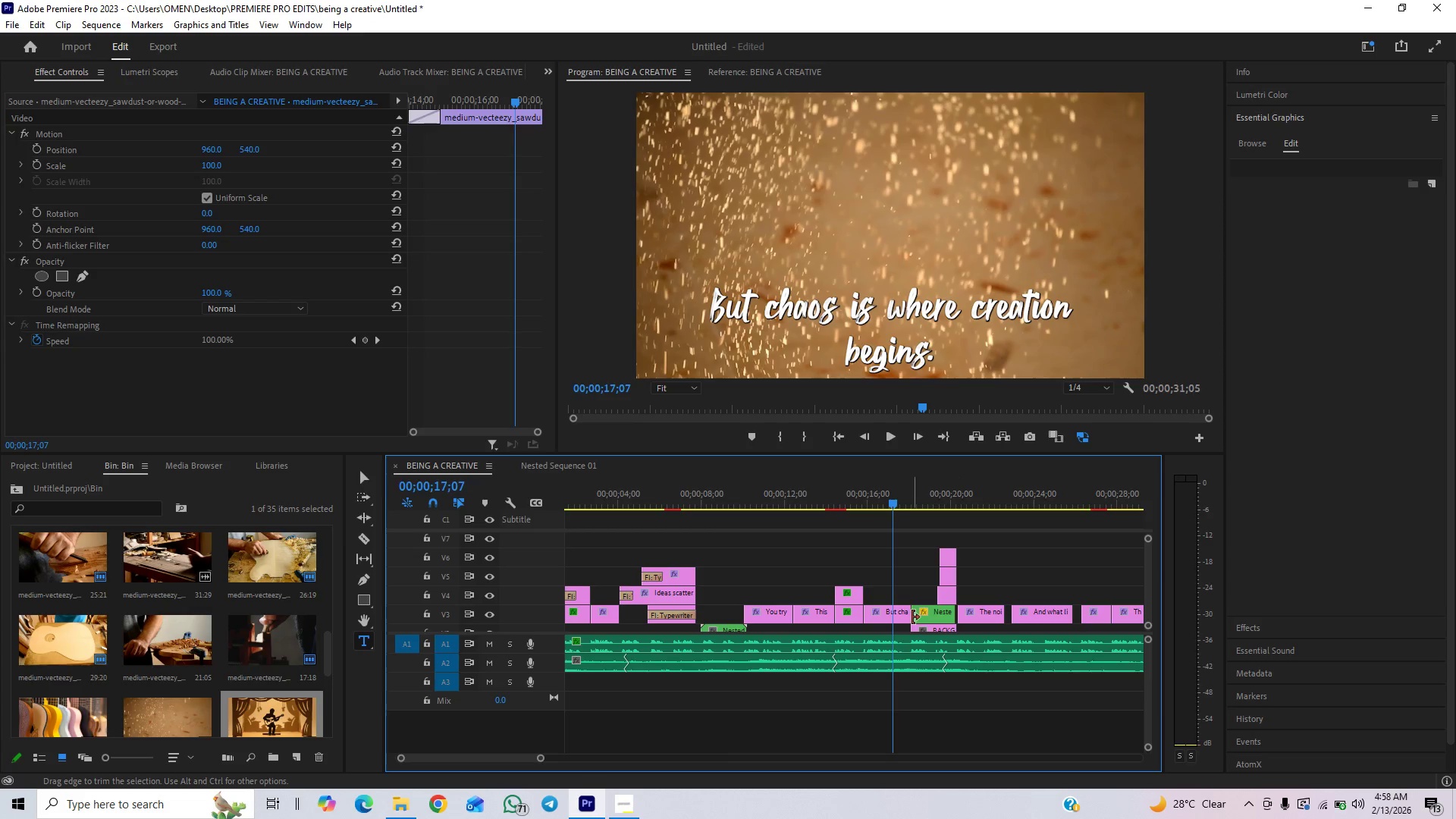 
left_click([891, 615])
 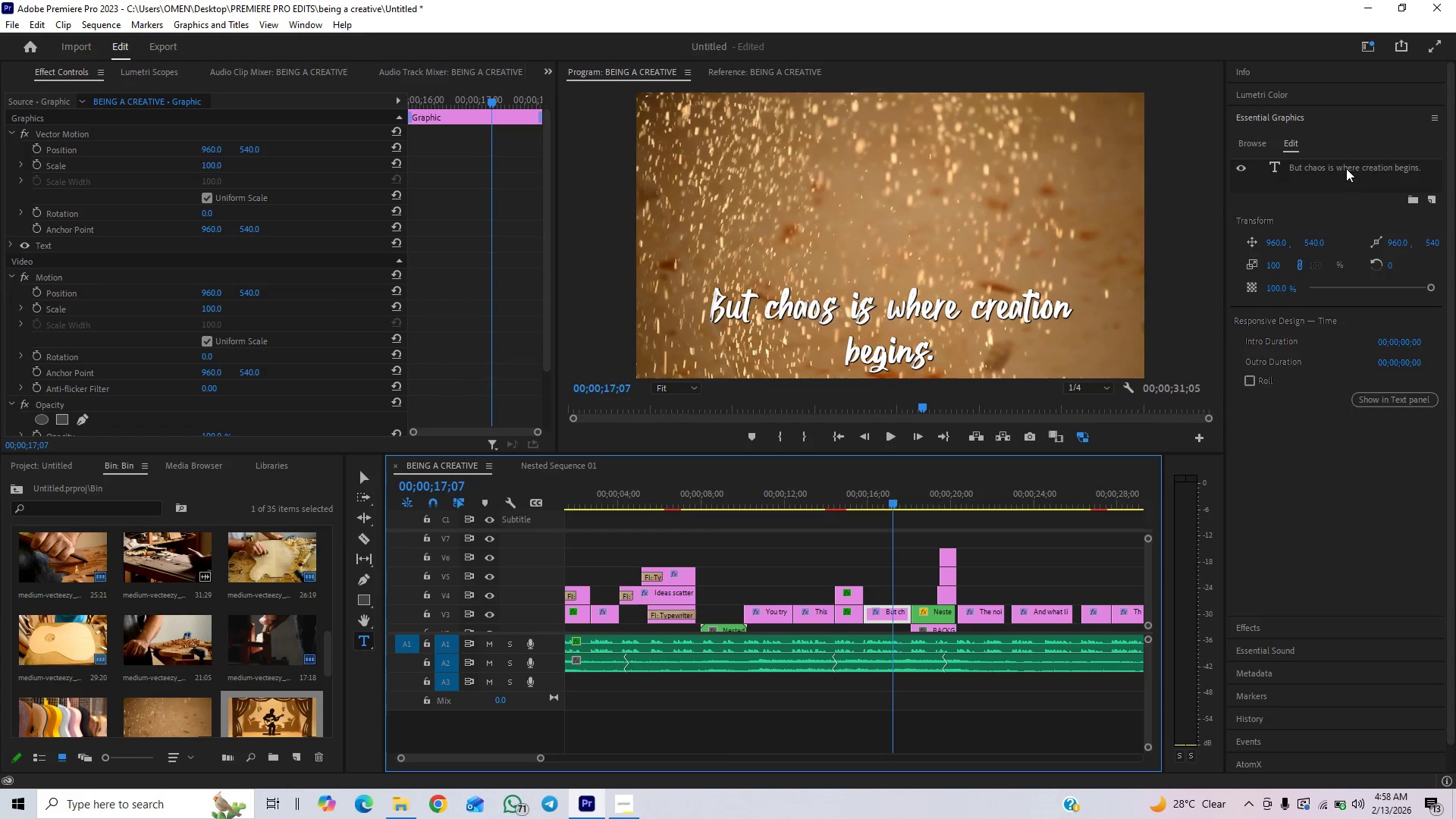 
left_click([1346, 168])
 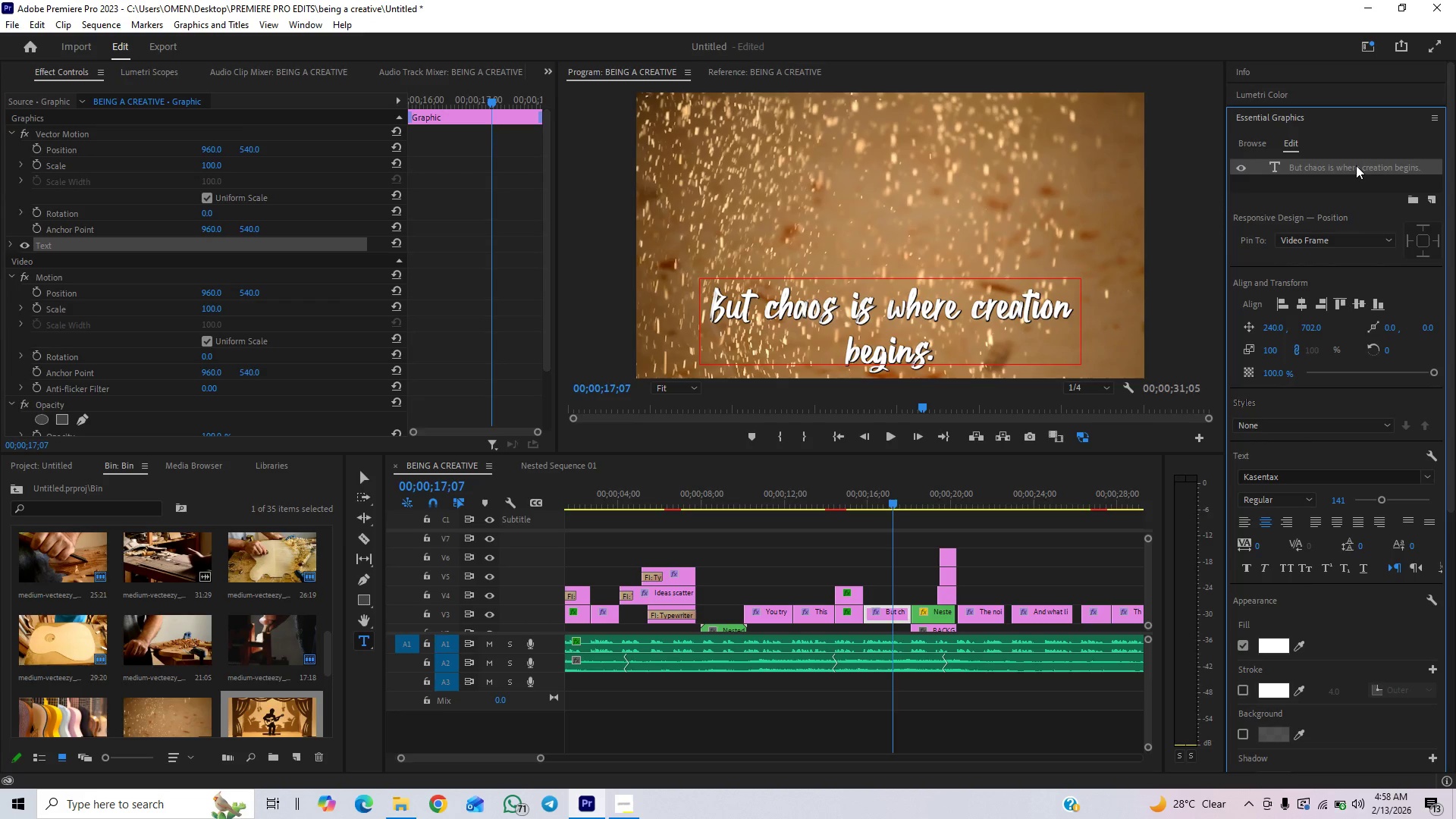 
wait(9.88)
 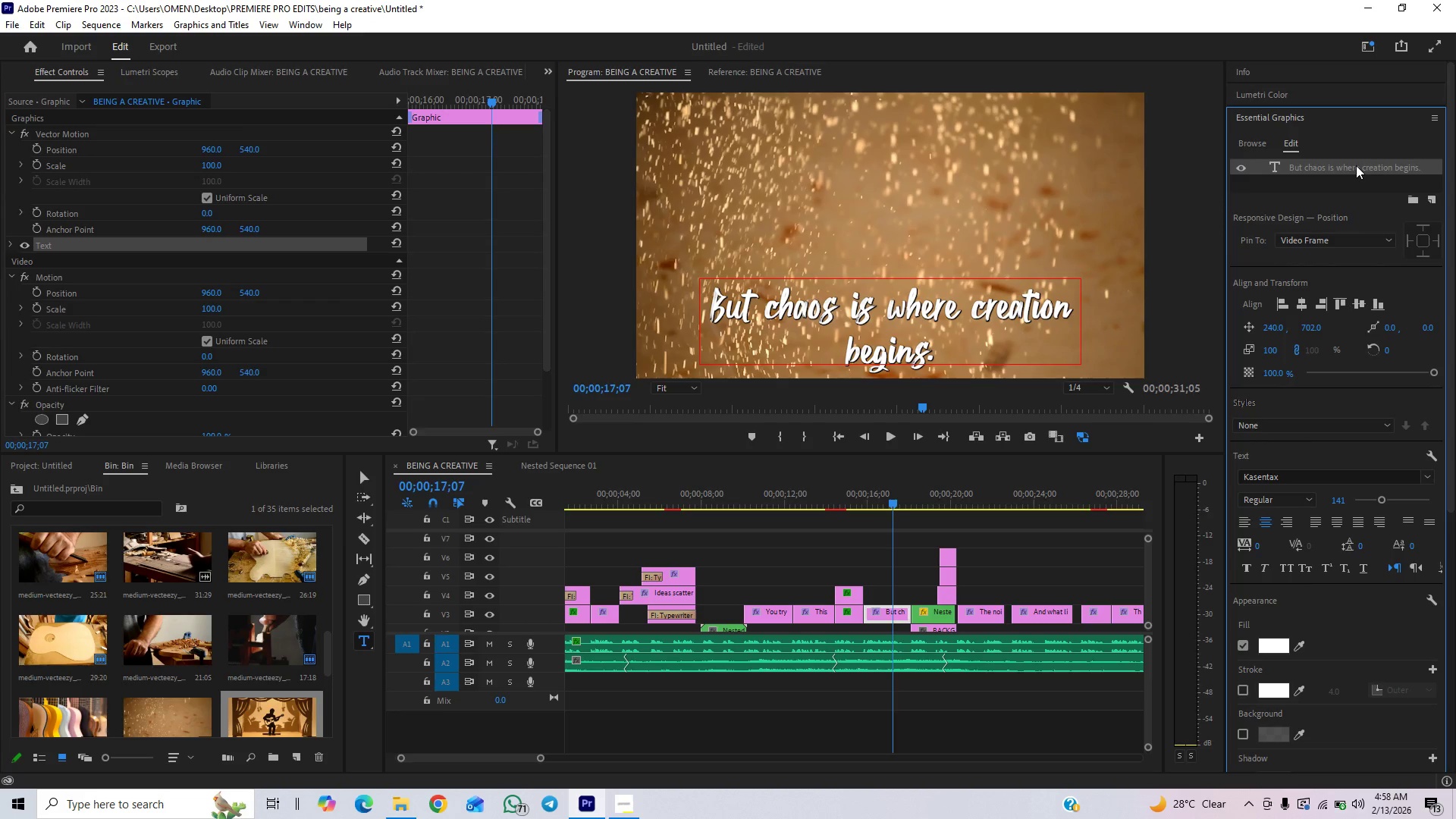 
left_click_drag(start_coordinate=[249, 148], to_coordinate=[143, 152])
 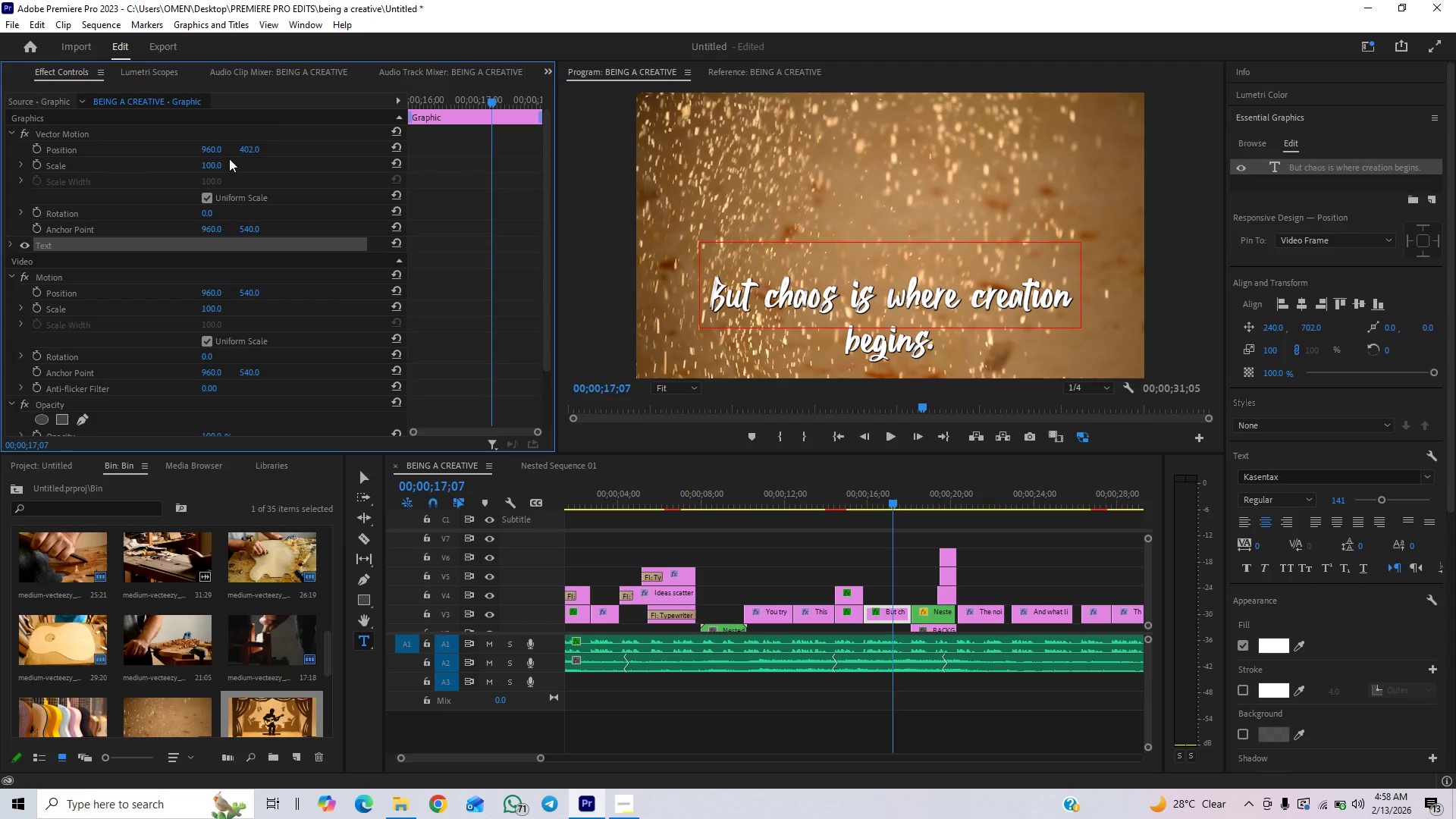 
left_click_drag(start_coordinate=[221, 162], to_coordinate=[193, 176])
 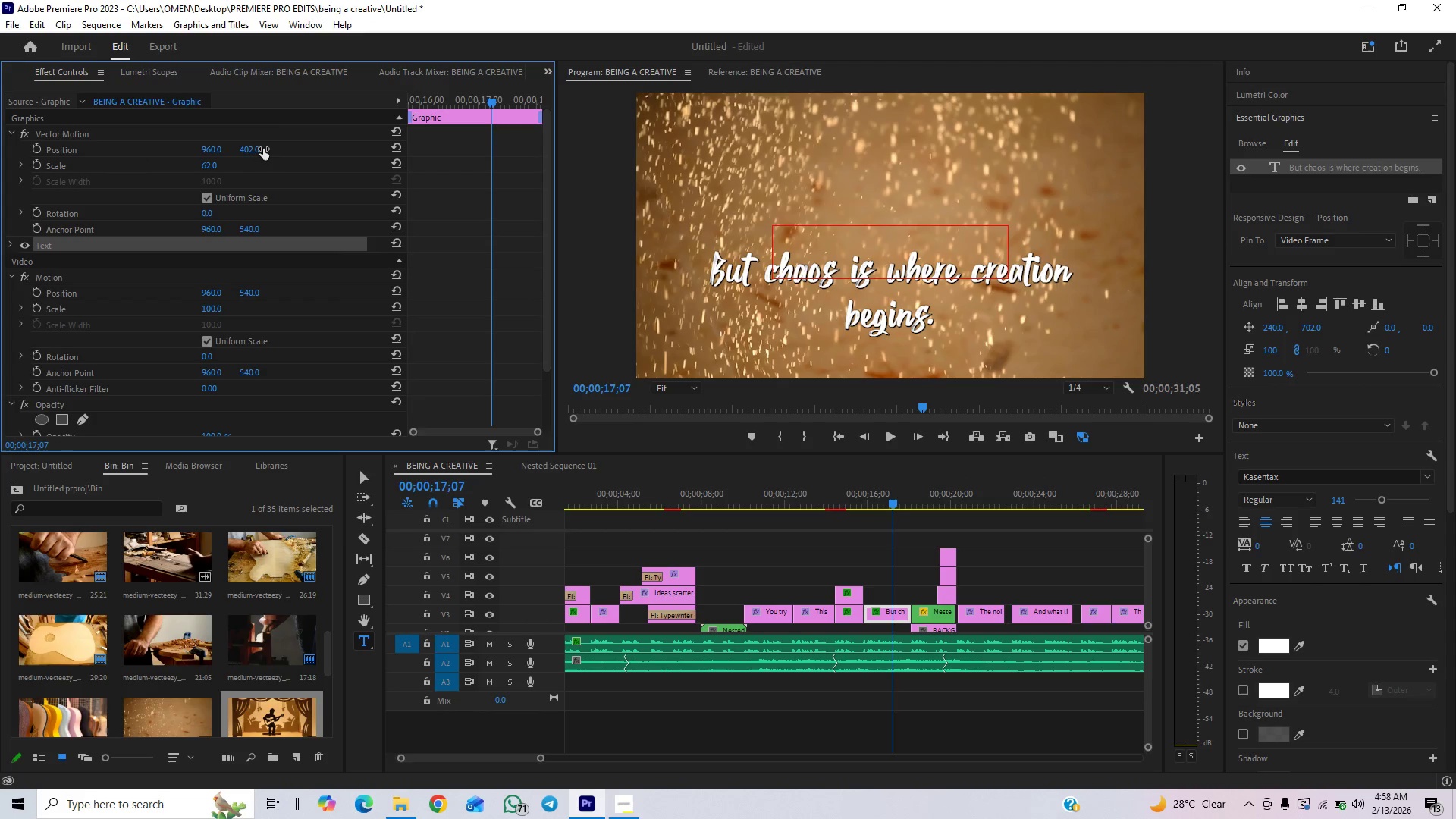 
left_click_drag(start_coordinate=[256, 149], to_coordinate=[230, 159])
 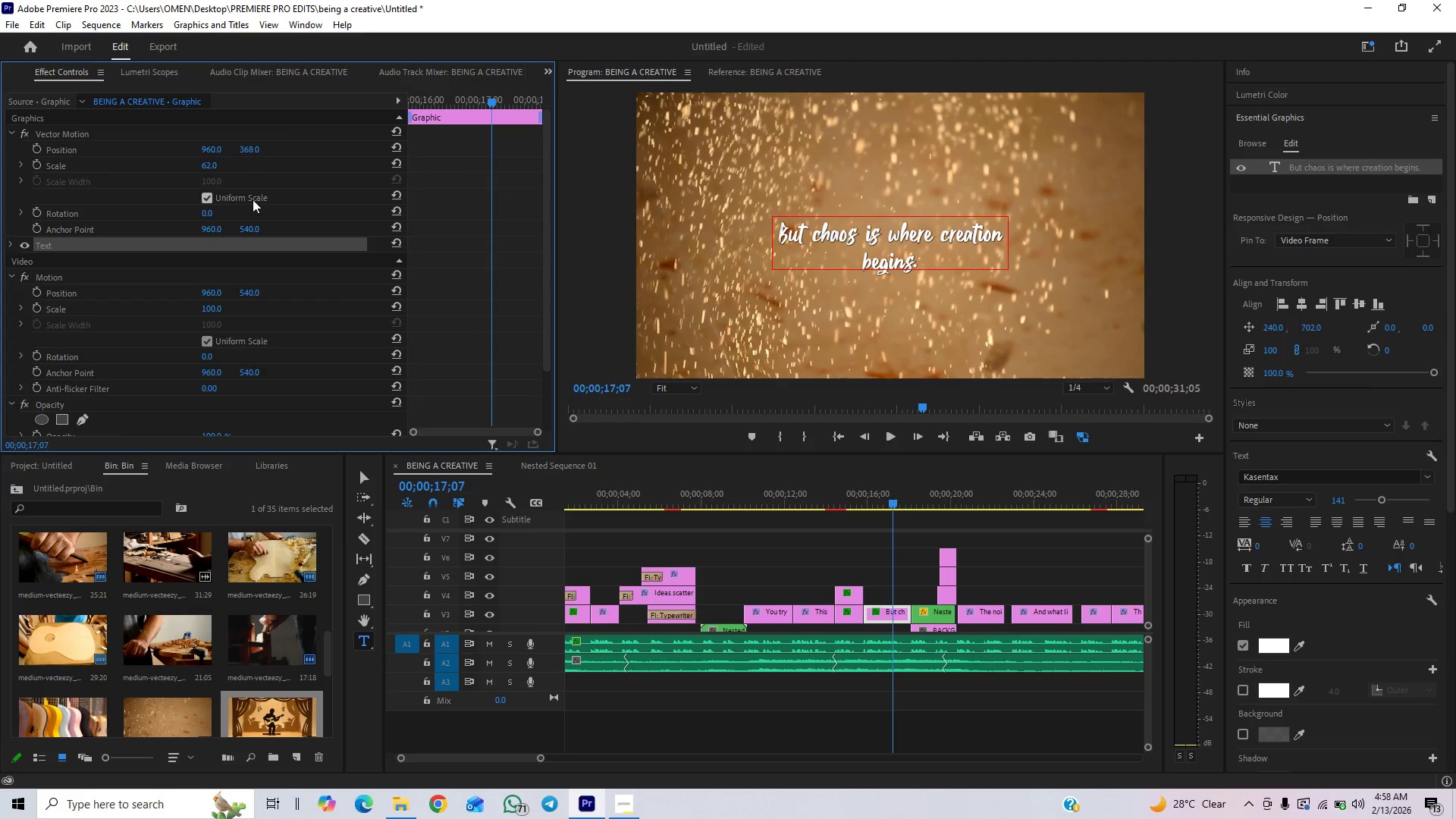 
key(Control+Z)
 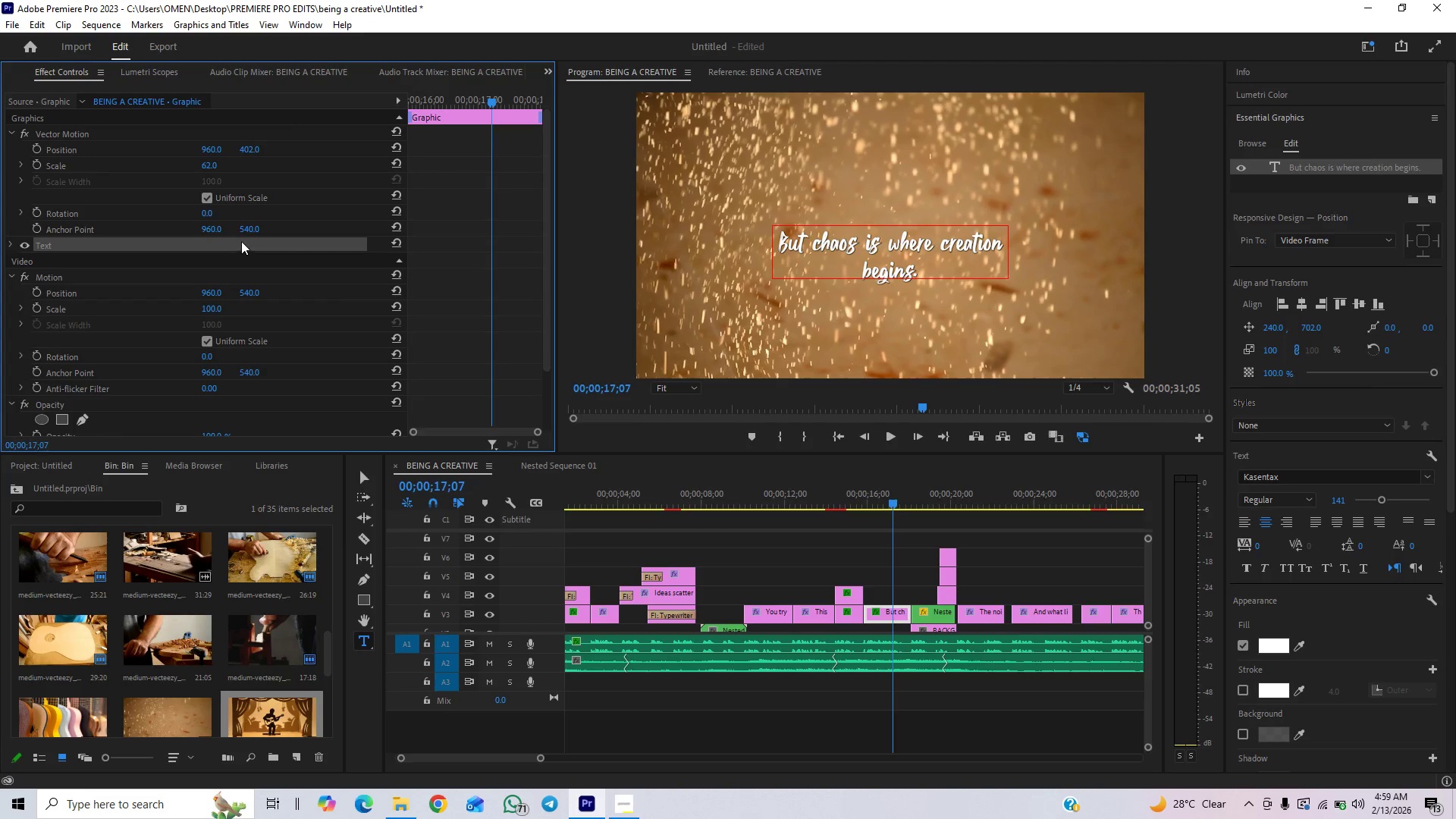 
key(Control+Z)
 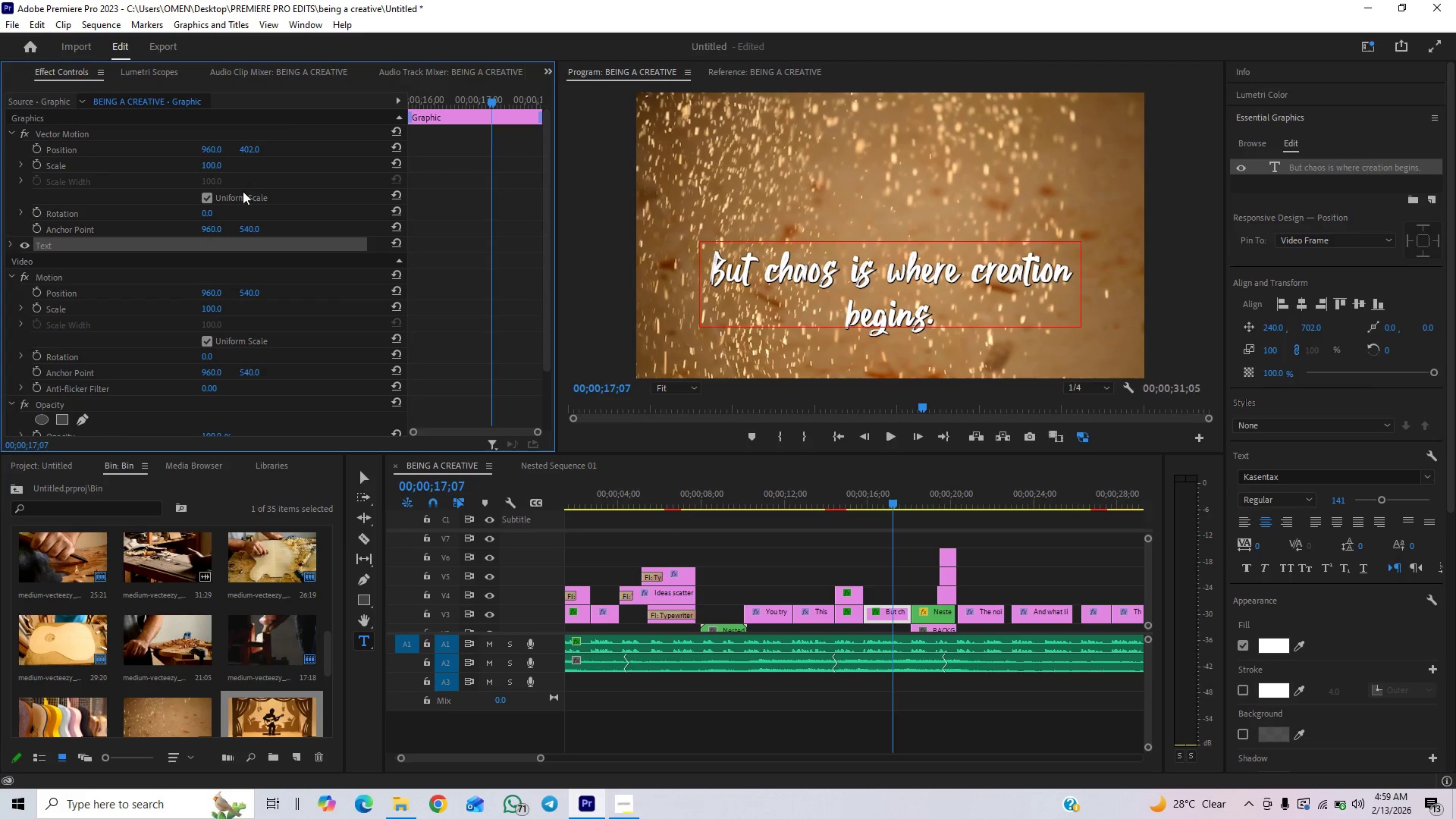 
left_click_drag(start_coordinate=[251, 146], to_coordinate=[108, 231])
 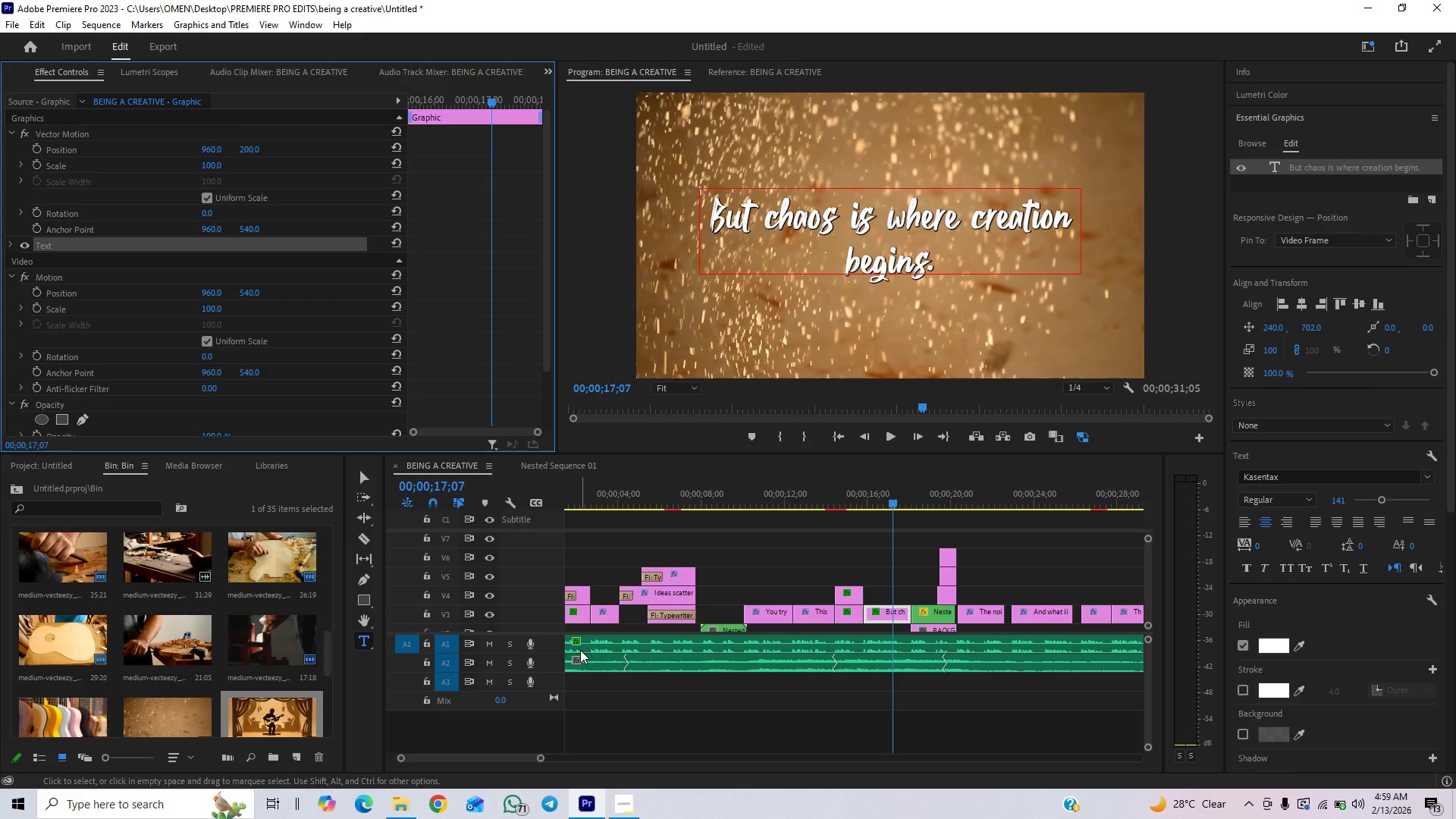 
left_click_drag(start_coordinate=[538, 758], to_coordinate=[563, 758])
 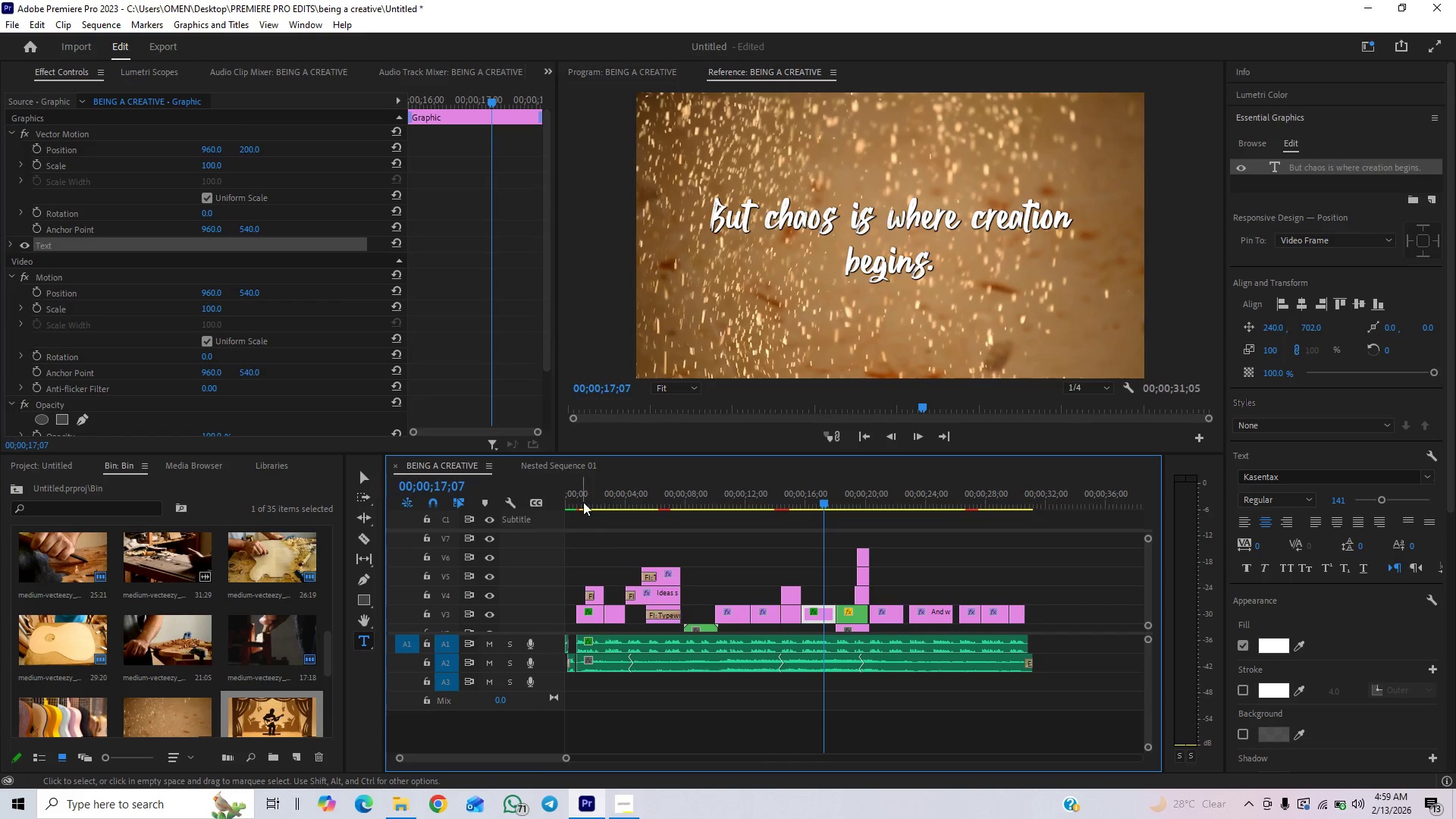 
left_click_drag(start_coordinate=[583, 502], to_coordinate=[619, 515])
 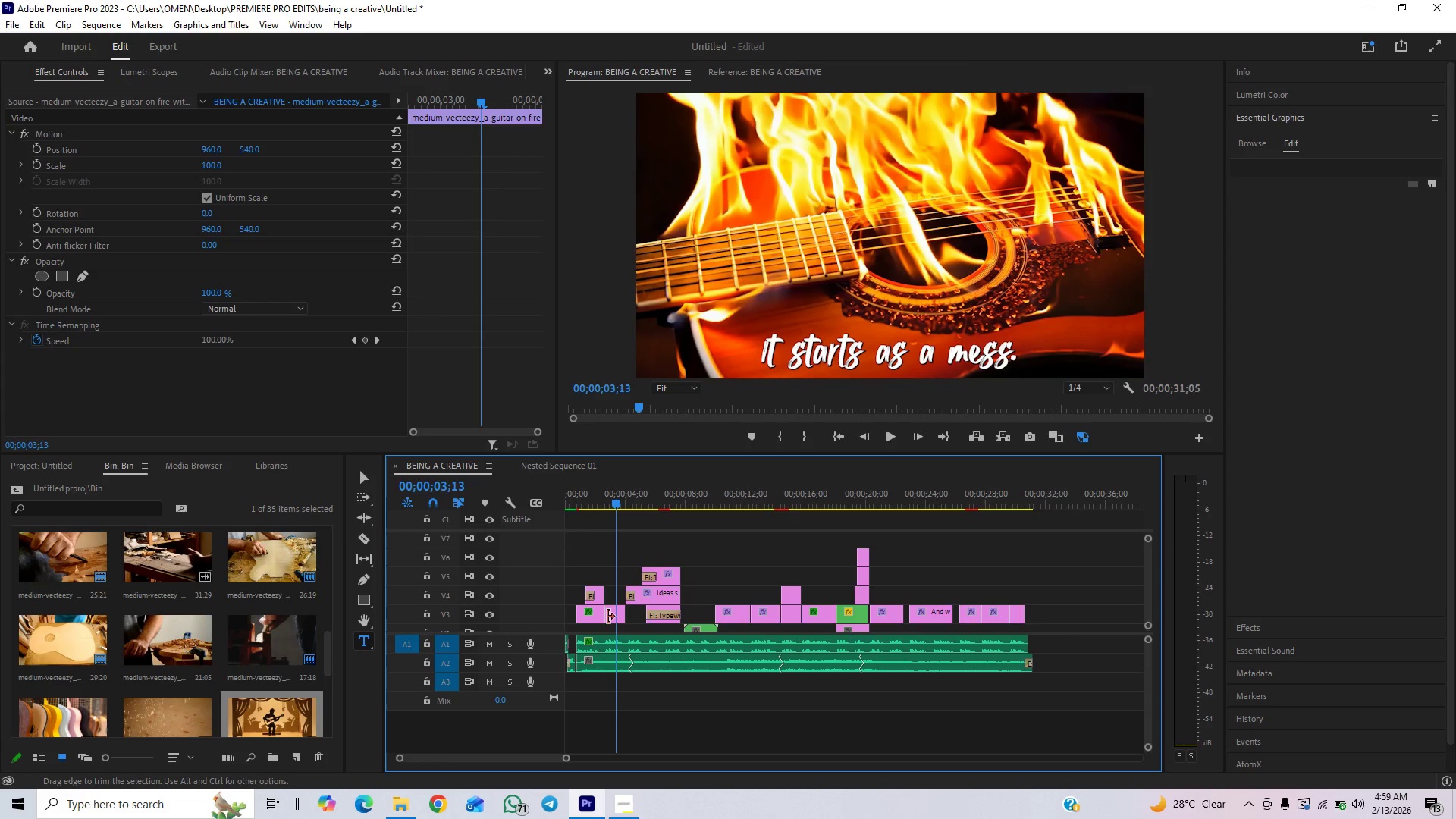 
left_click([618, 615])
 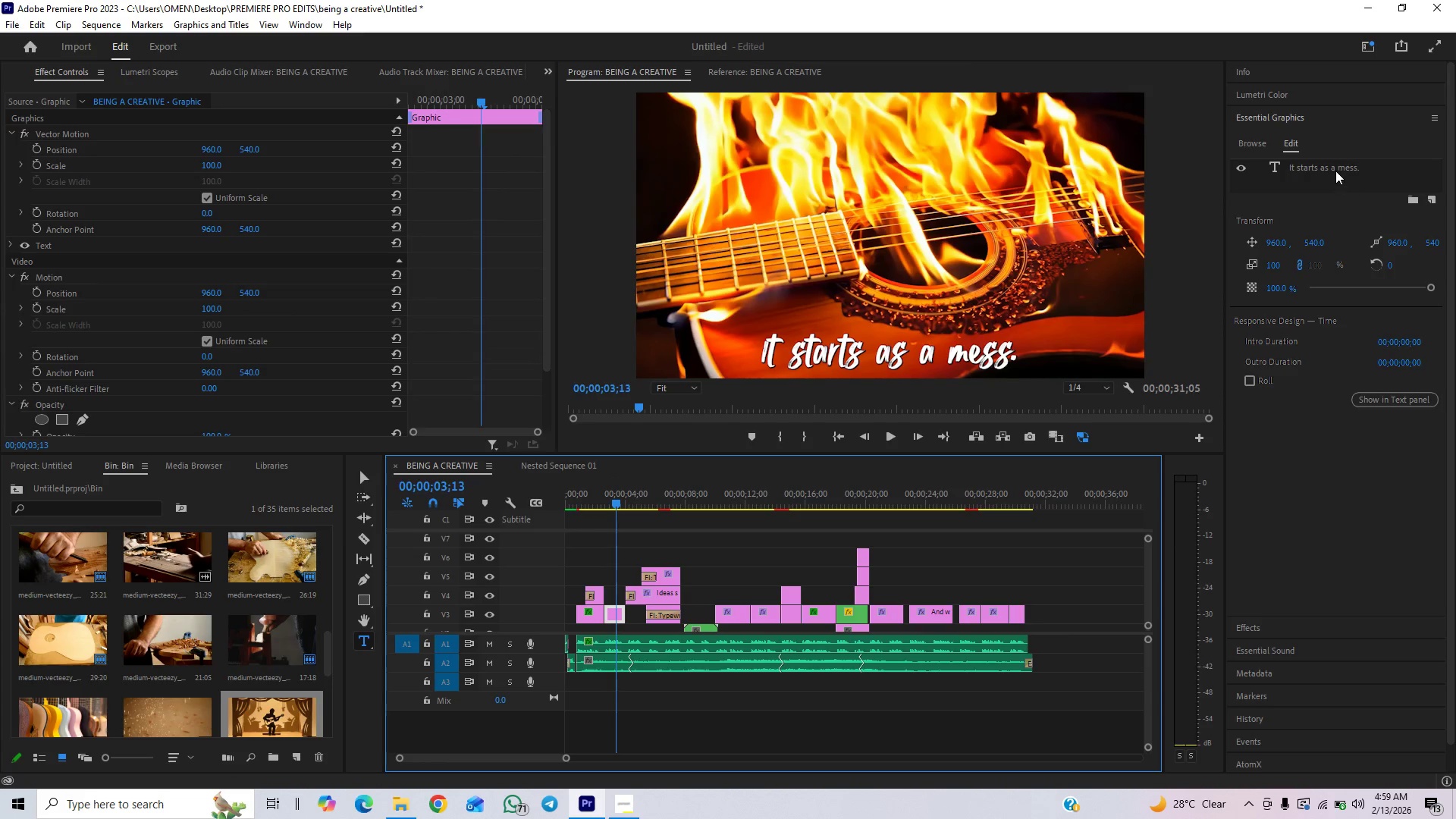 
double_click([1334, 165])
 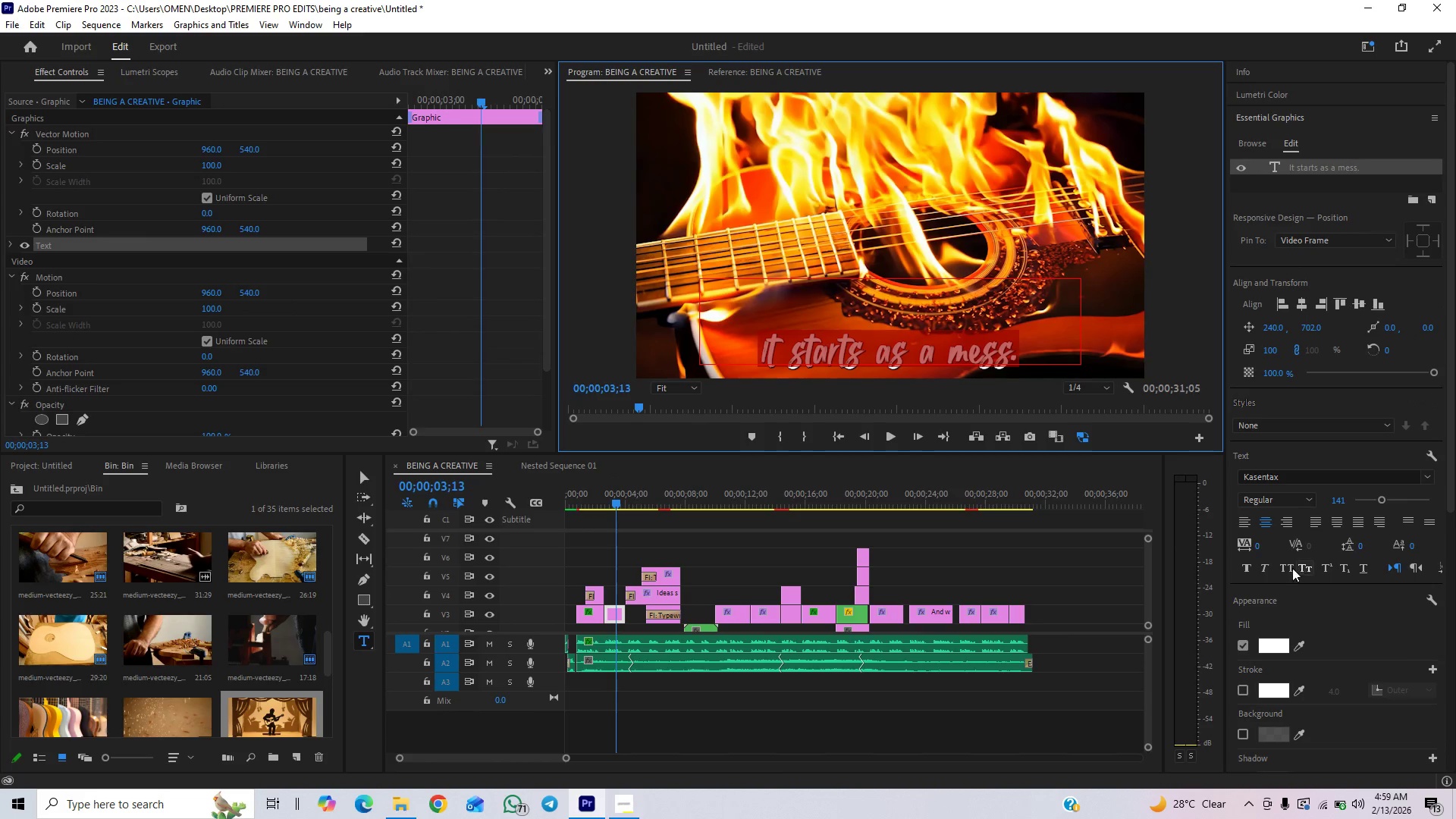 
left_click([1288, 569])
 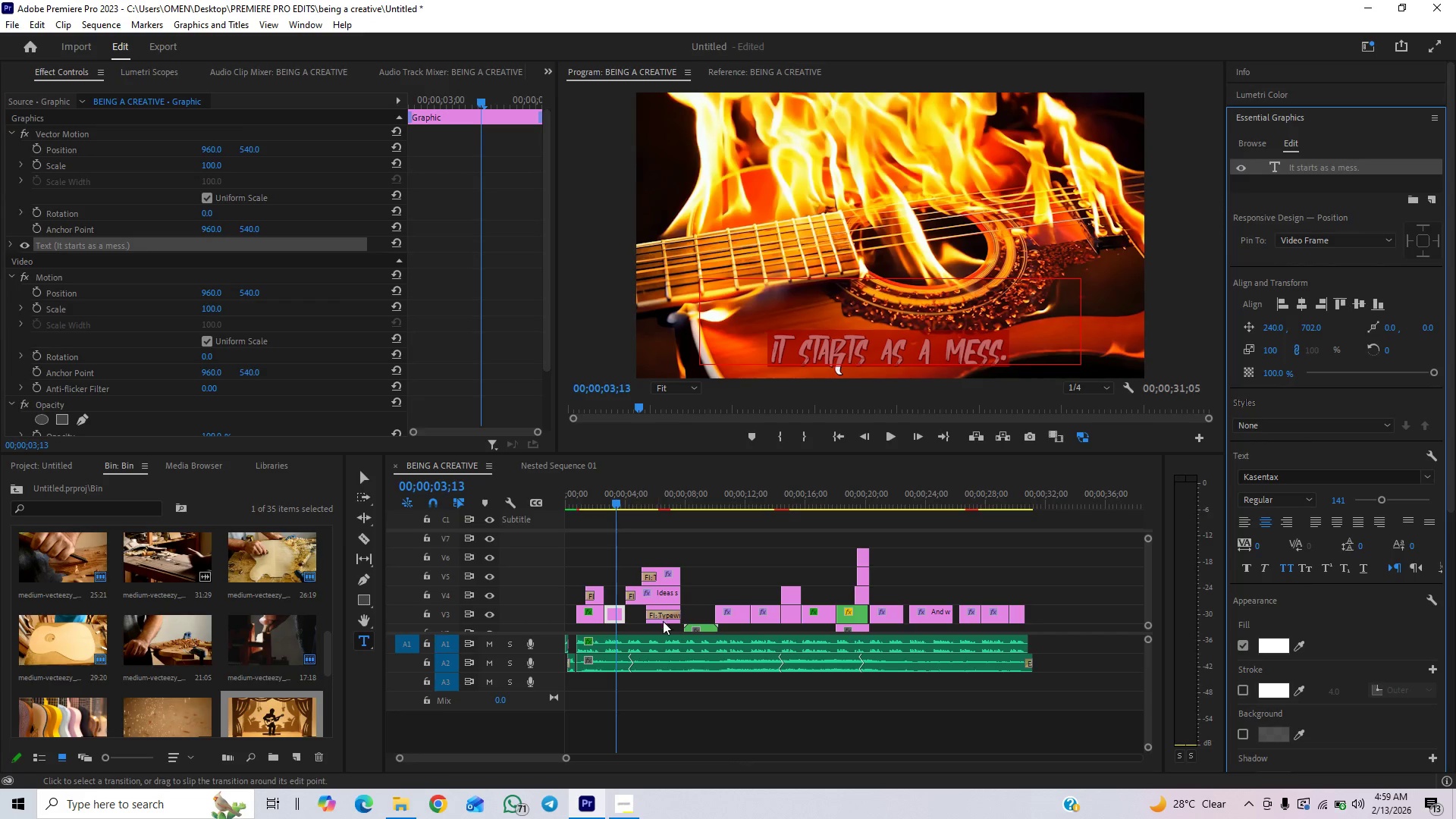 
wait(5.03)
 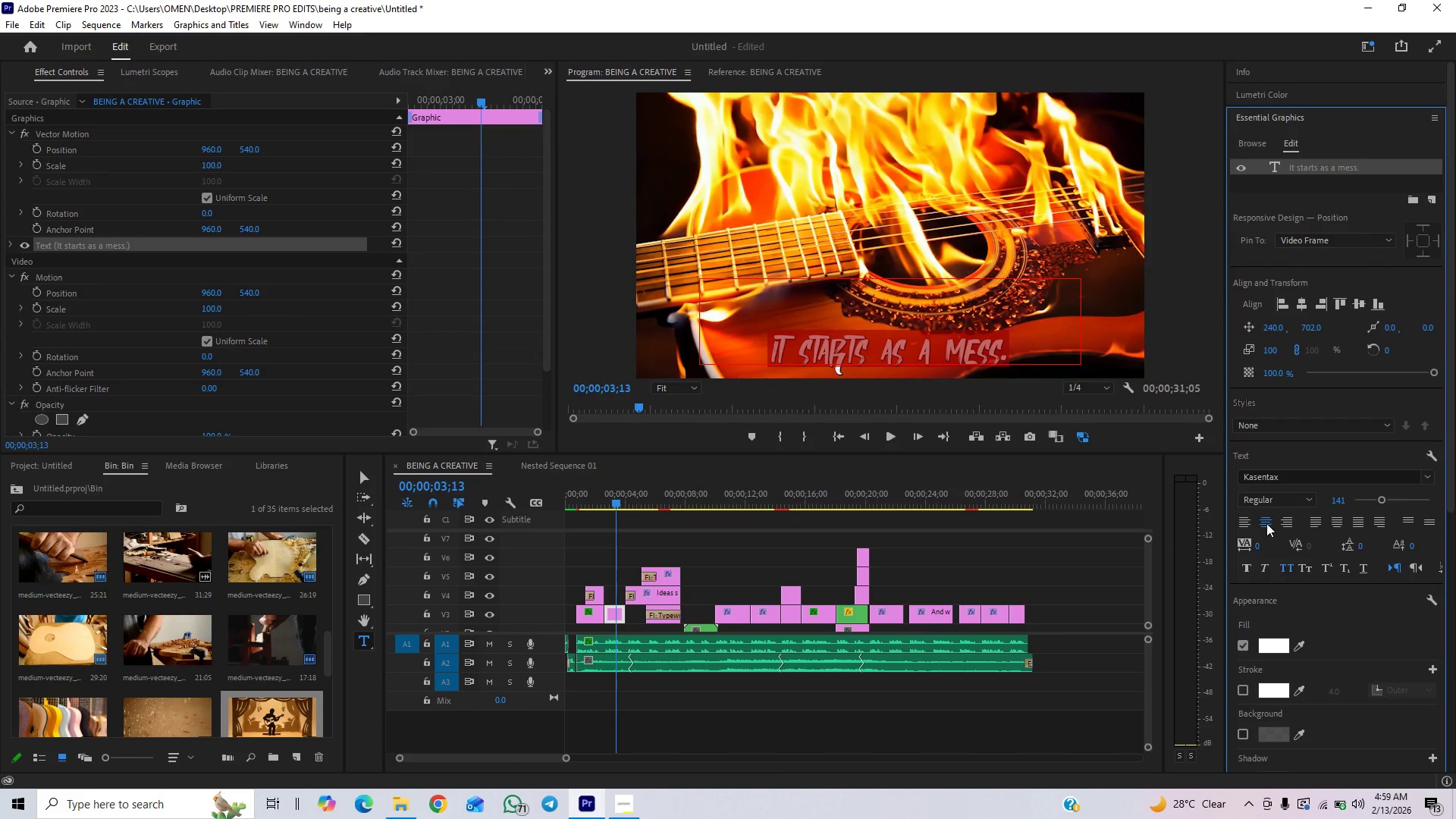 
left_click([742, 495])
 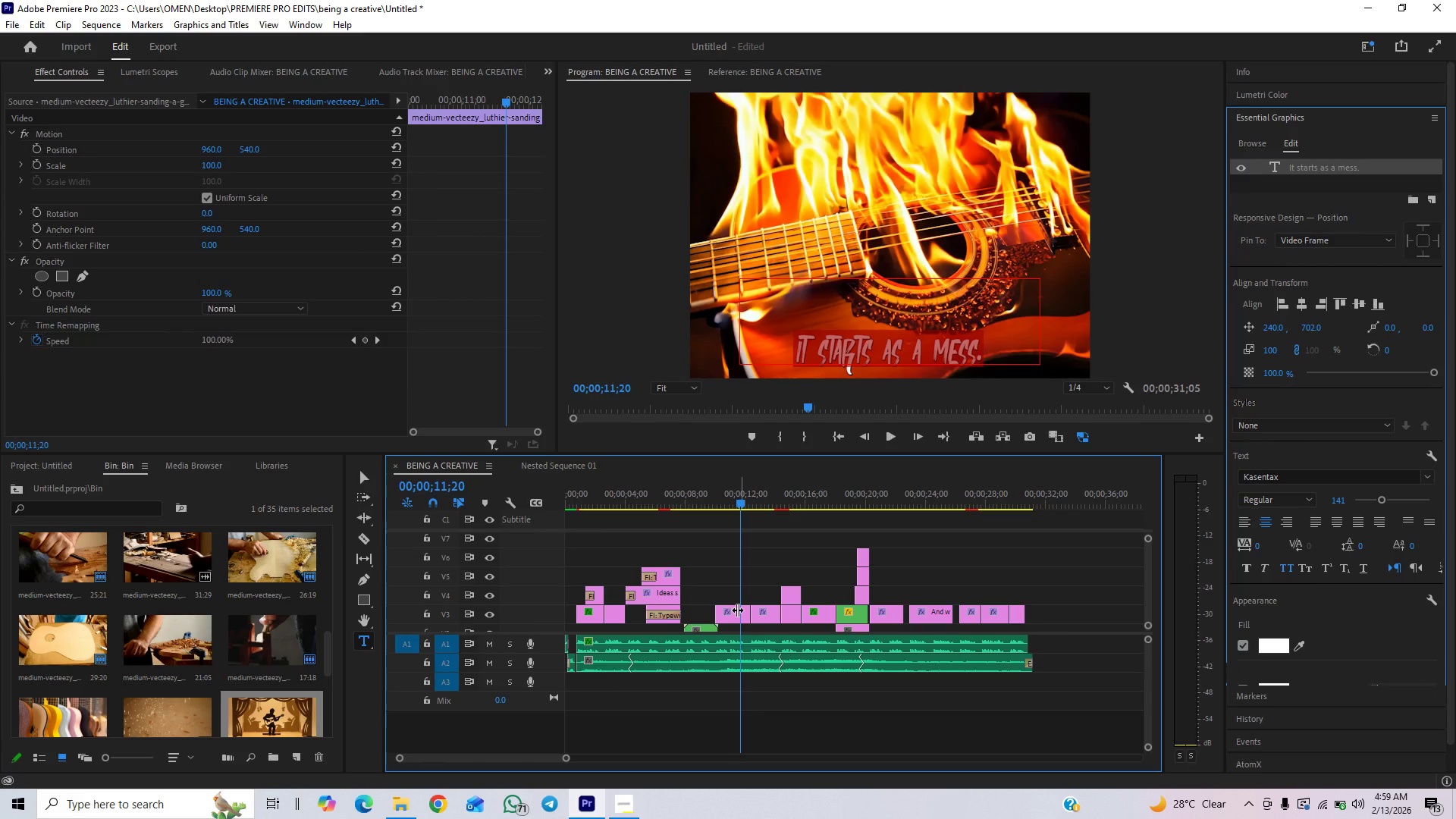 
left_click([739, 613])
 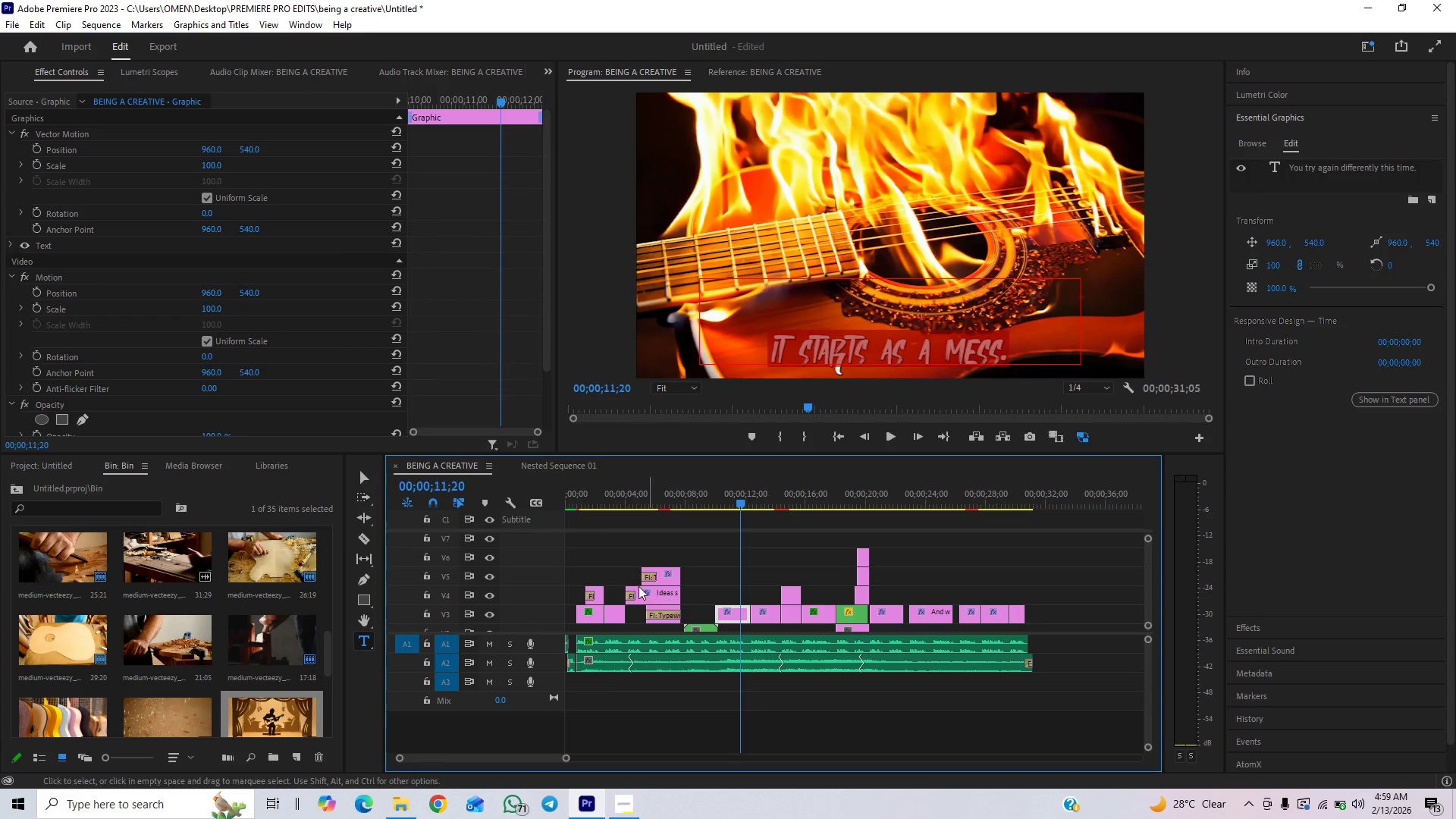 
left_click_drag(start_coordinate=[601, 499], to_coordinate=[610, 512])
 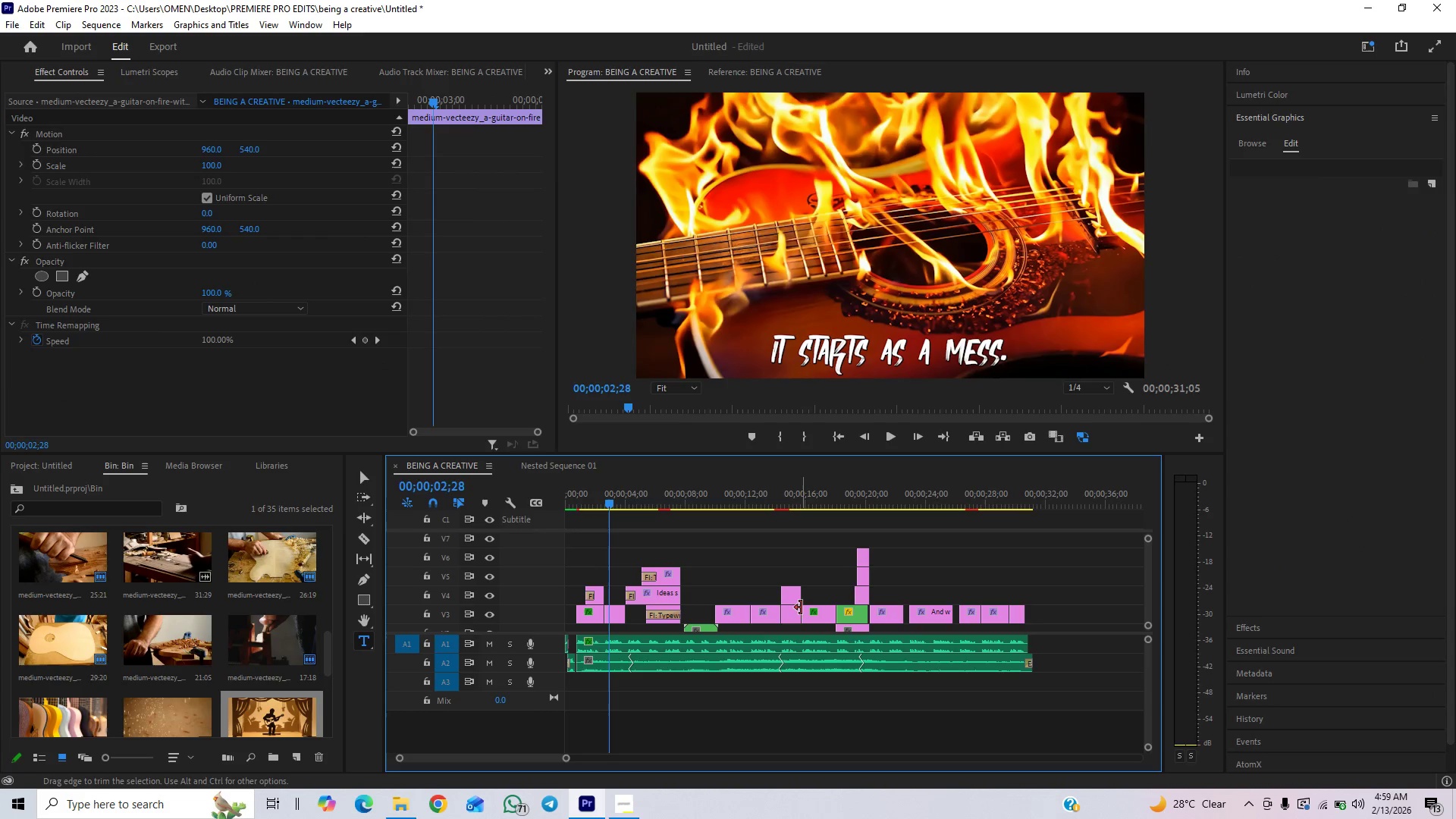 
left_click_drag(start_coordinate=[722, 569], to_coordinate=[817, 621])
 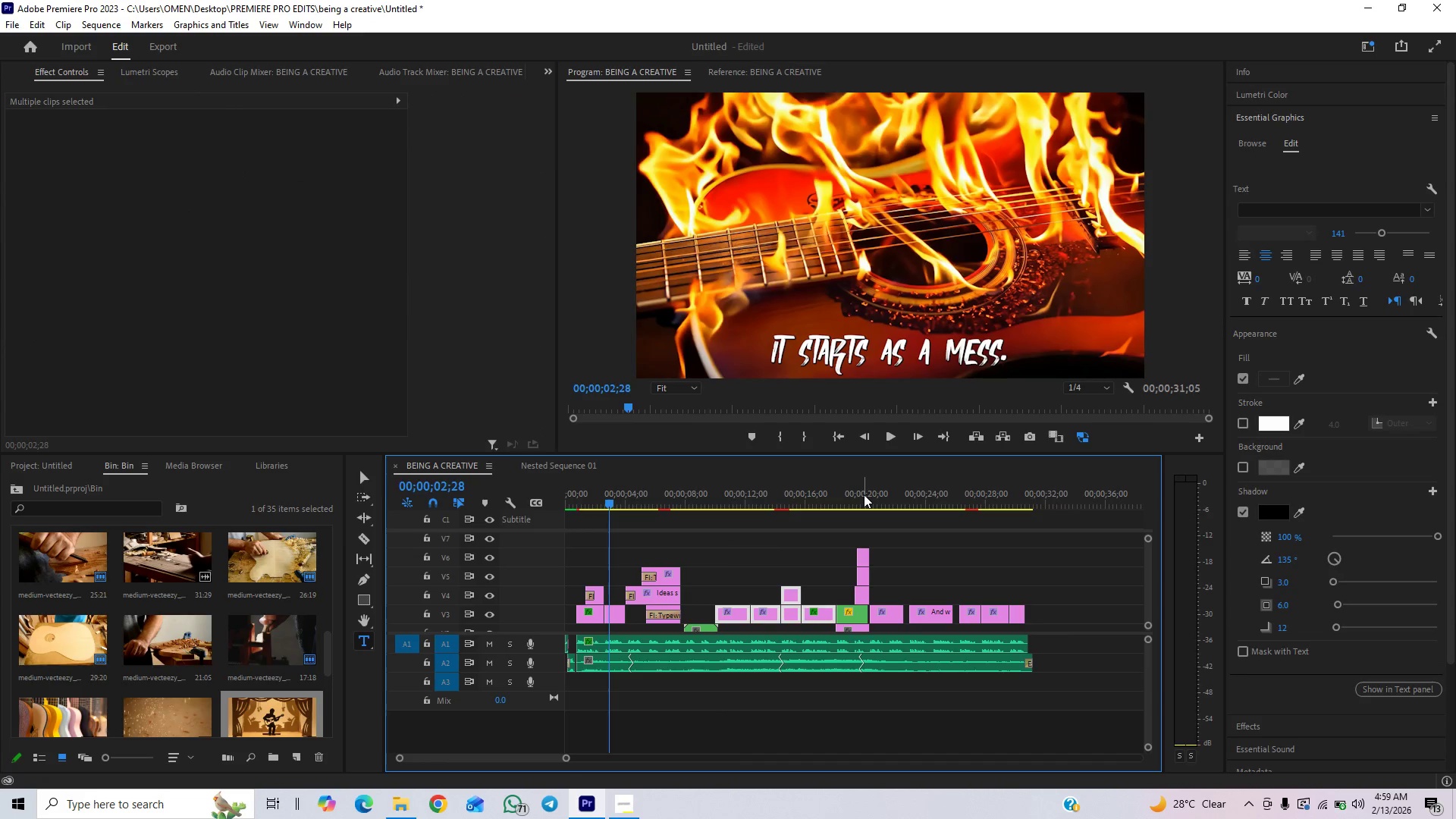 
hold_key(key=ShiftLeft, duration=0.89)
 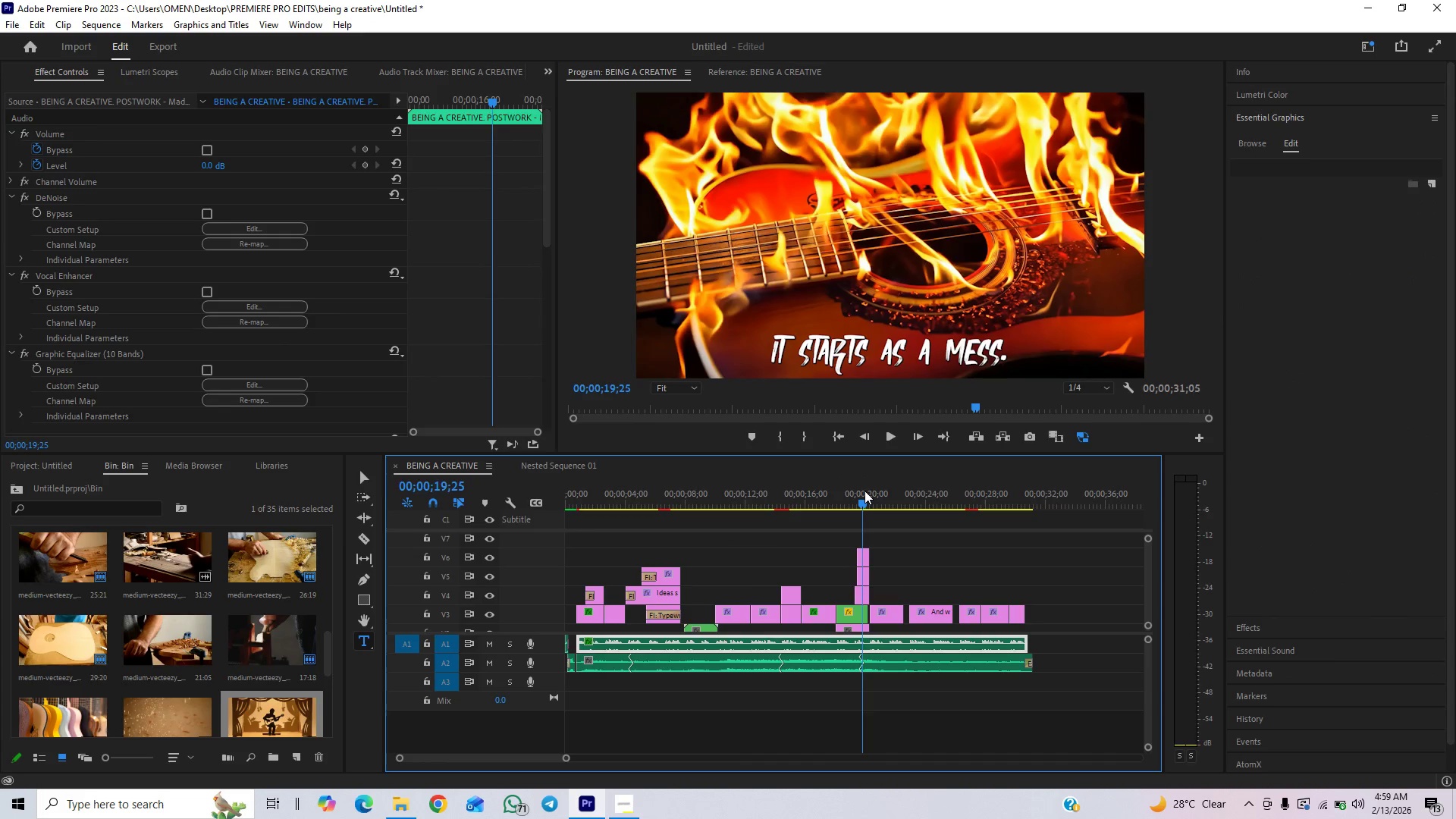 
left_click([864, 491])
 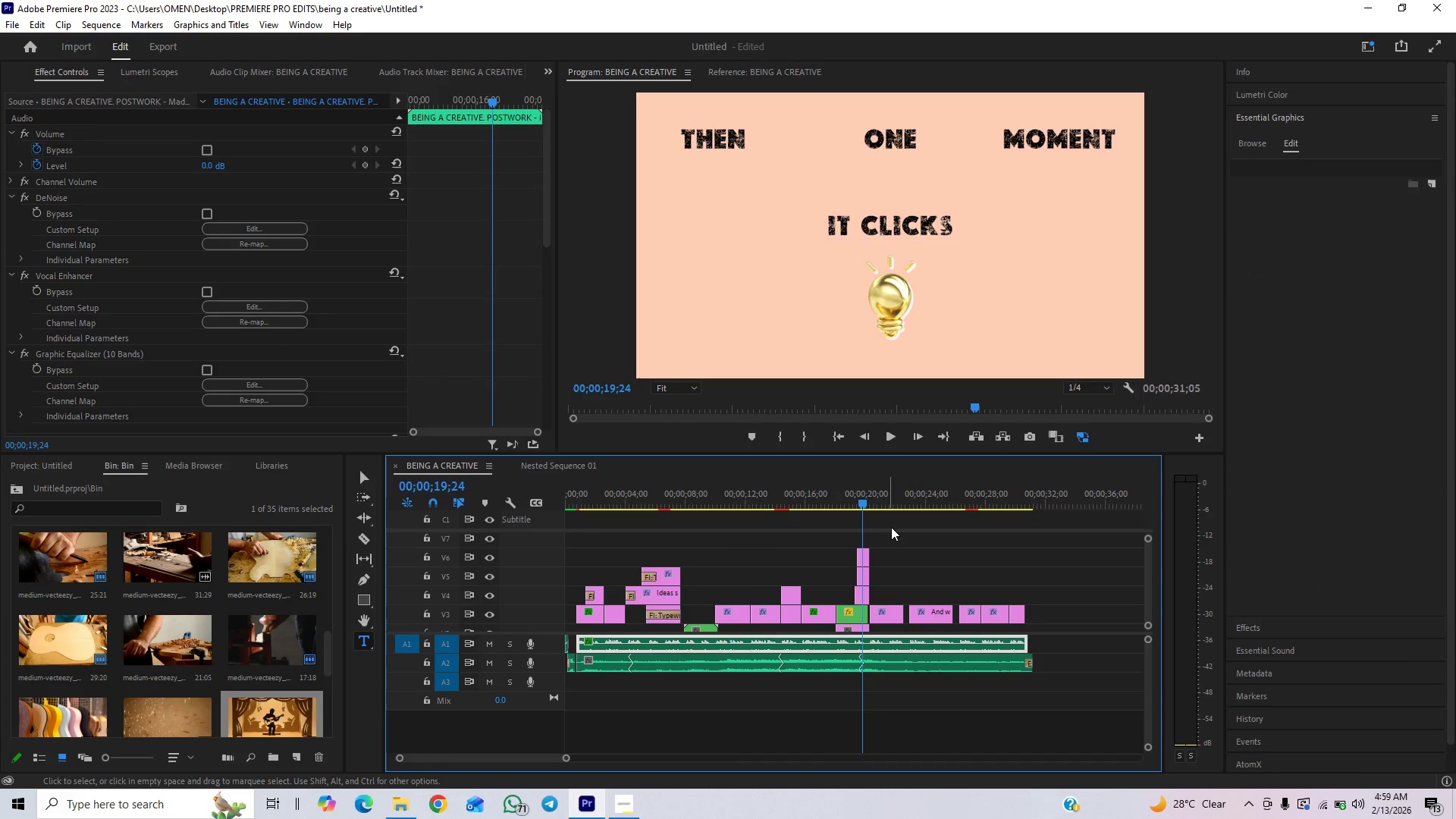 
left_click_drag(start_coordinate=[1040, 570], to_coordinate=[883, 612])
 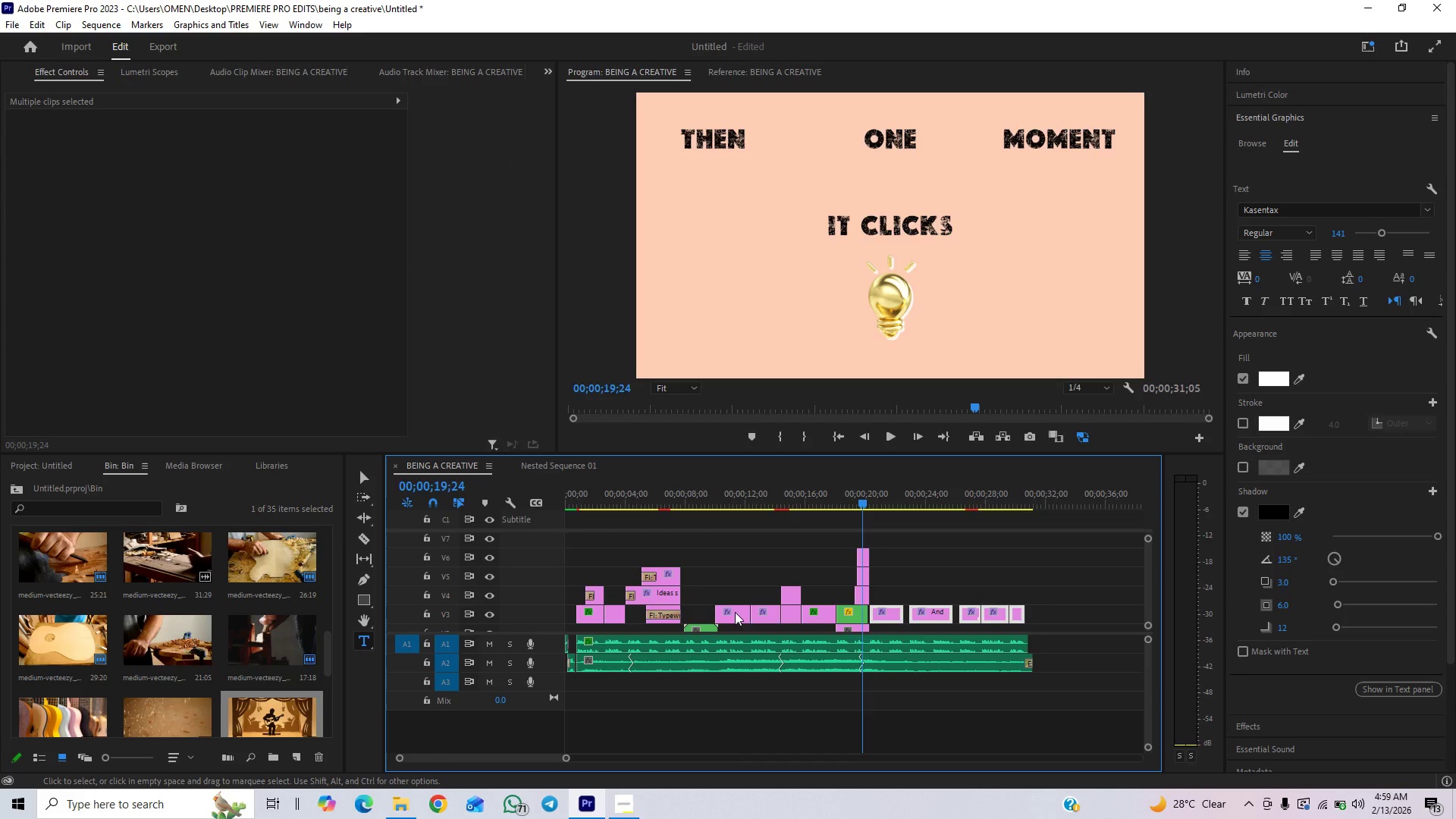 
hold_key(key=ShiftLeft, duration=1.19)
left_click_drag(start_coordinate=[713, 574], to_coordinate=[817, 612])
 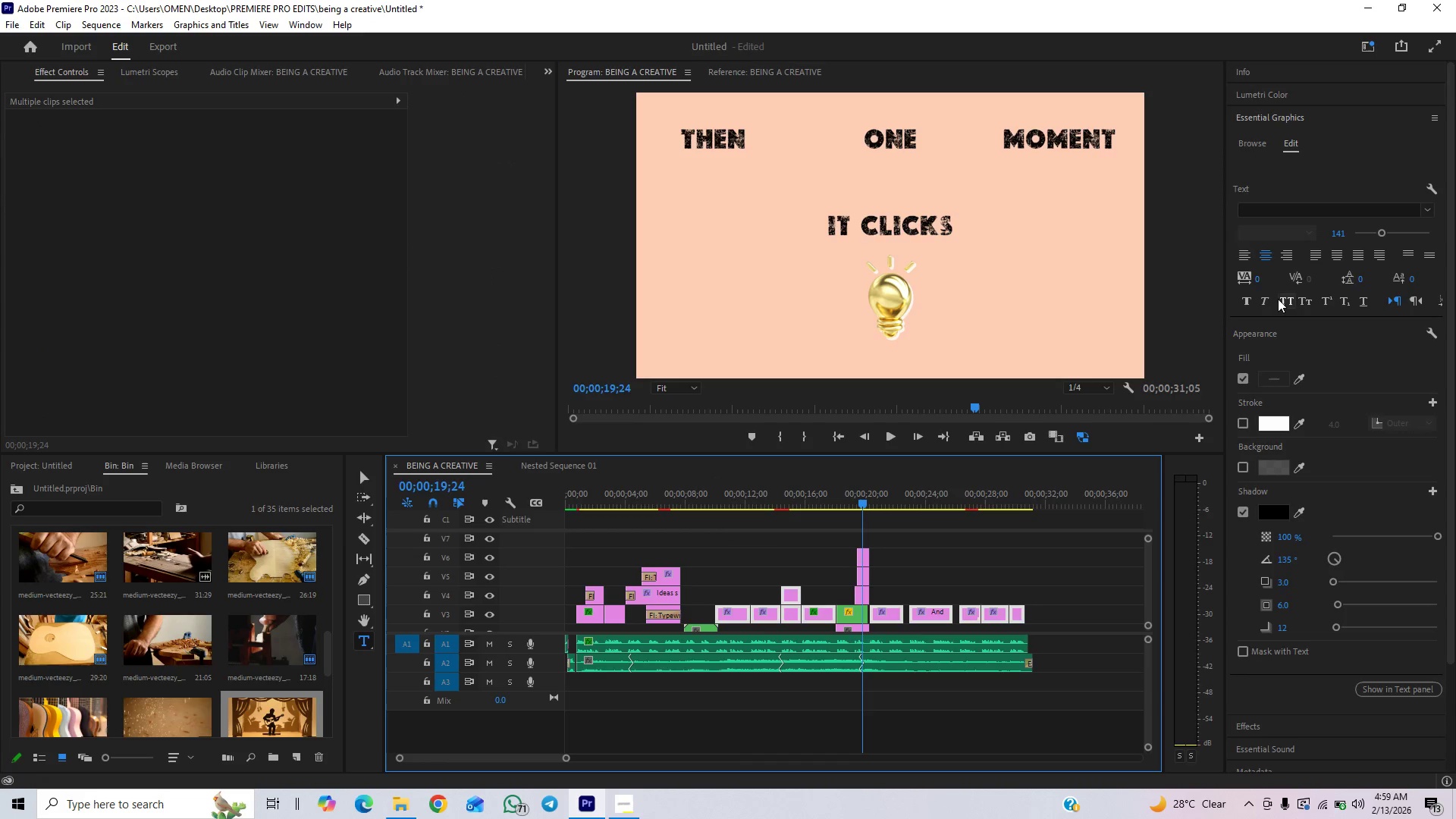 
left_click([1285, 302])
 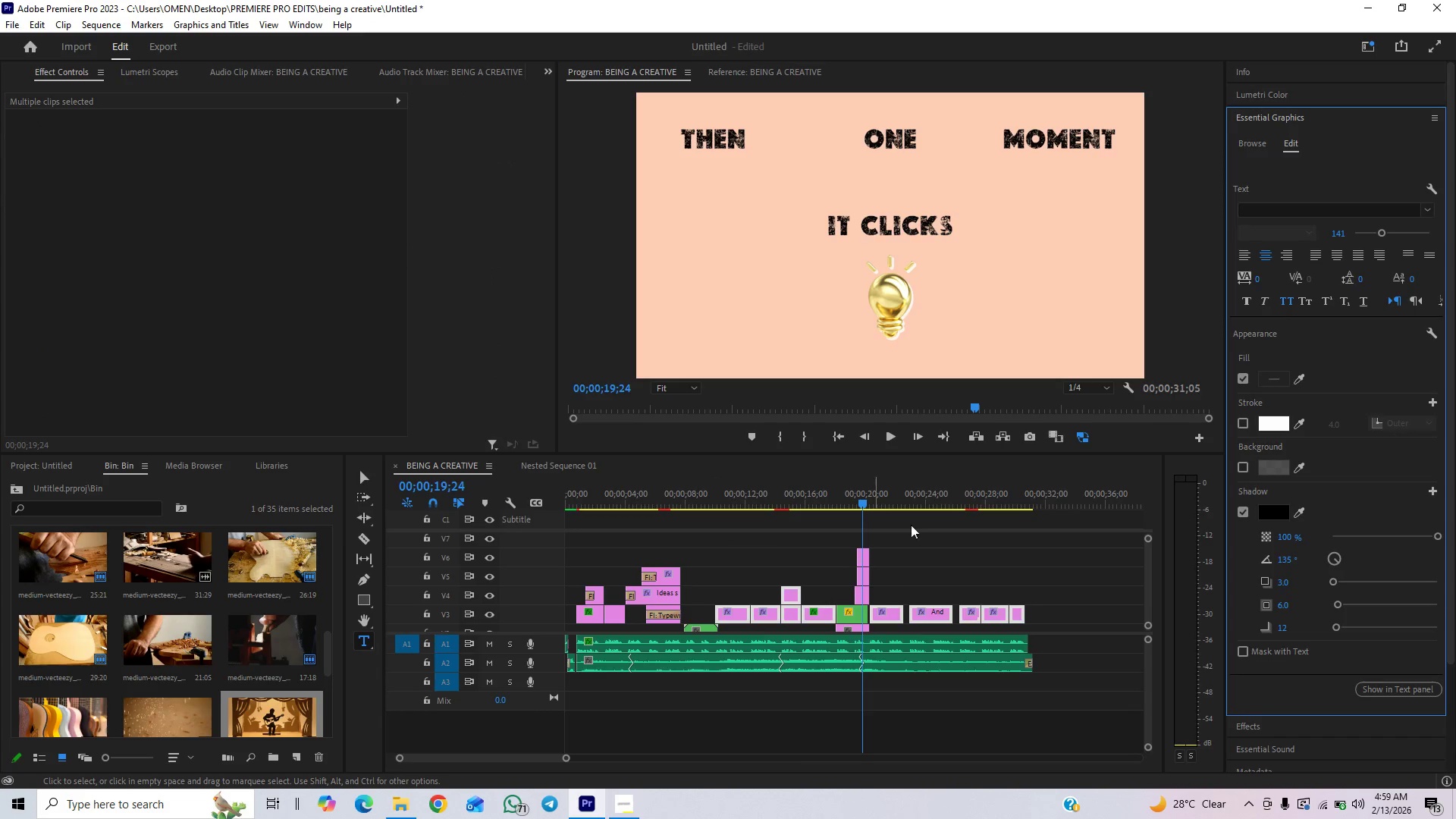 
left_click([941, 494])
 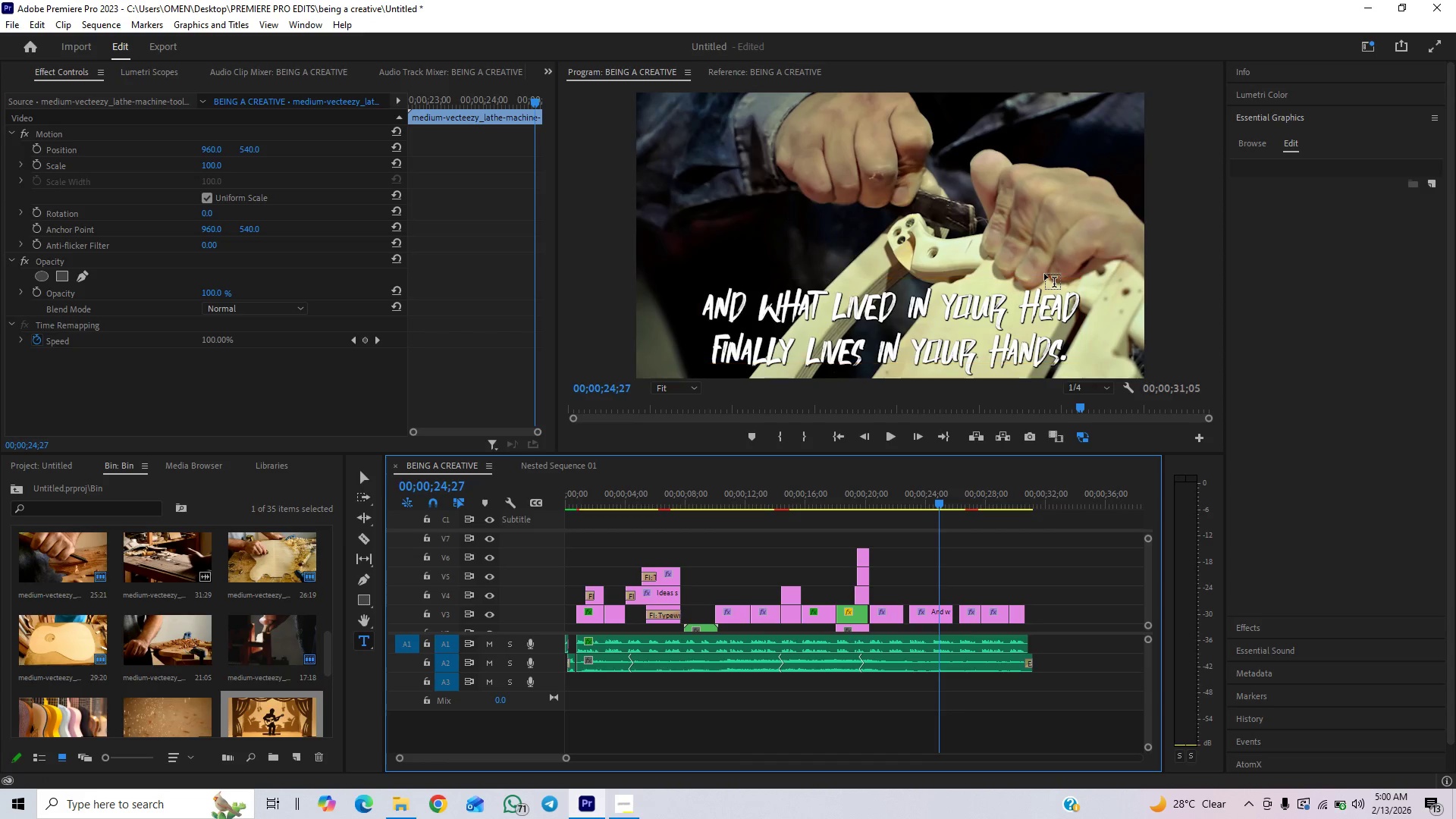 
wait(13.12)
 